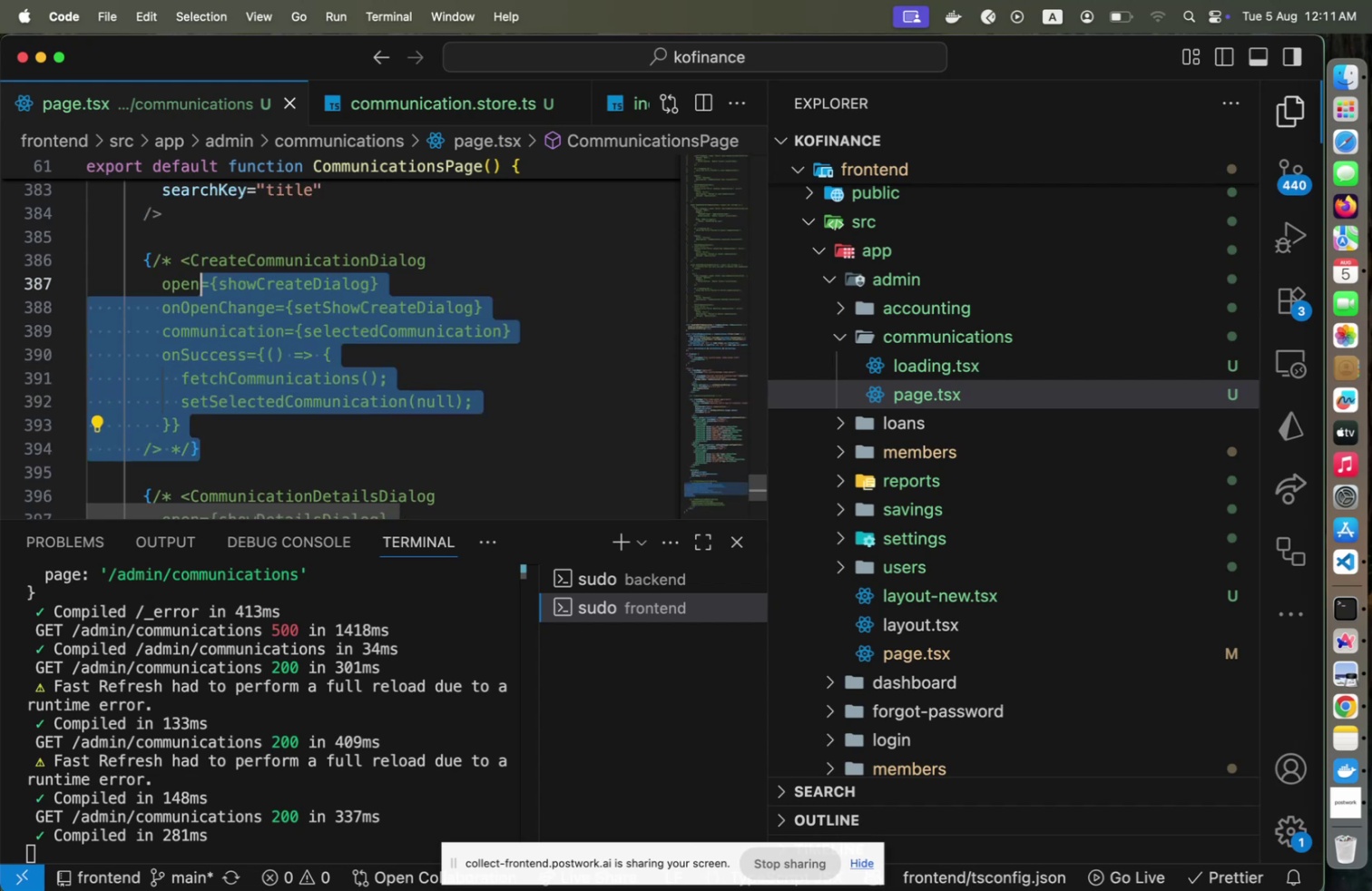 
key(Shift+ArrowUp)
 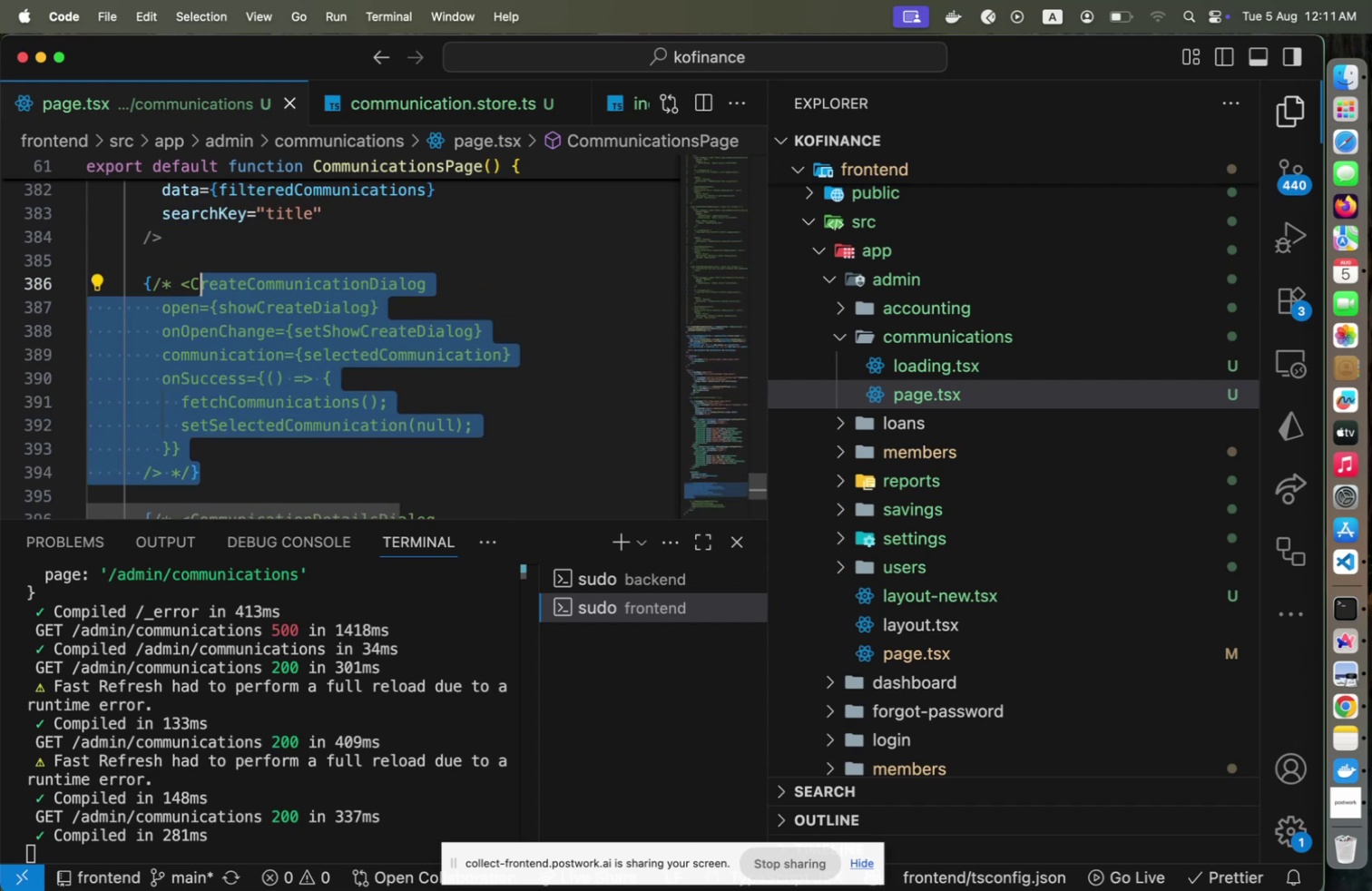 
key(Shift+Home)
 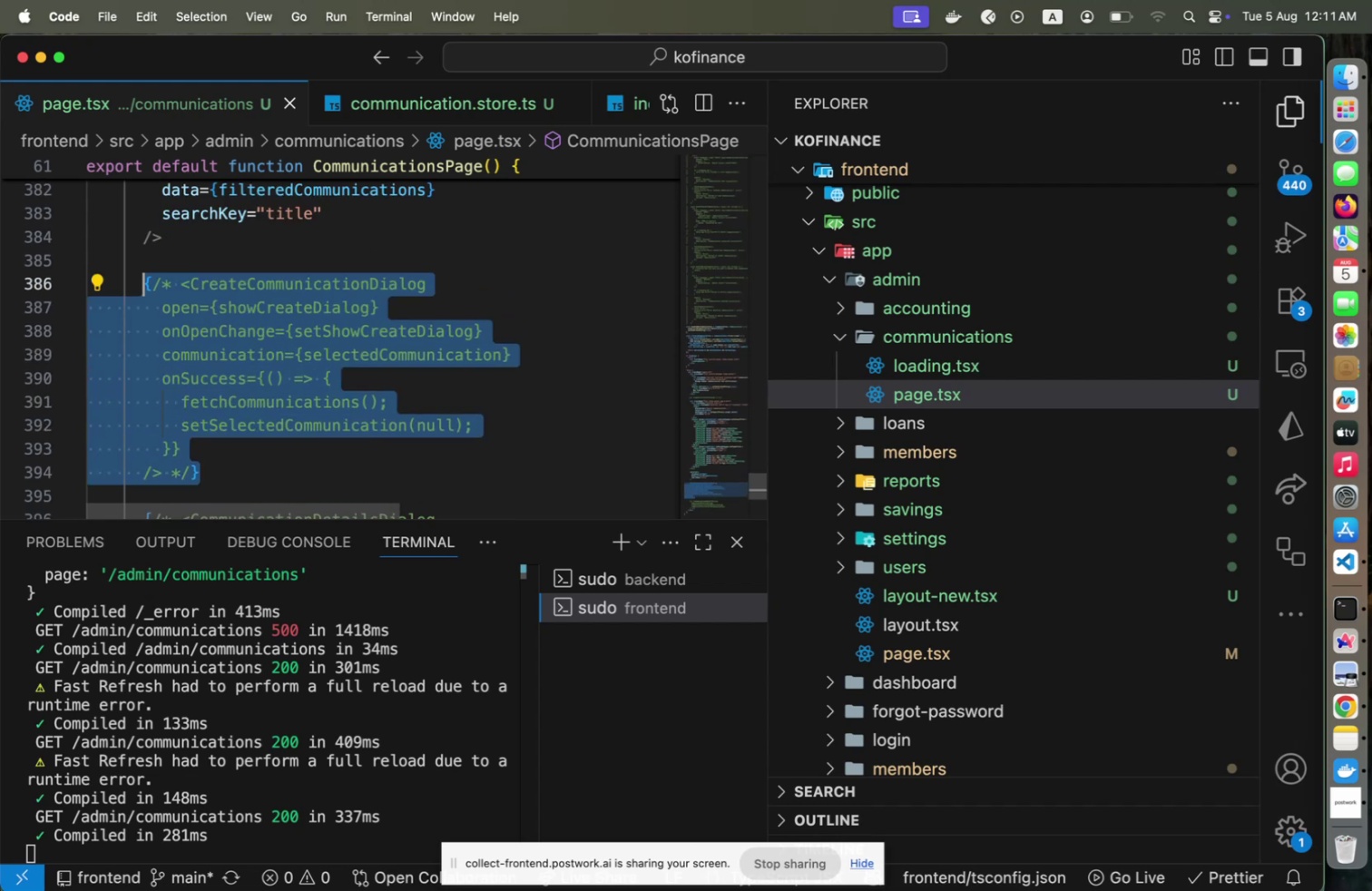 
key(Meta+CommandLeft)
 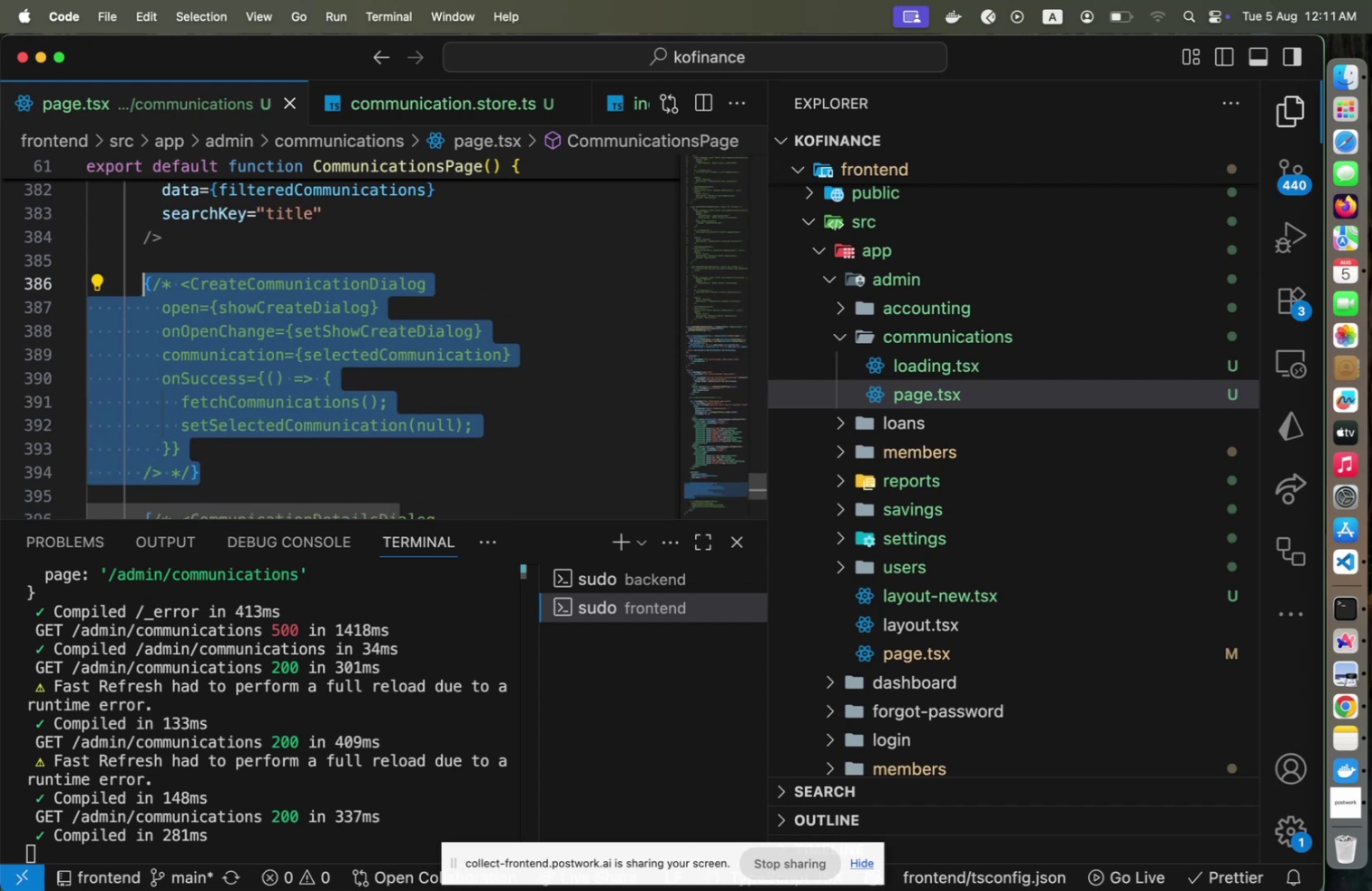 
key(Meta+Slash)
 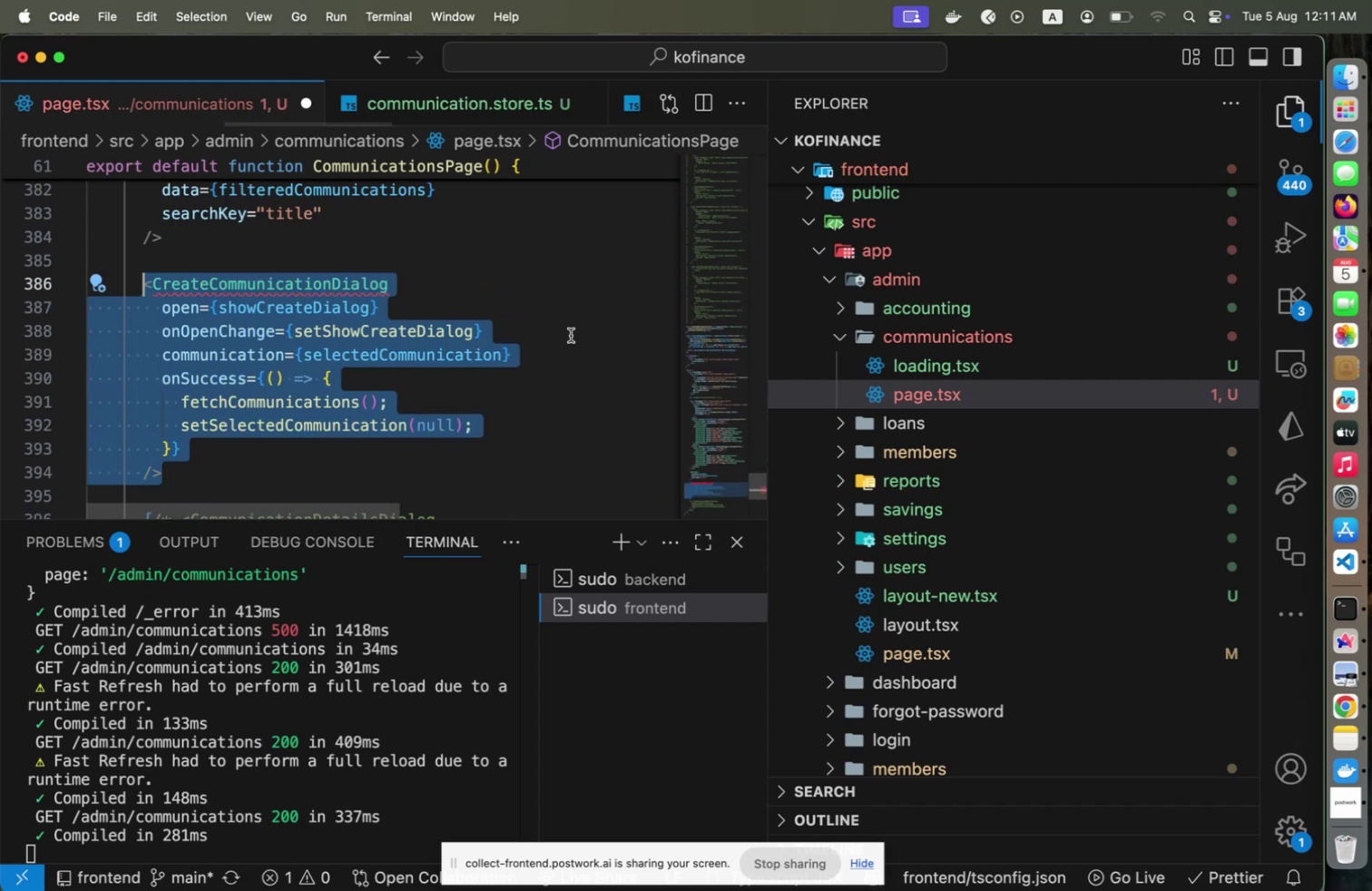 
left_click([446, 283])
 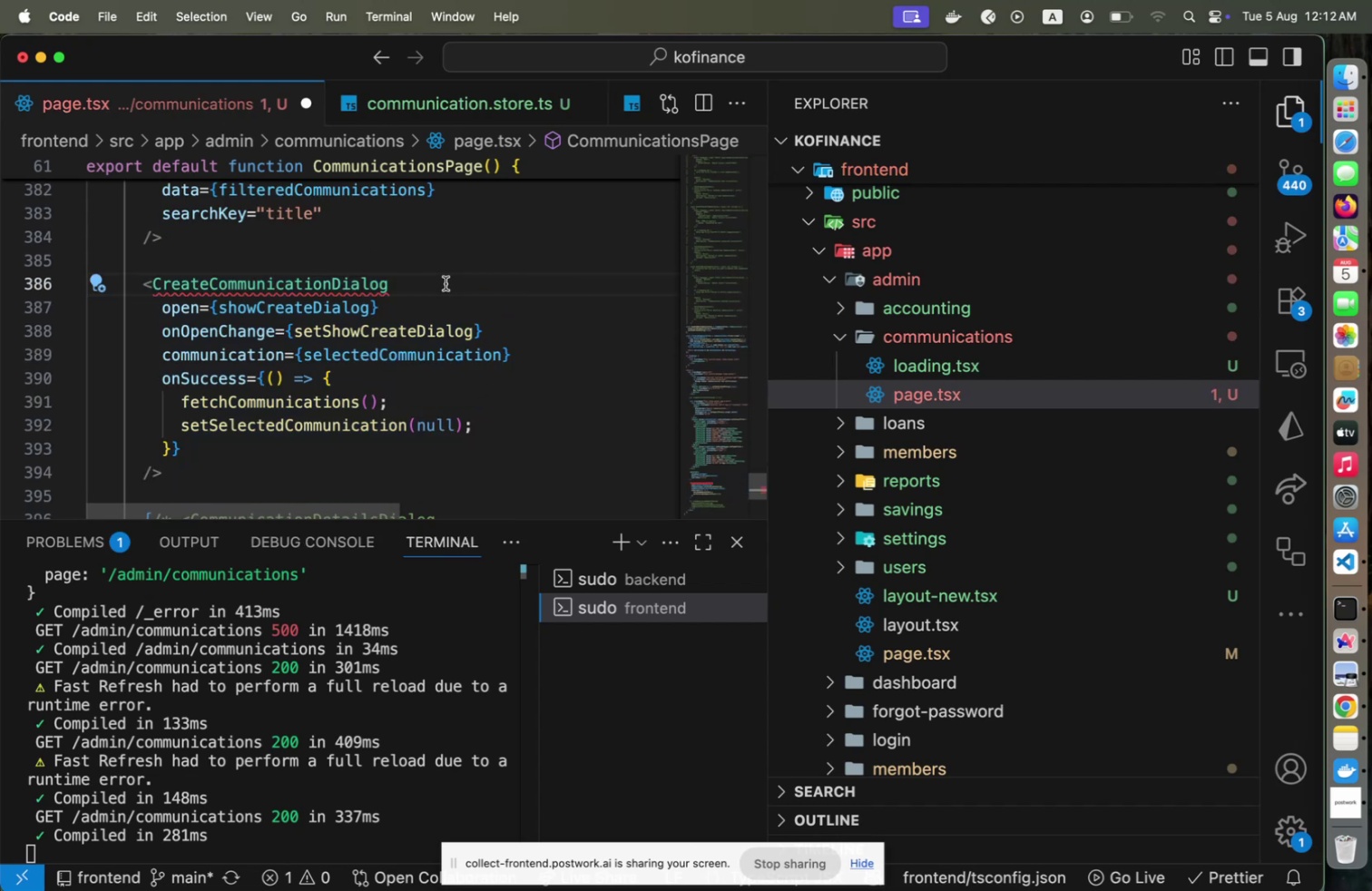 
key(Backspace)
 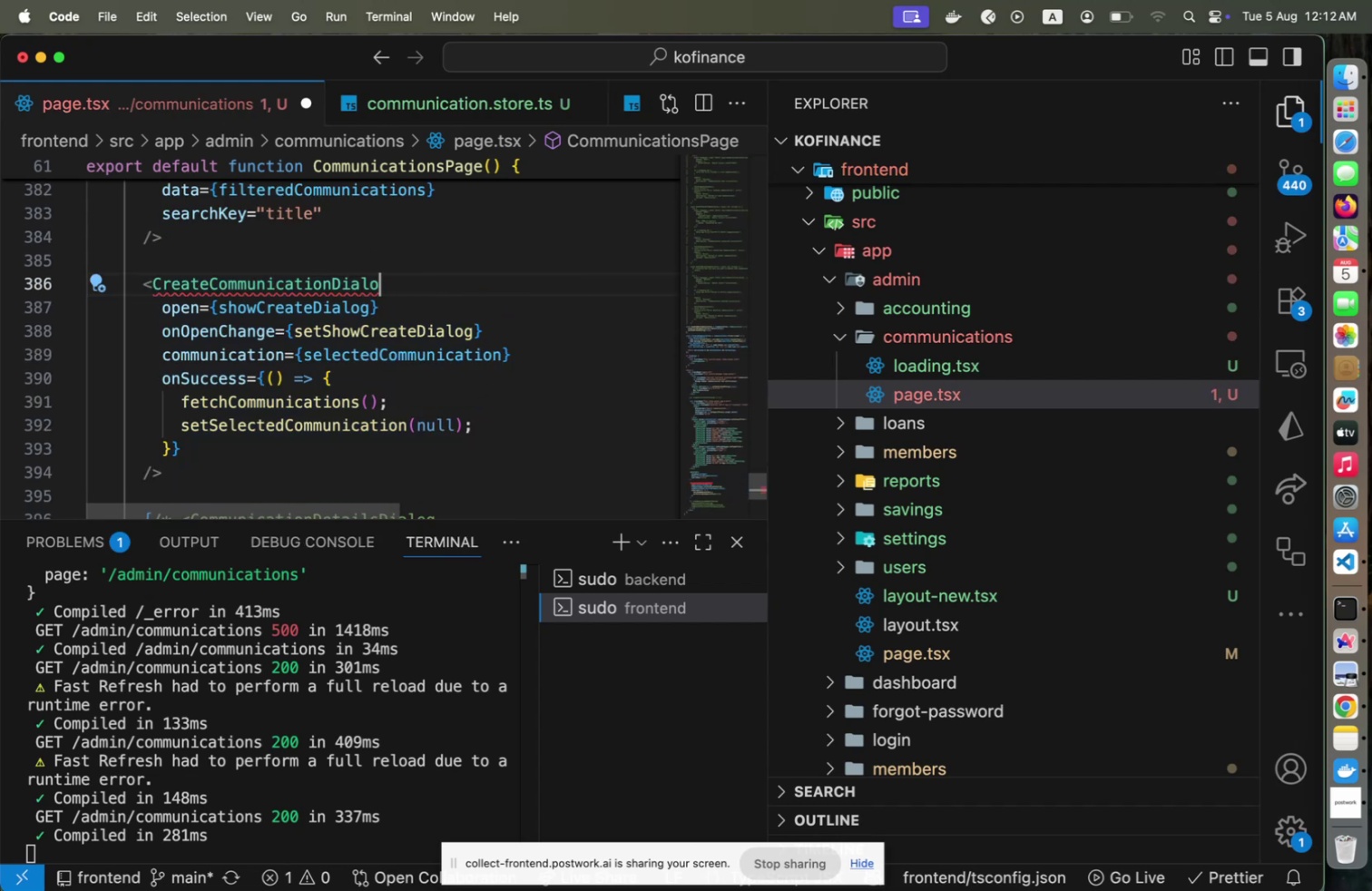 
key(G)
 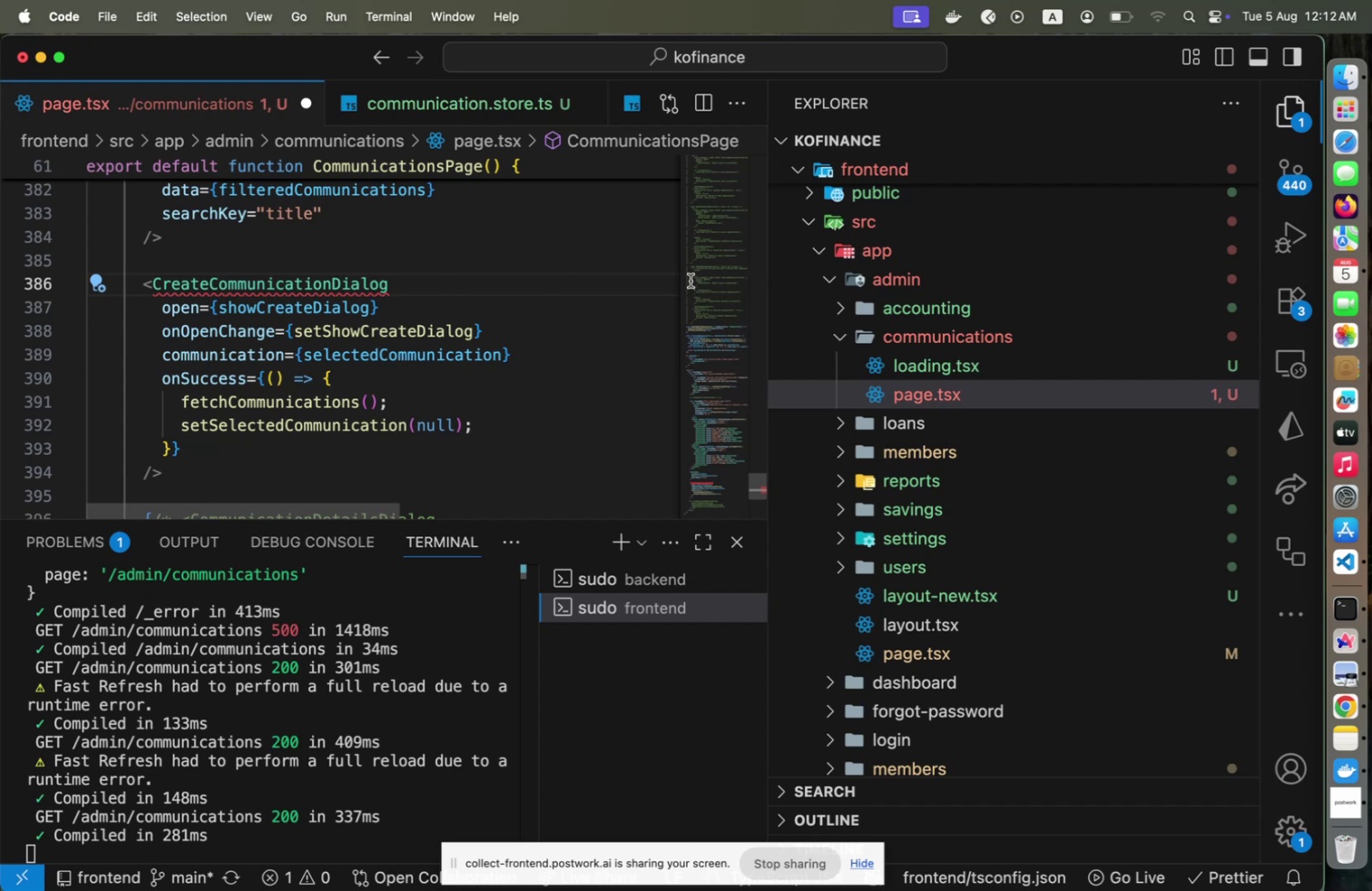 
scroll: coordinate [956, 514], scroll_direction: down, amount: 15.0
 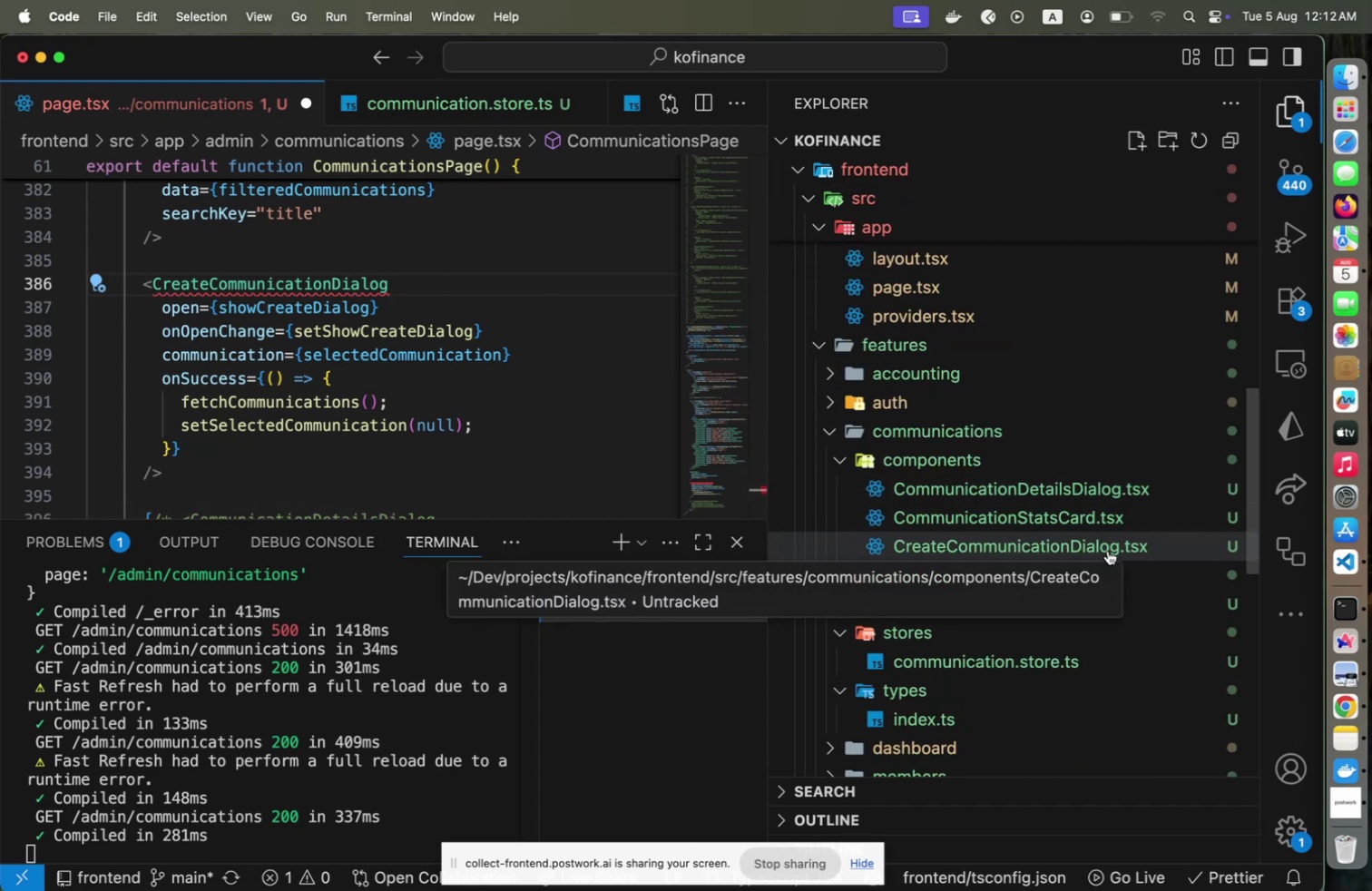 
wait(5.95)
 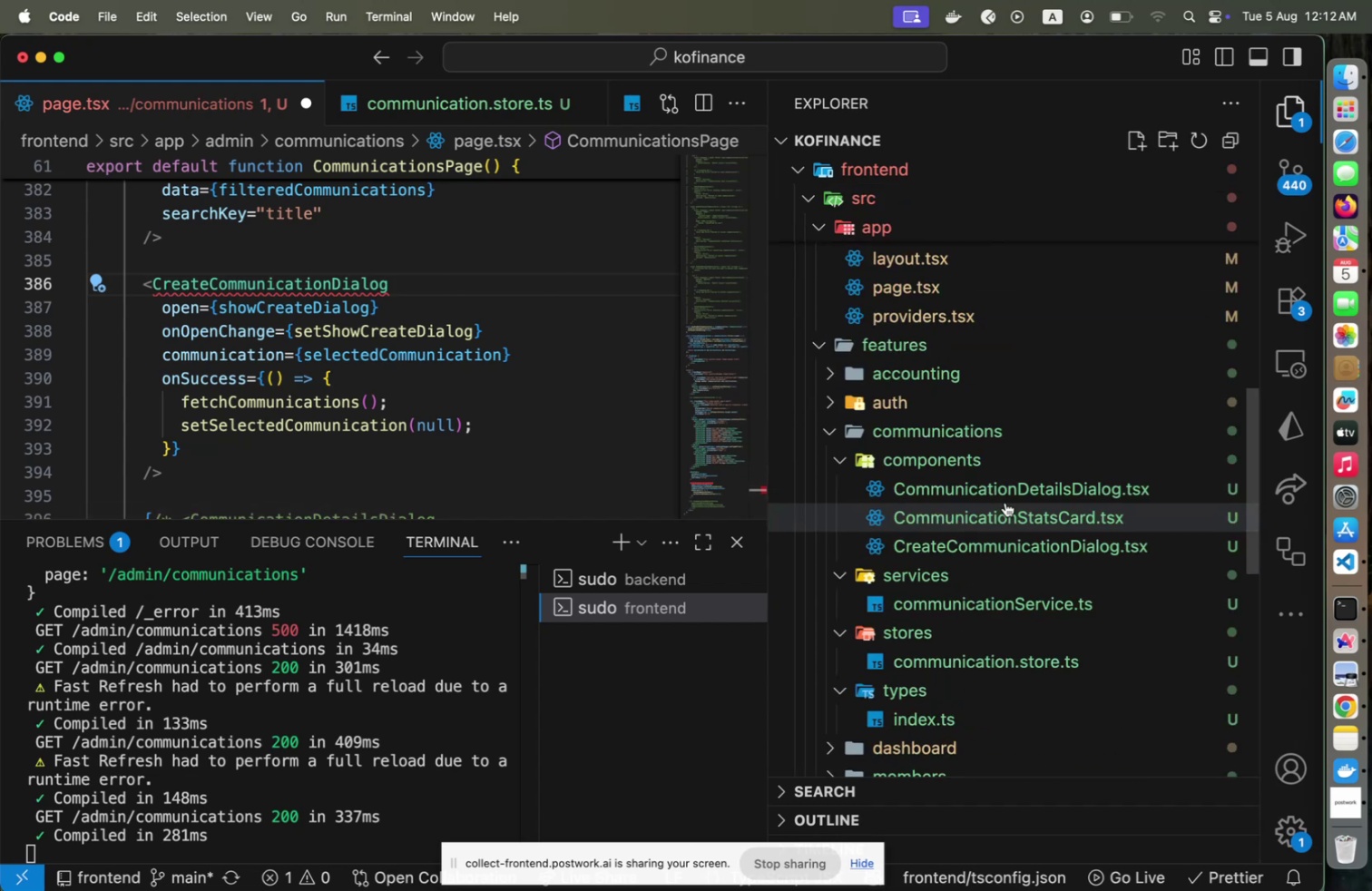 
left_click([1108, 550])
 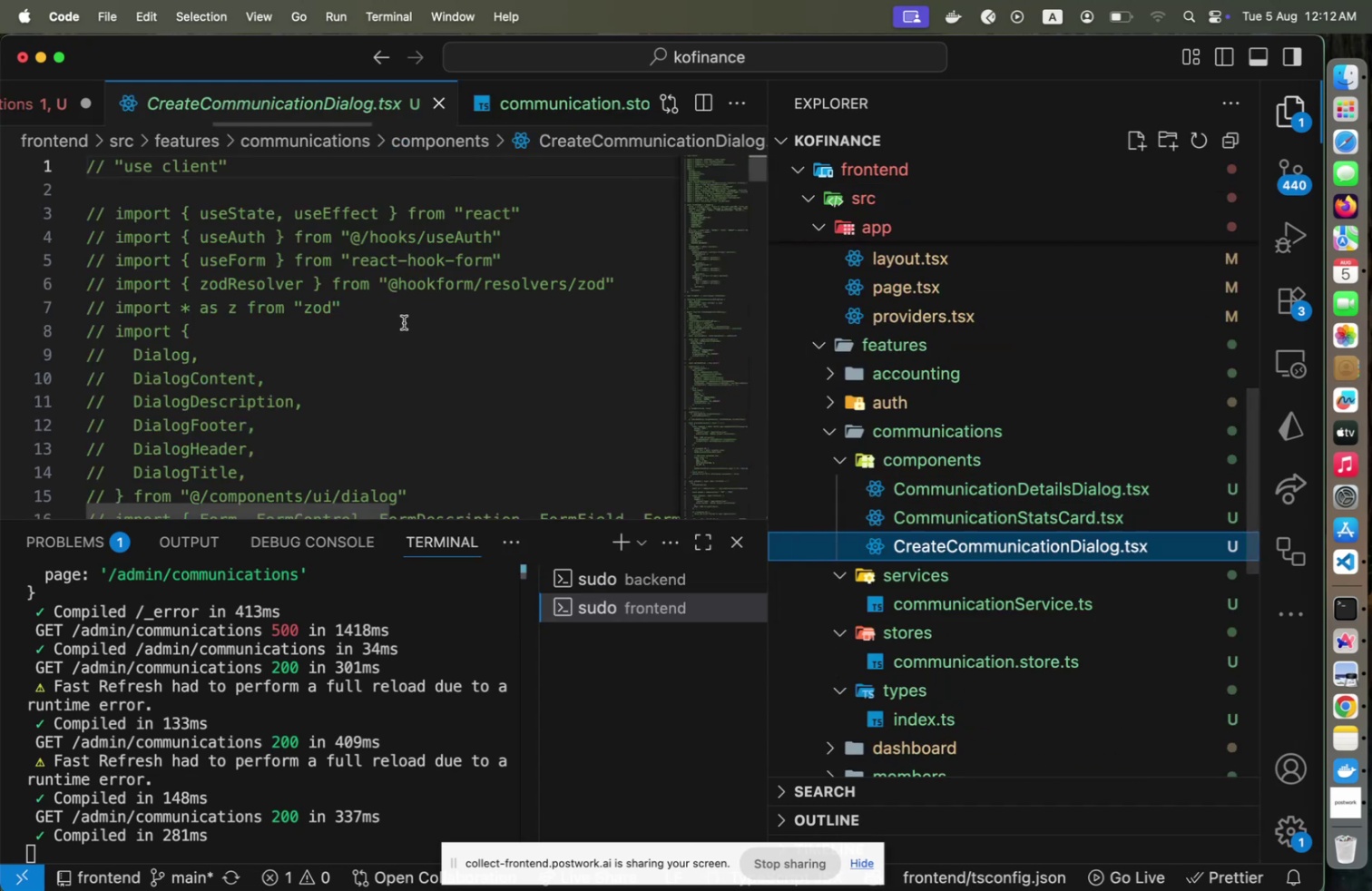 
left_click([404, 322])
 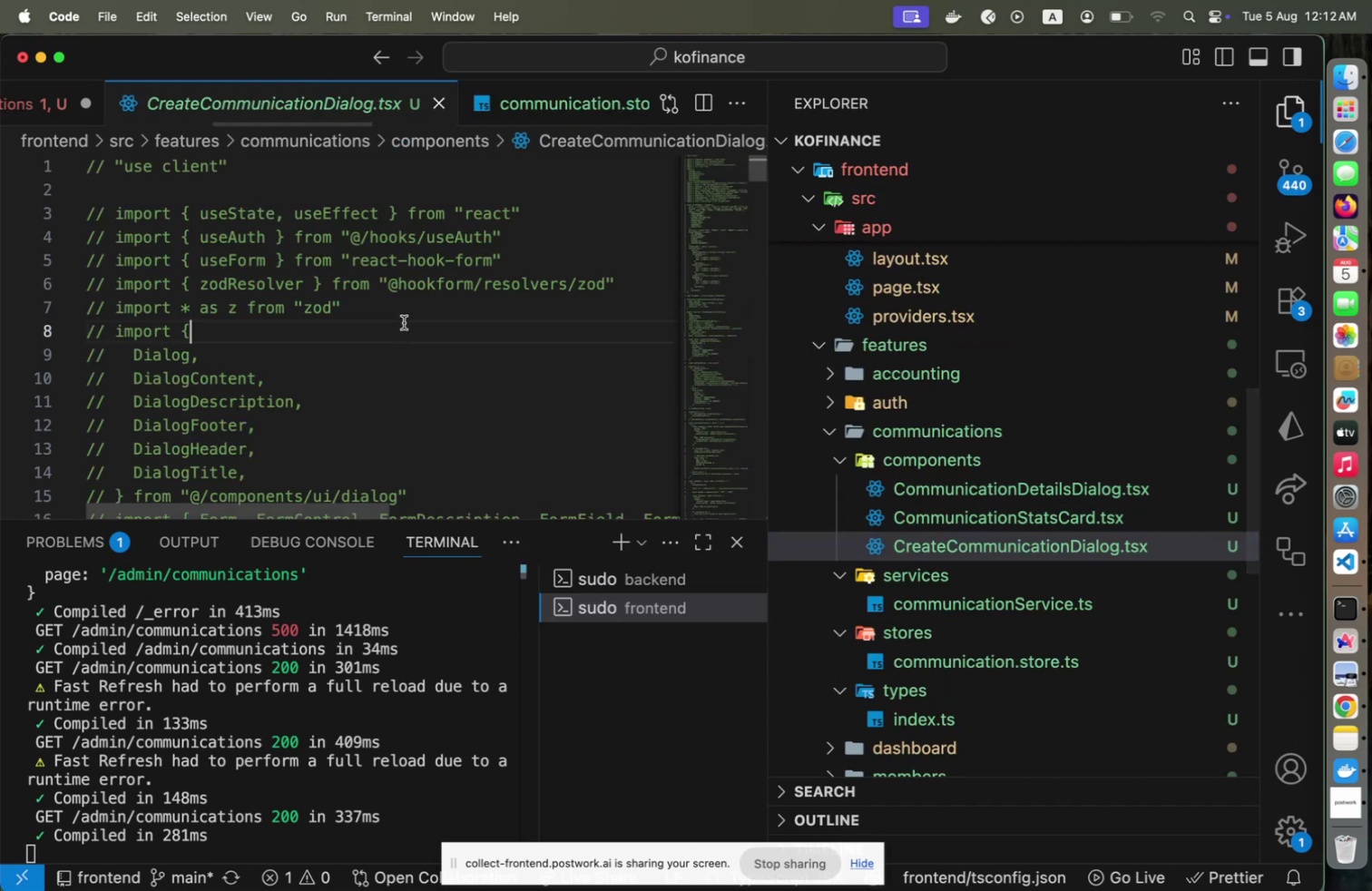 
key(Meta+CommandLeft)
 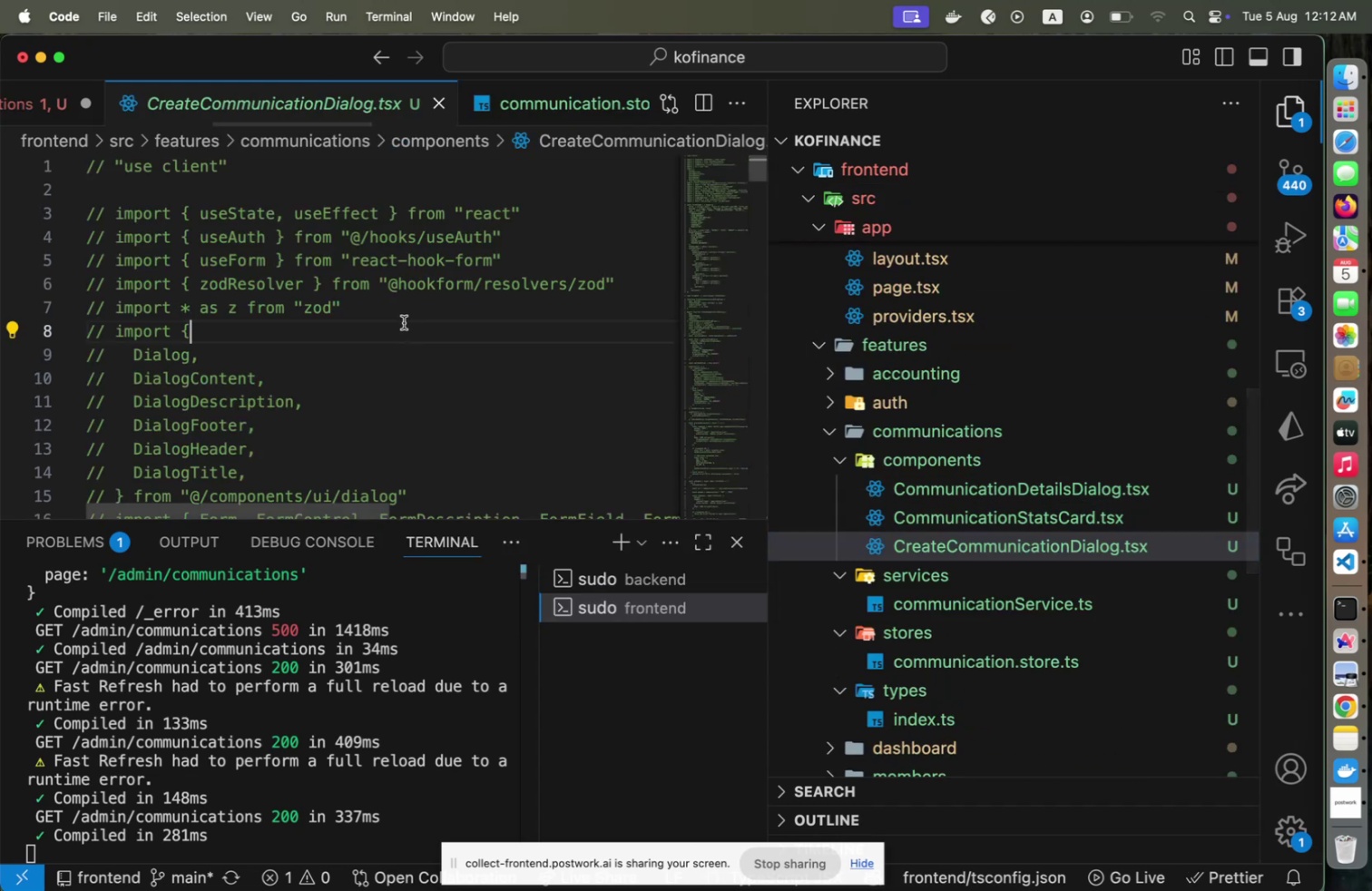 
key(Meta+A)
 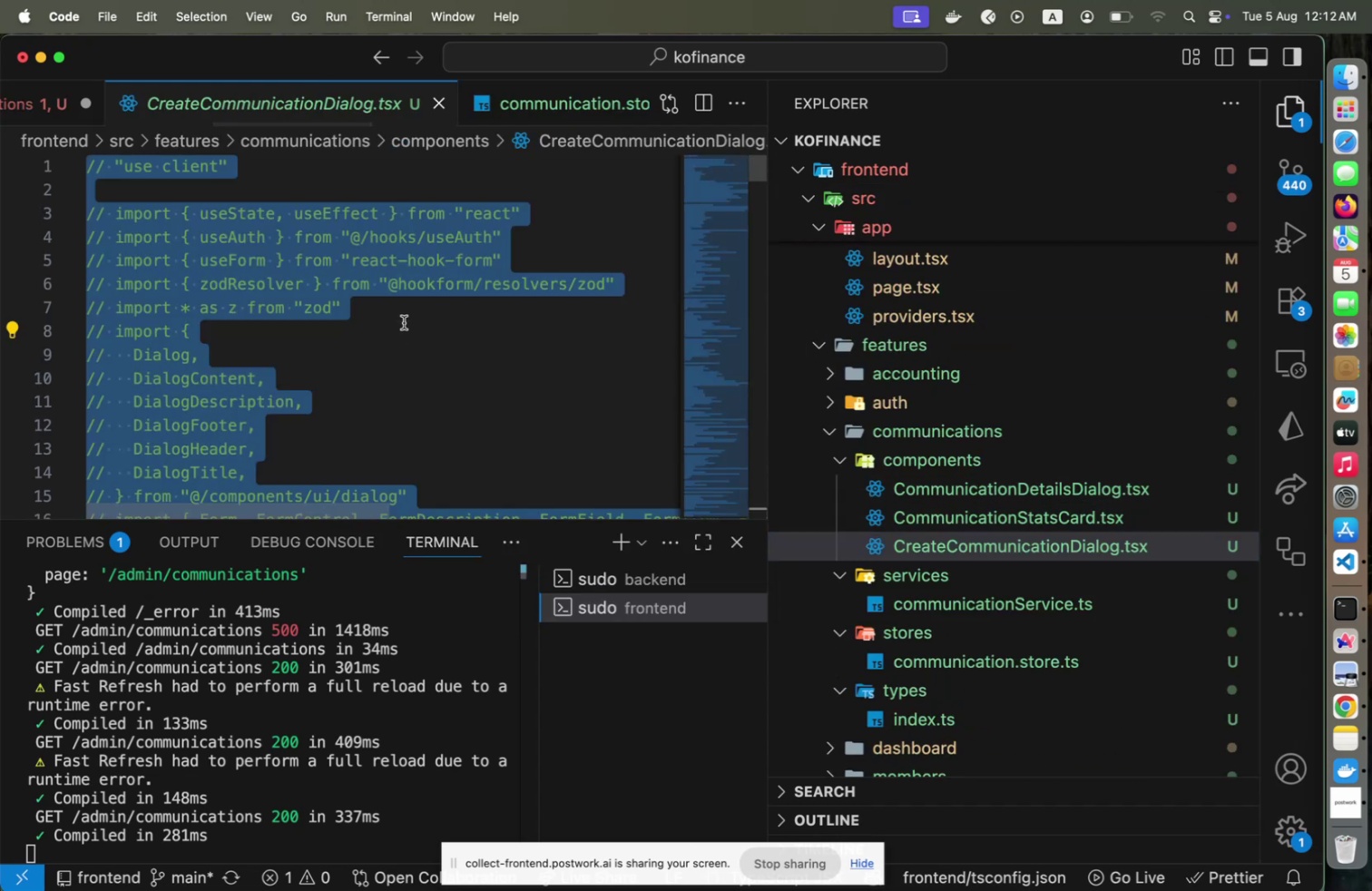 
key(Meta+CommandLeft)
 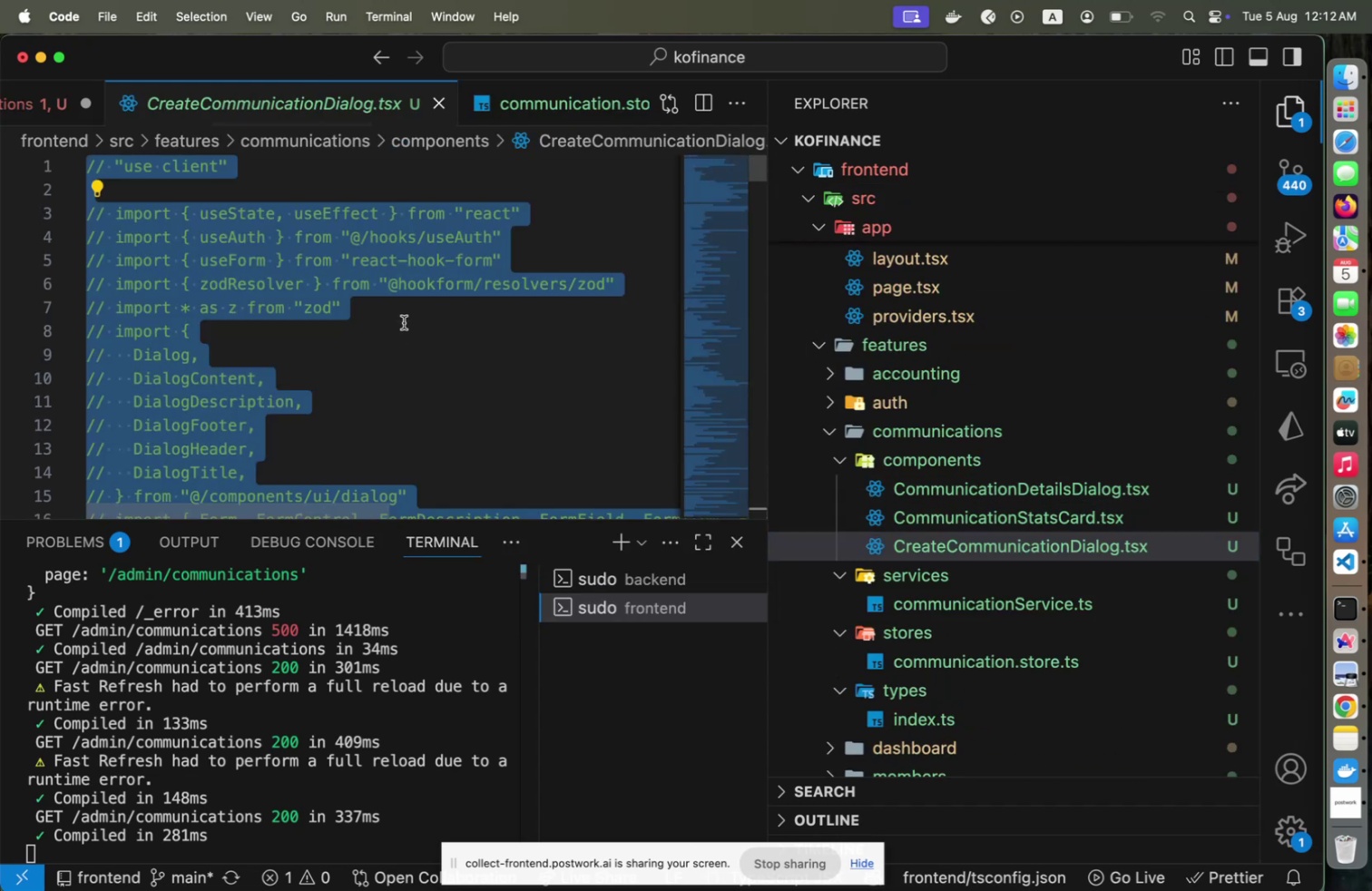 
key(Meta+Slash)
 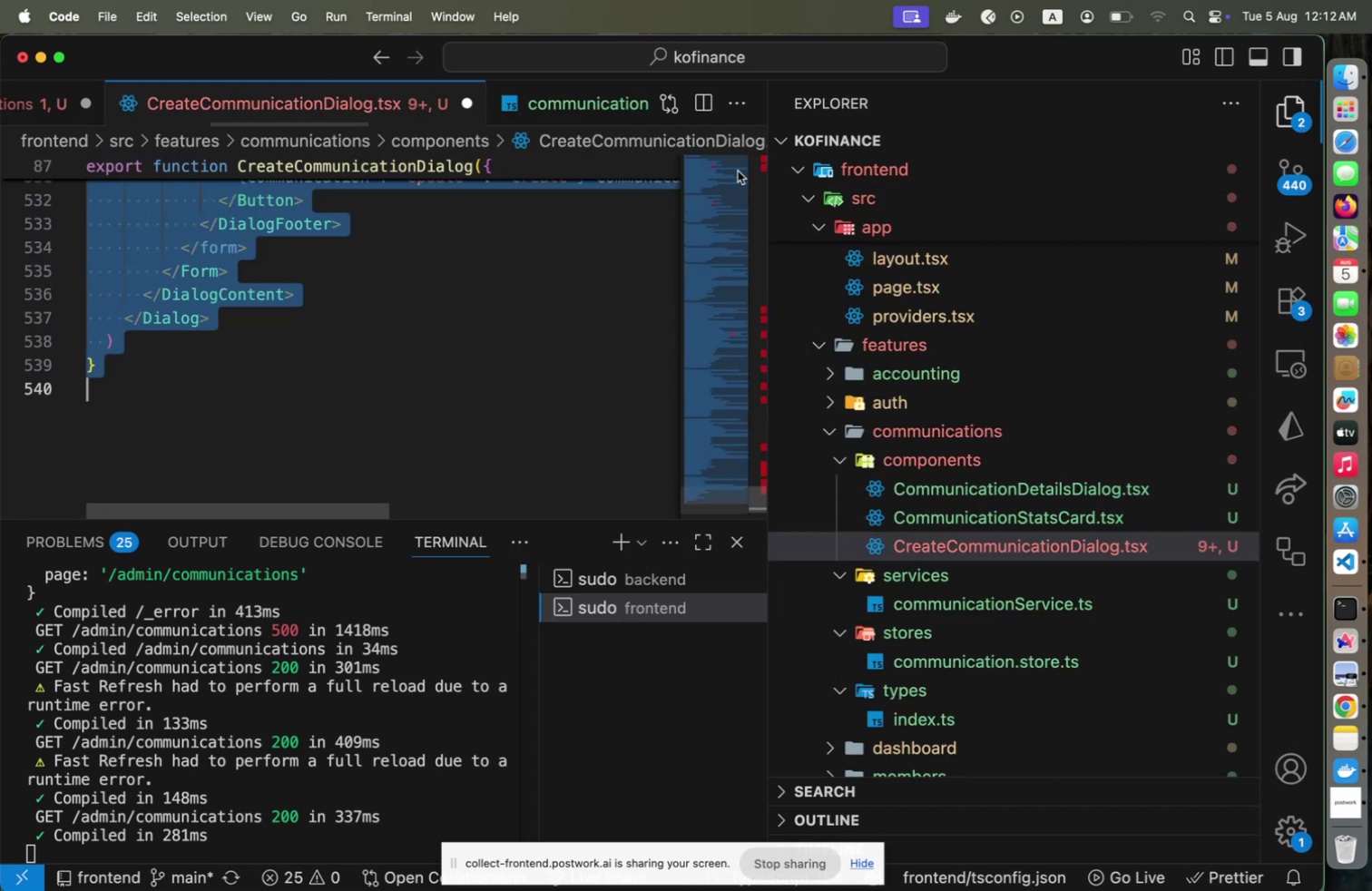 
double_click([738, 171])
 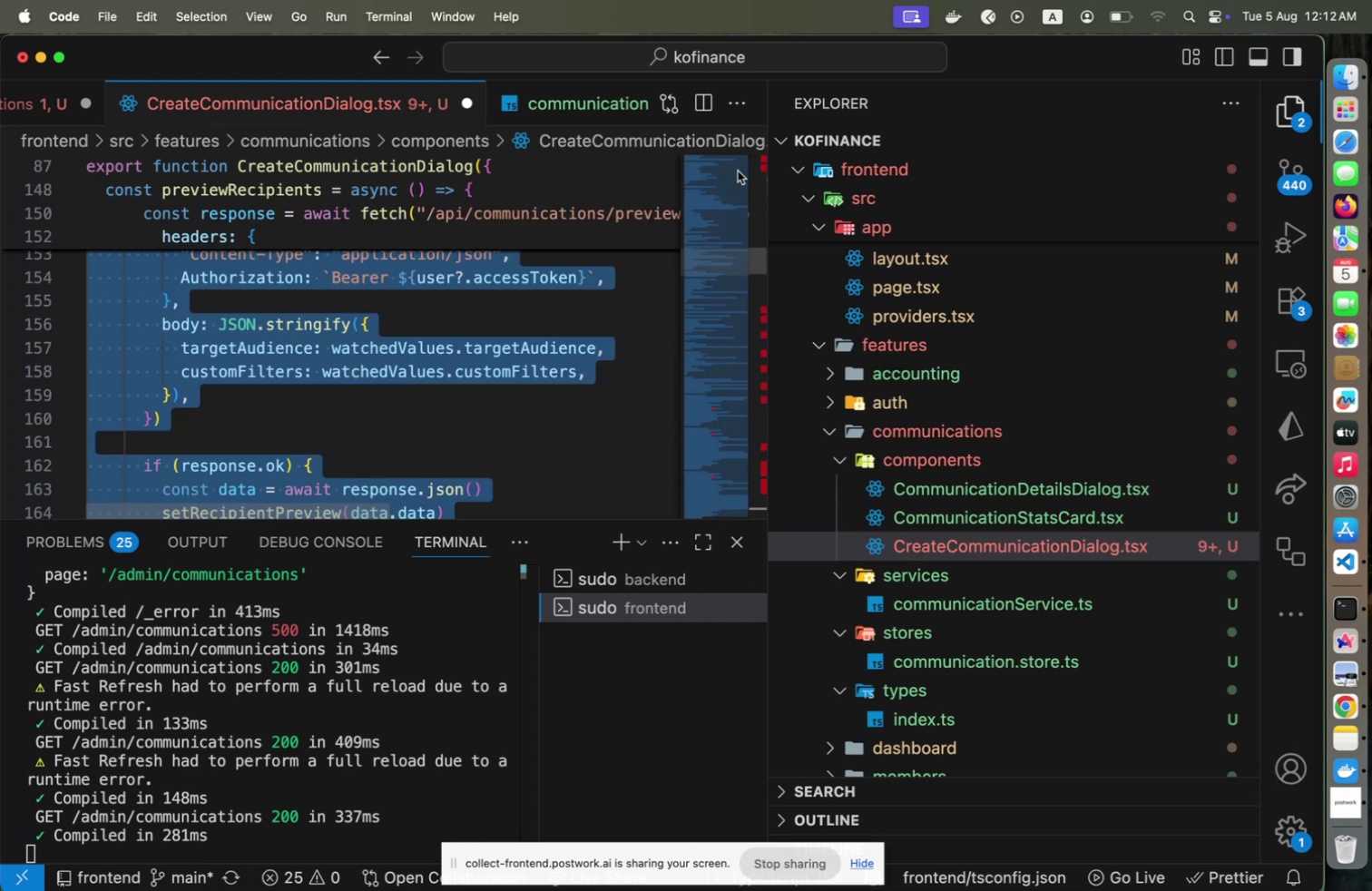 
triple_click([738, 171])
 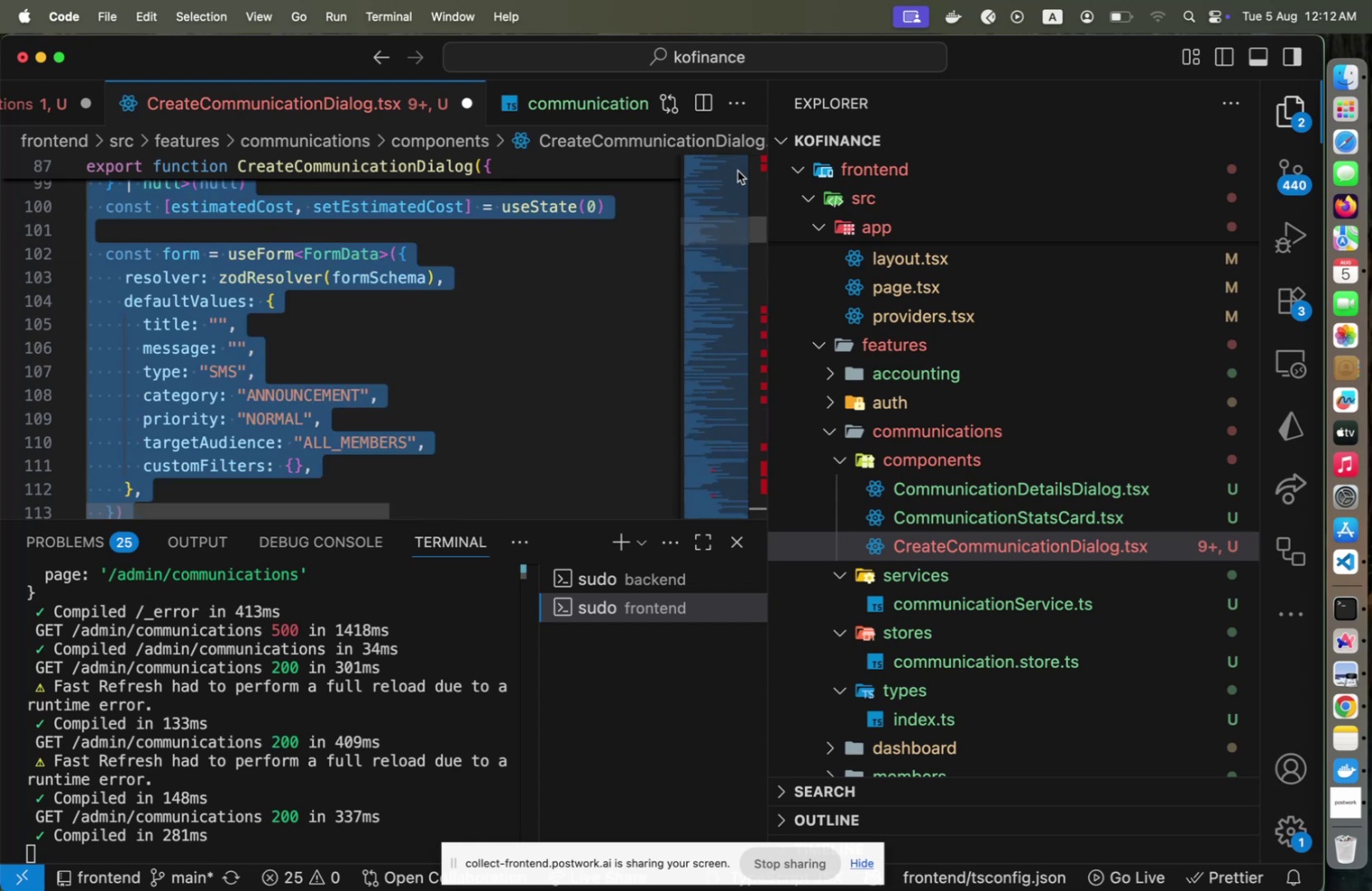 
triple_click([738, 171])
 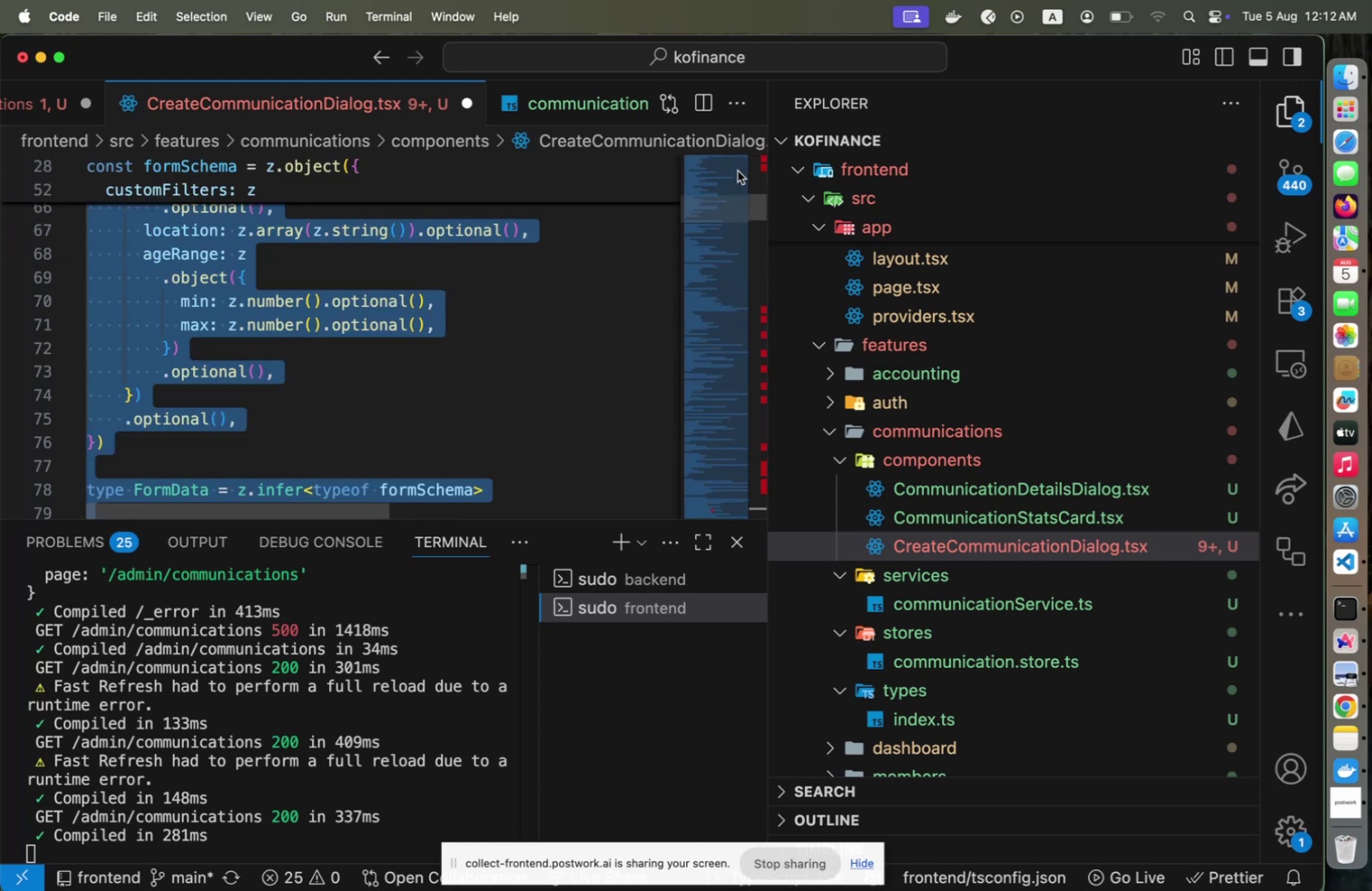 
triple_click([738, 171])
 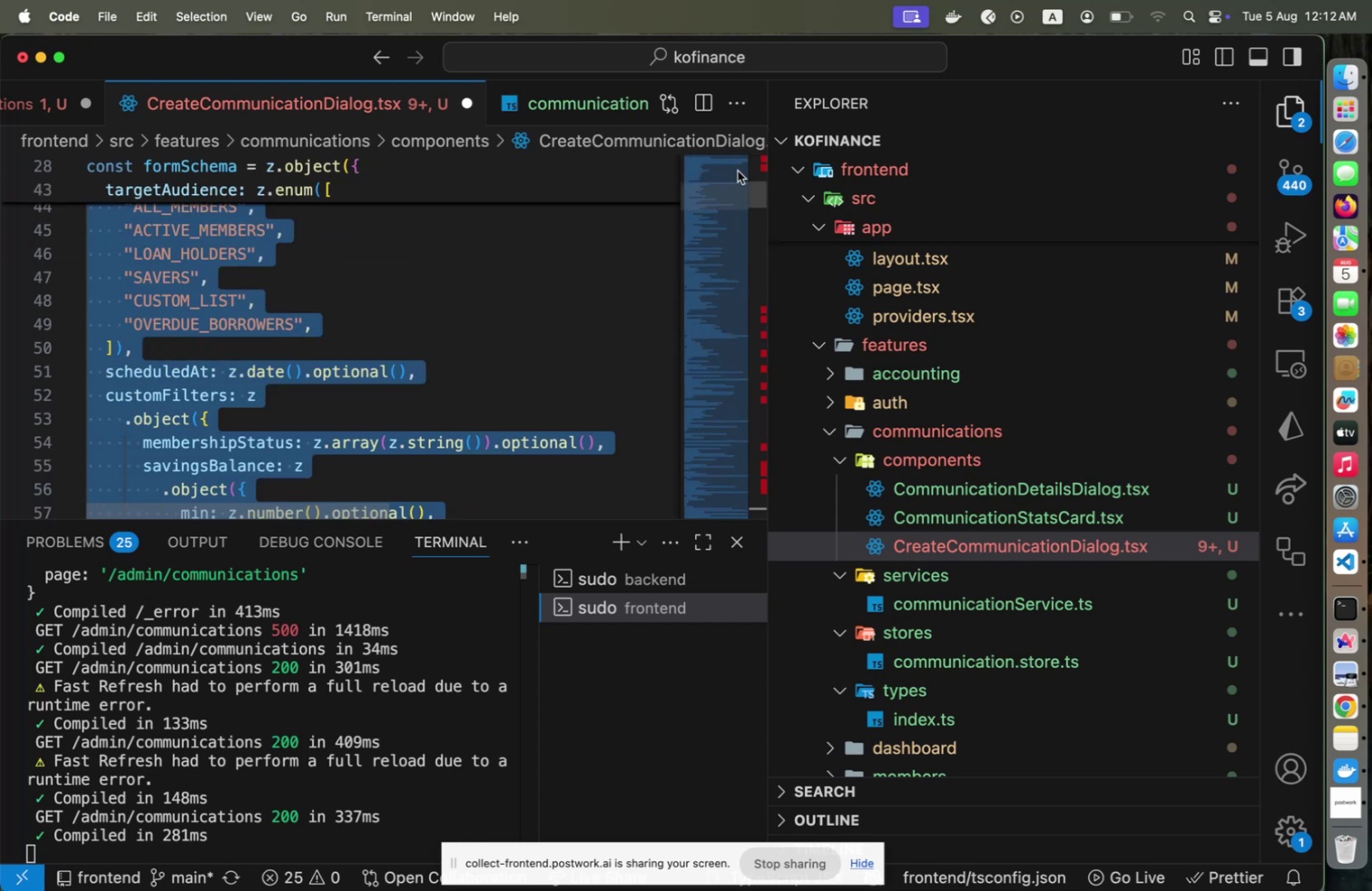 
triple_click([738, 171])
 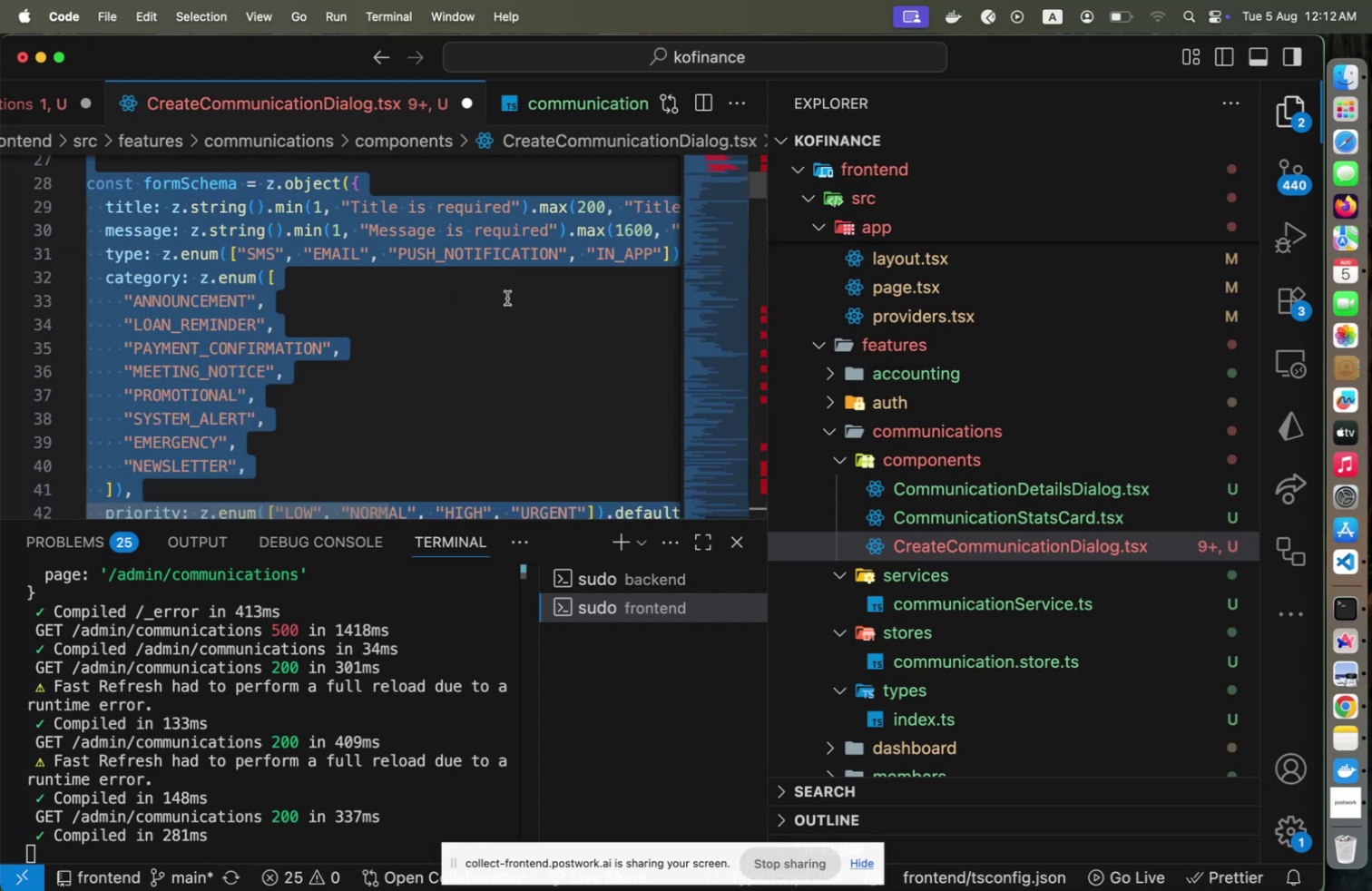 
scroll: coordinate [506, 298], scroll_direction: up, amount: 29.0
 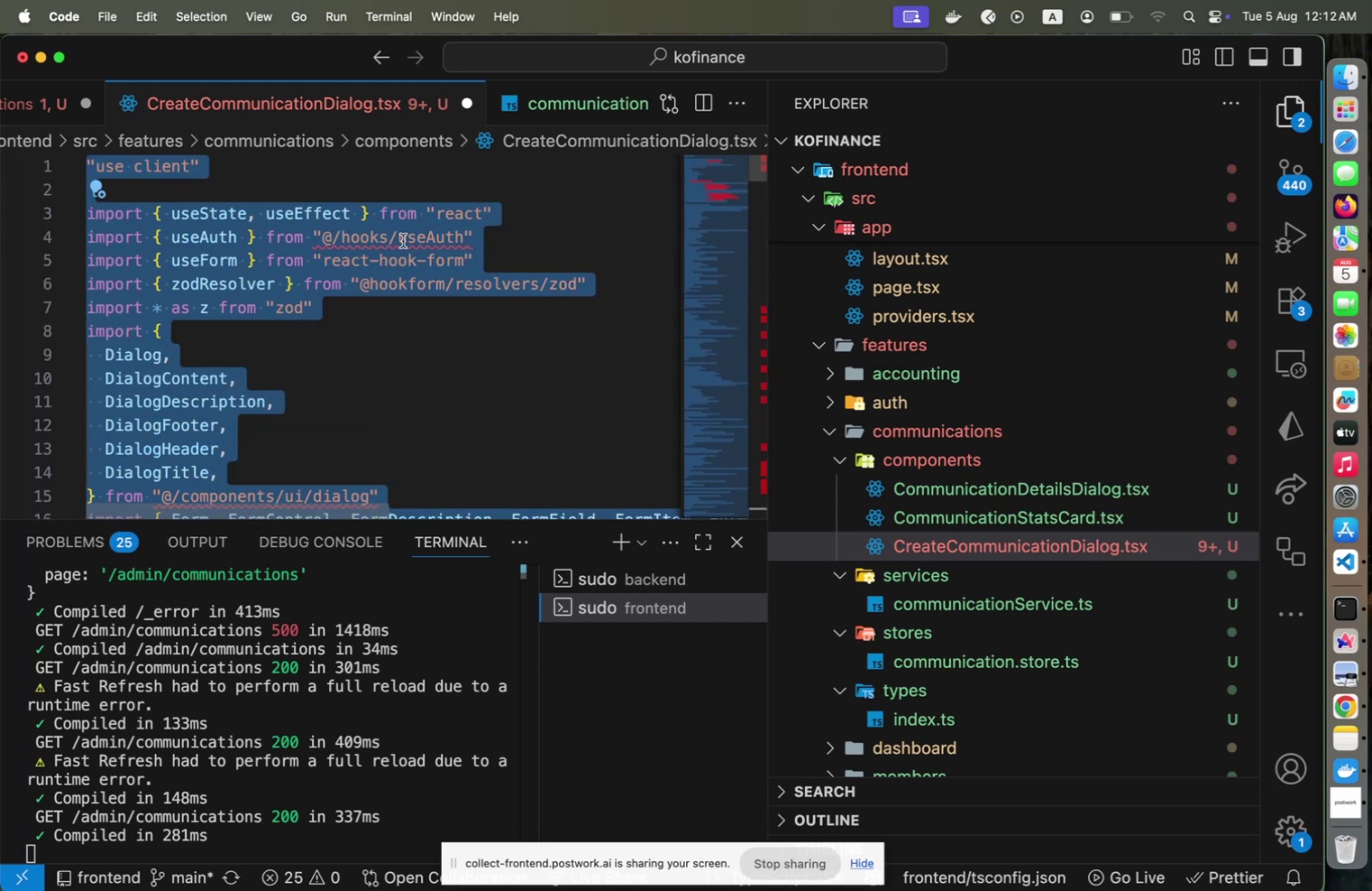 
left_click_drag(start_coordinate=[391, 237], to_coordinate=[385, 239])
 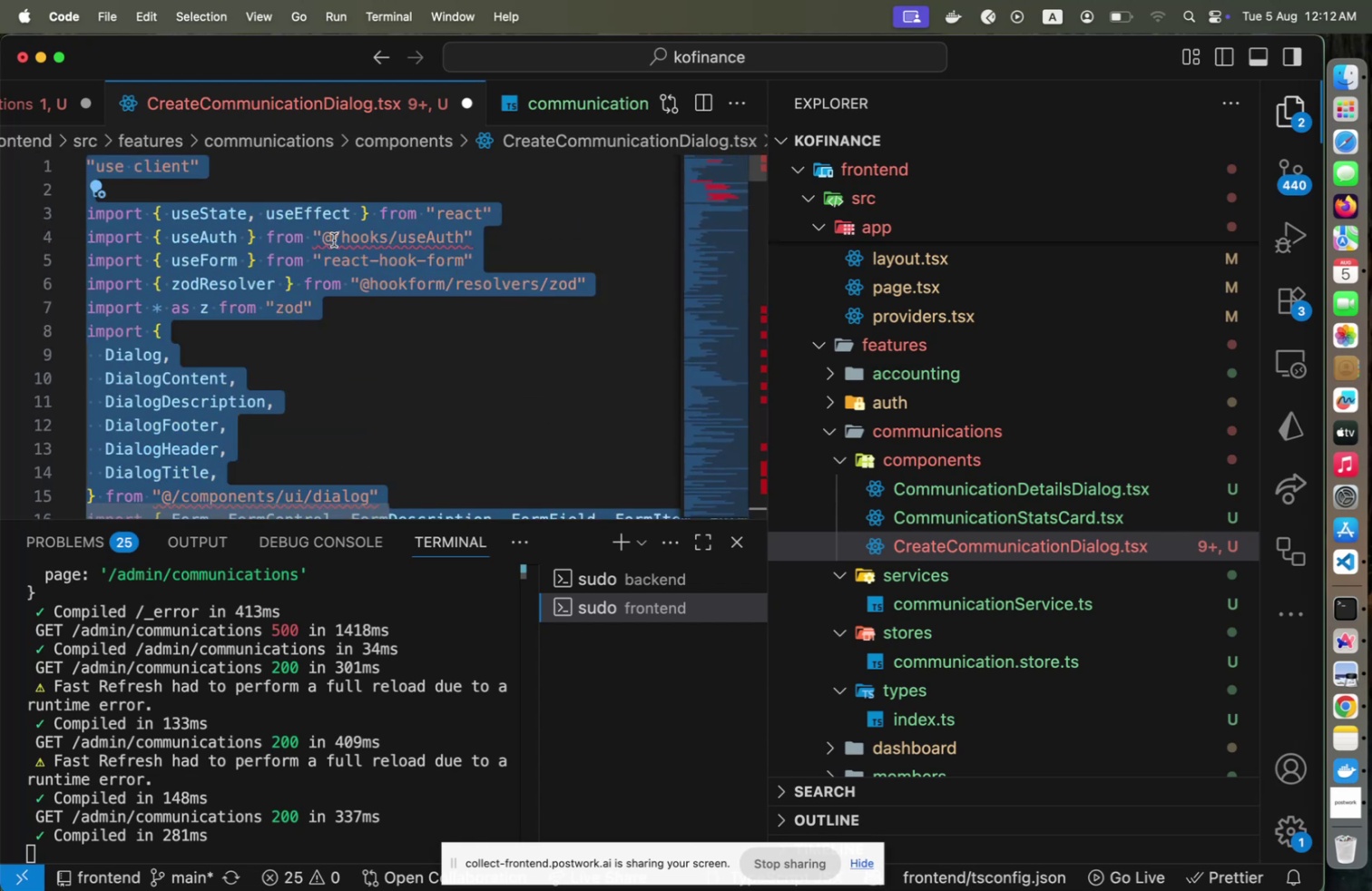 
left_click([334, 240])
 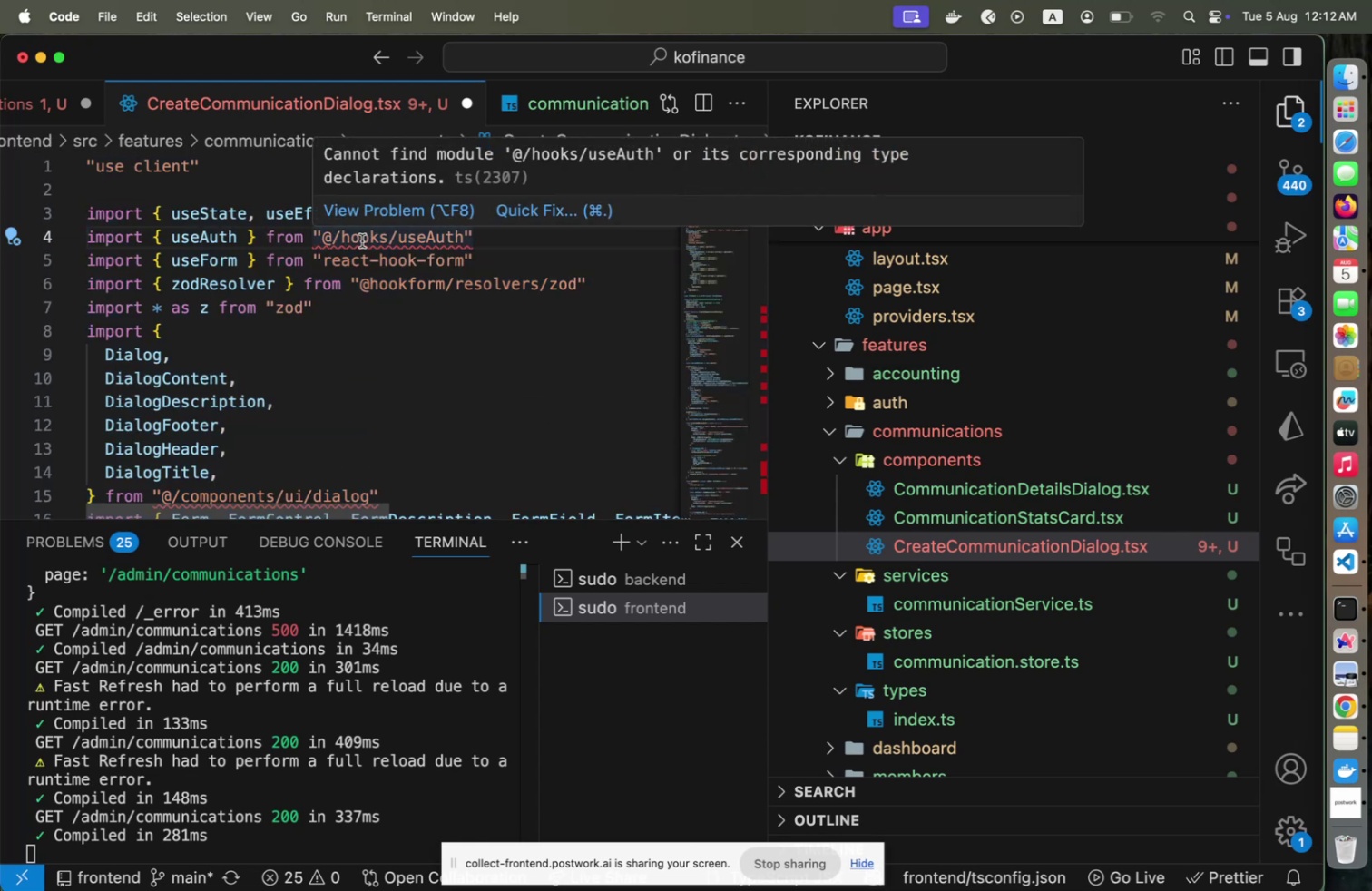 
key(ArrowRight)
 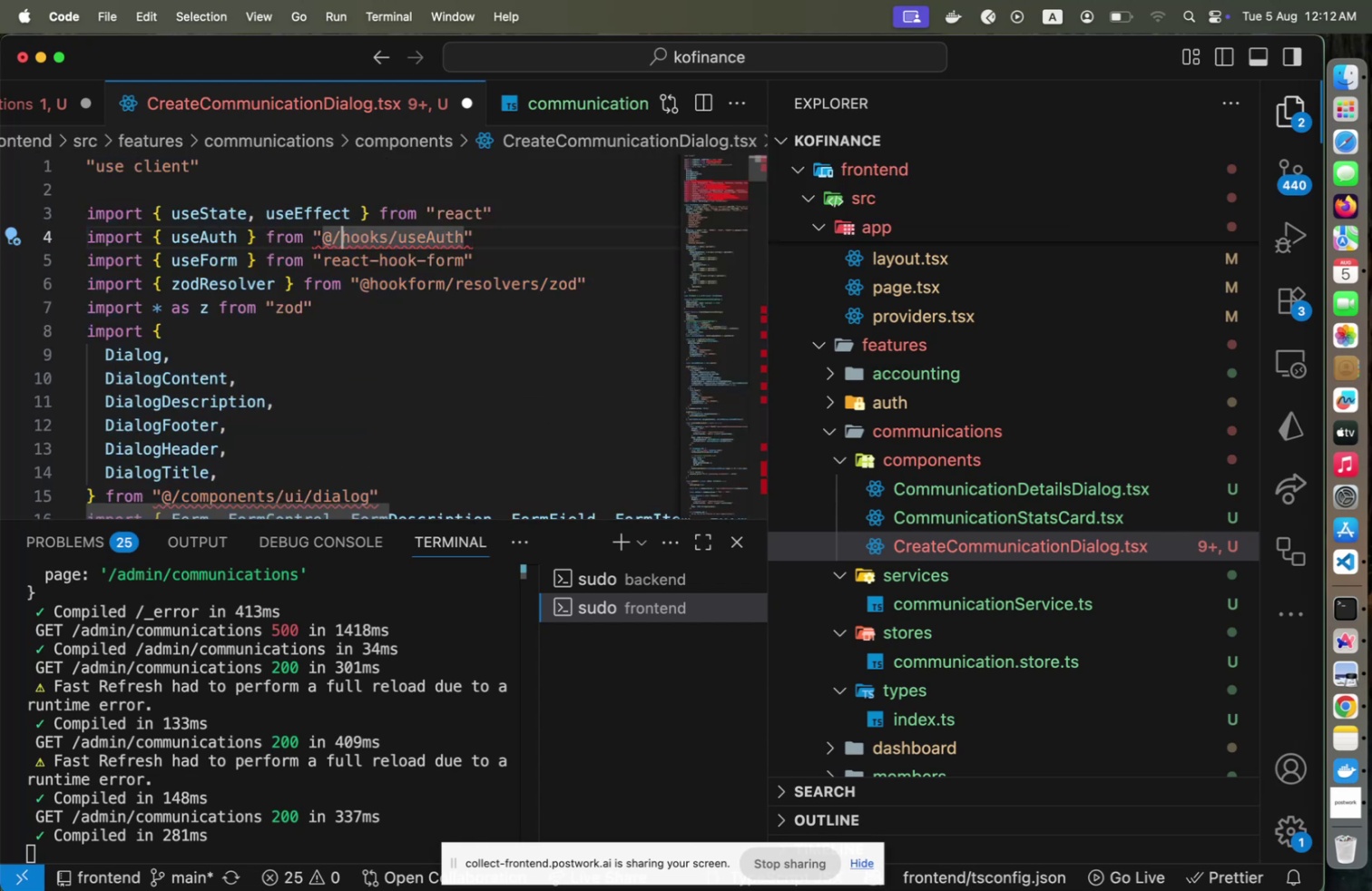 
type(shared/[End])
 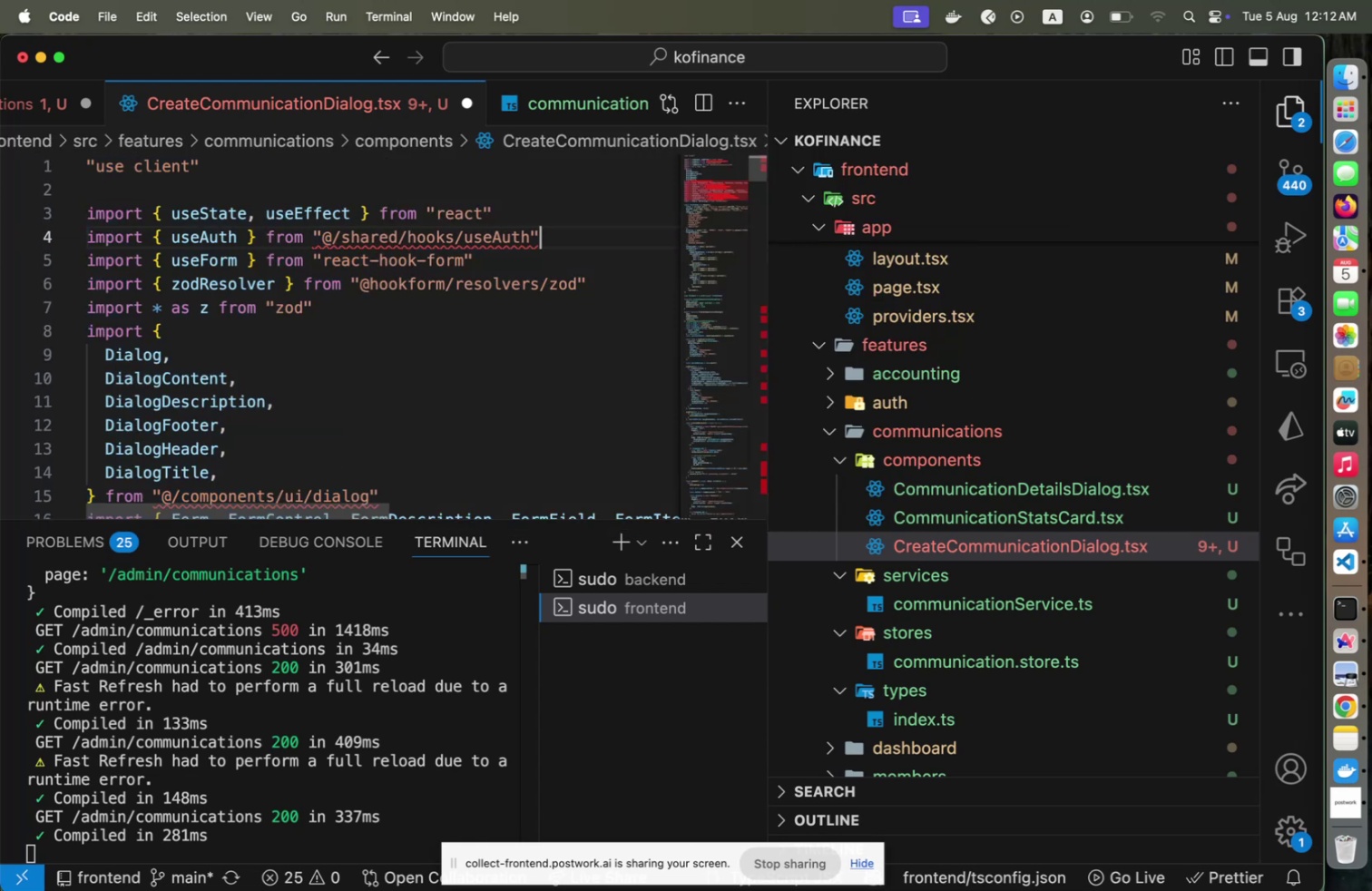 
key(ArrowLeft)
 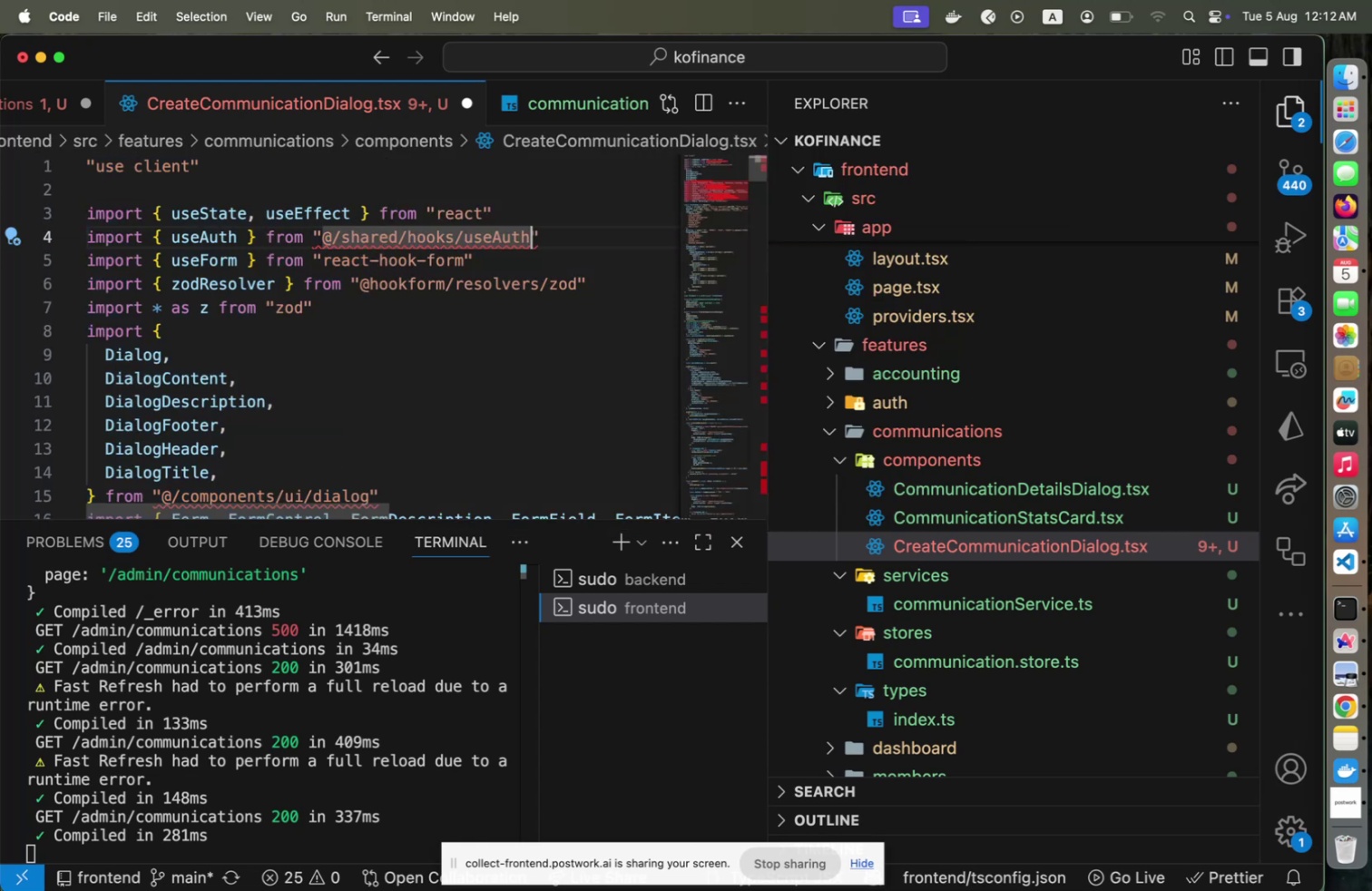 
key(ArrowLeft)
 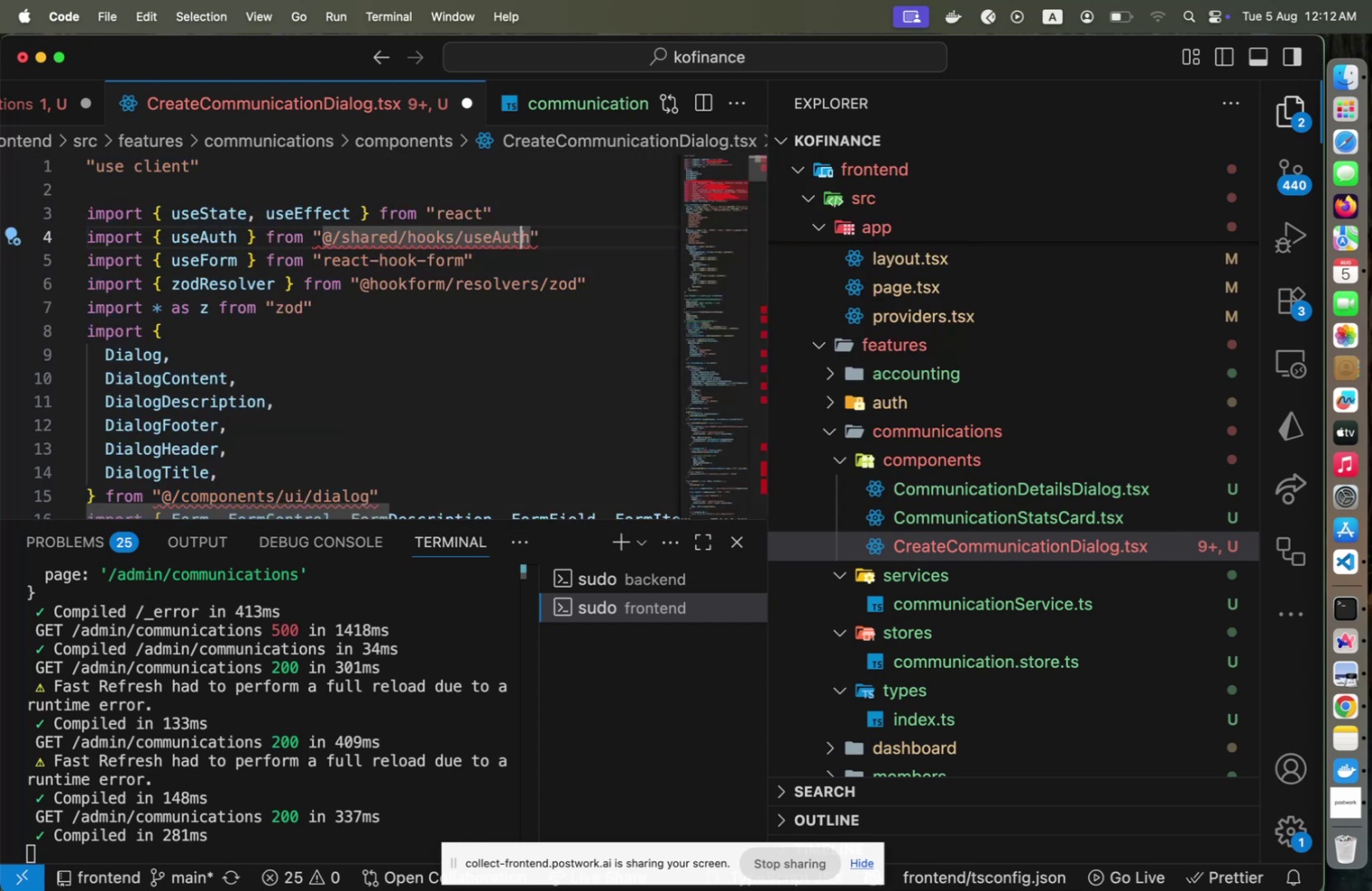 
key(ArrowLeft)
 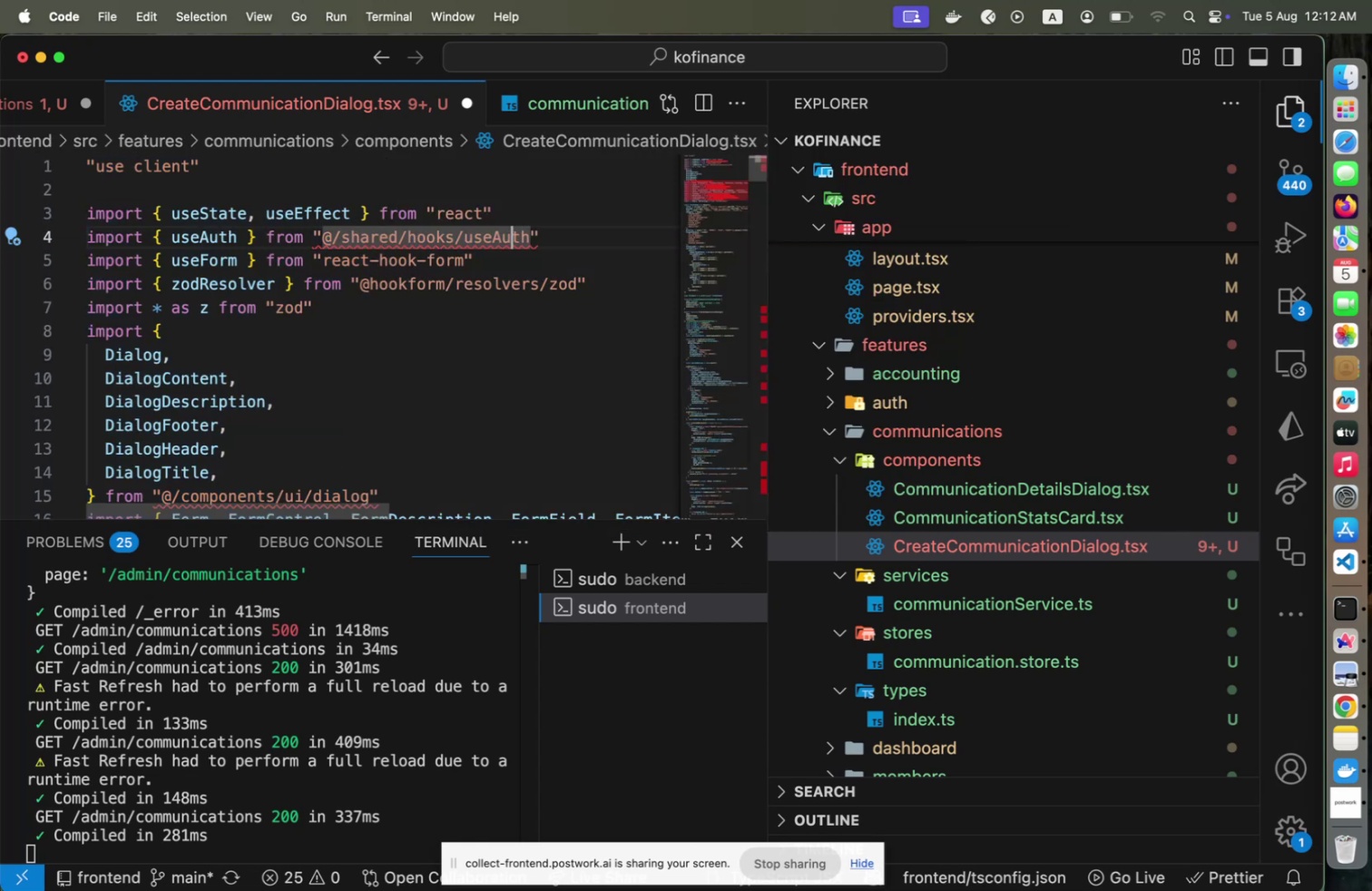 
key(ArrowLeft)
 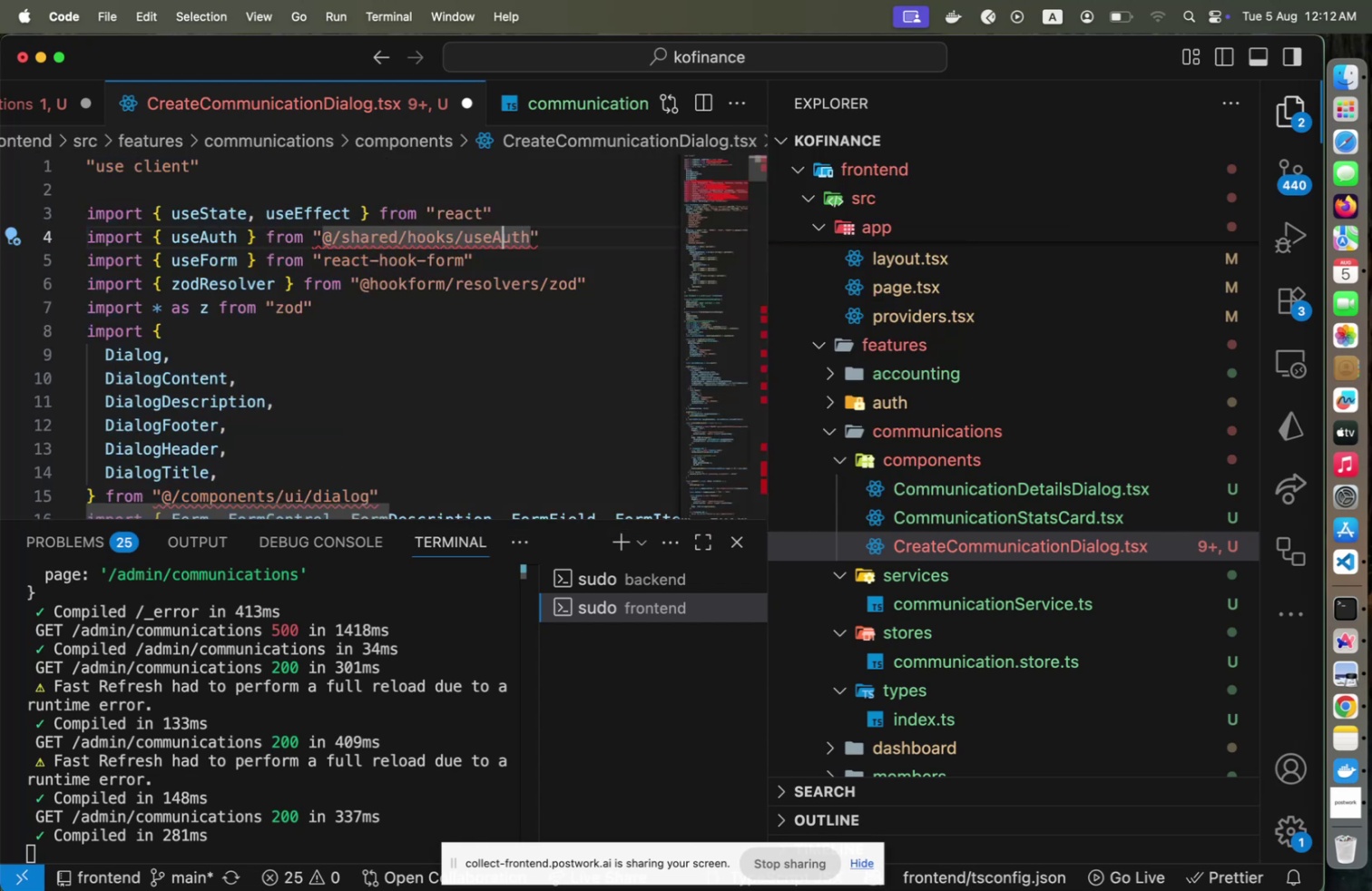 
key(Shift+ShiftLeft)
 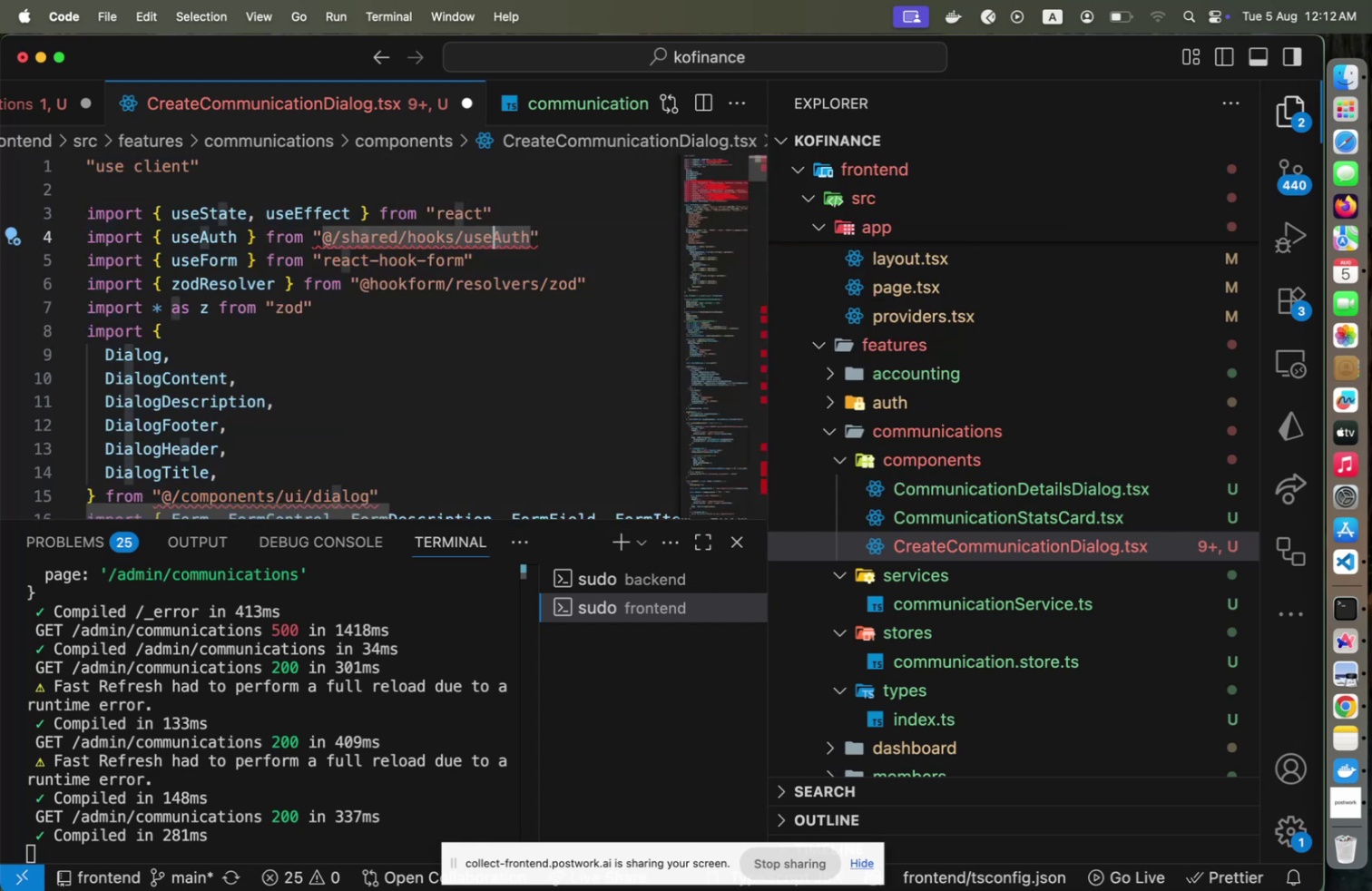 
key(Shift+ArrowLeft)
 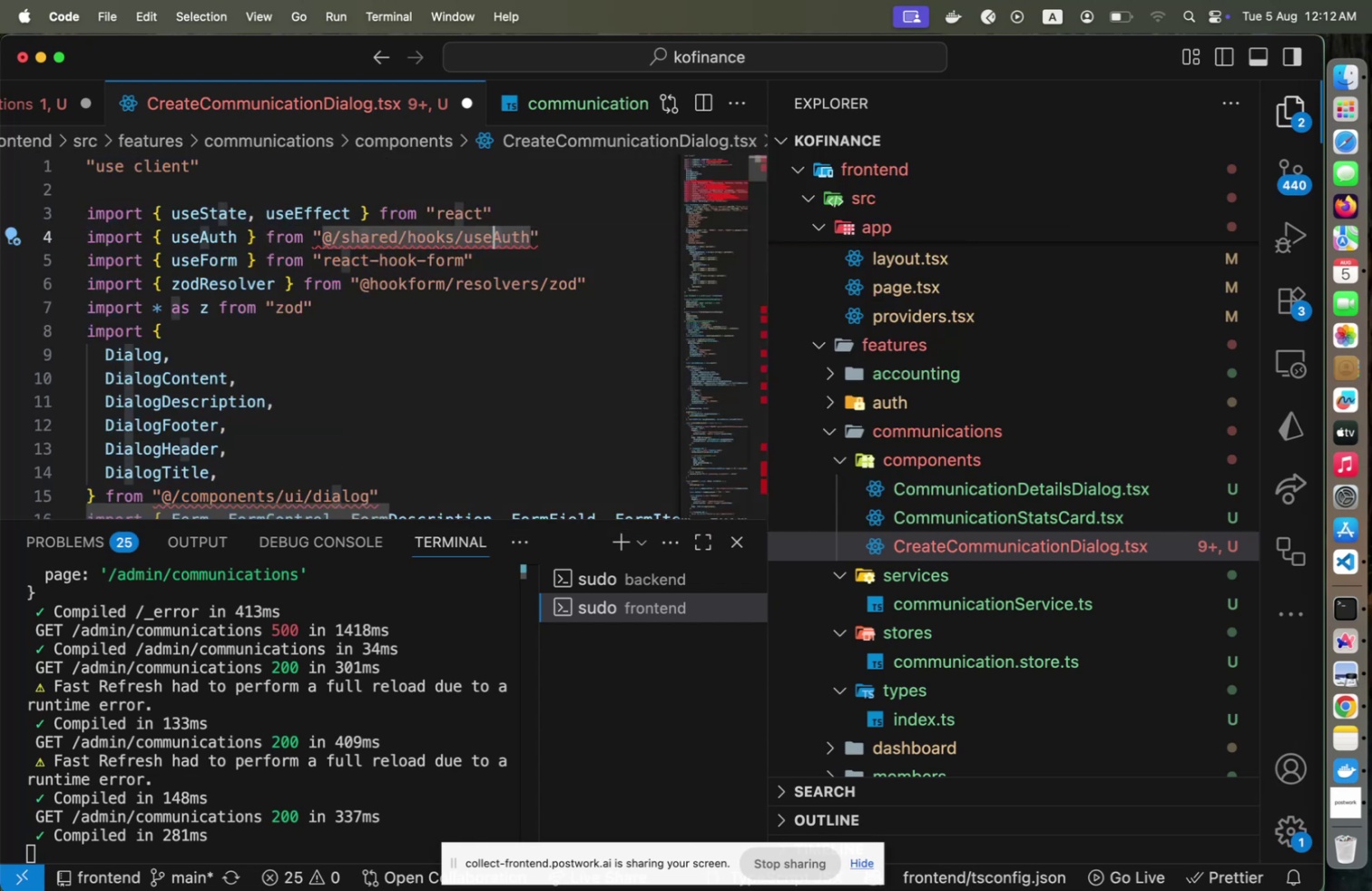 
key(Minus)
 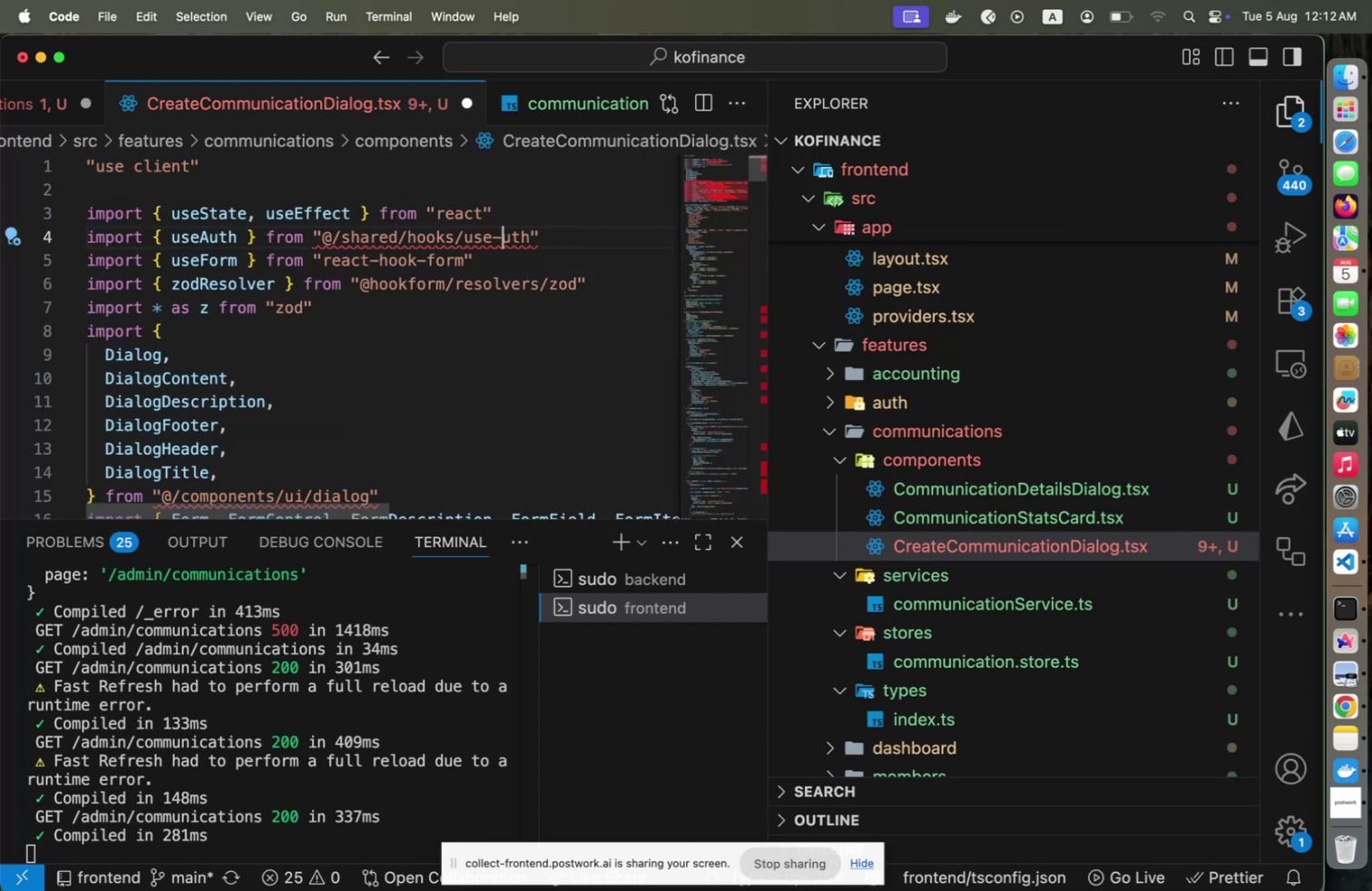 
key(A)
 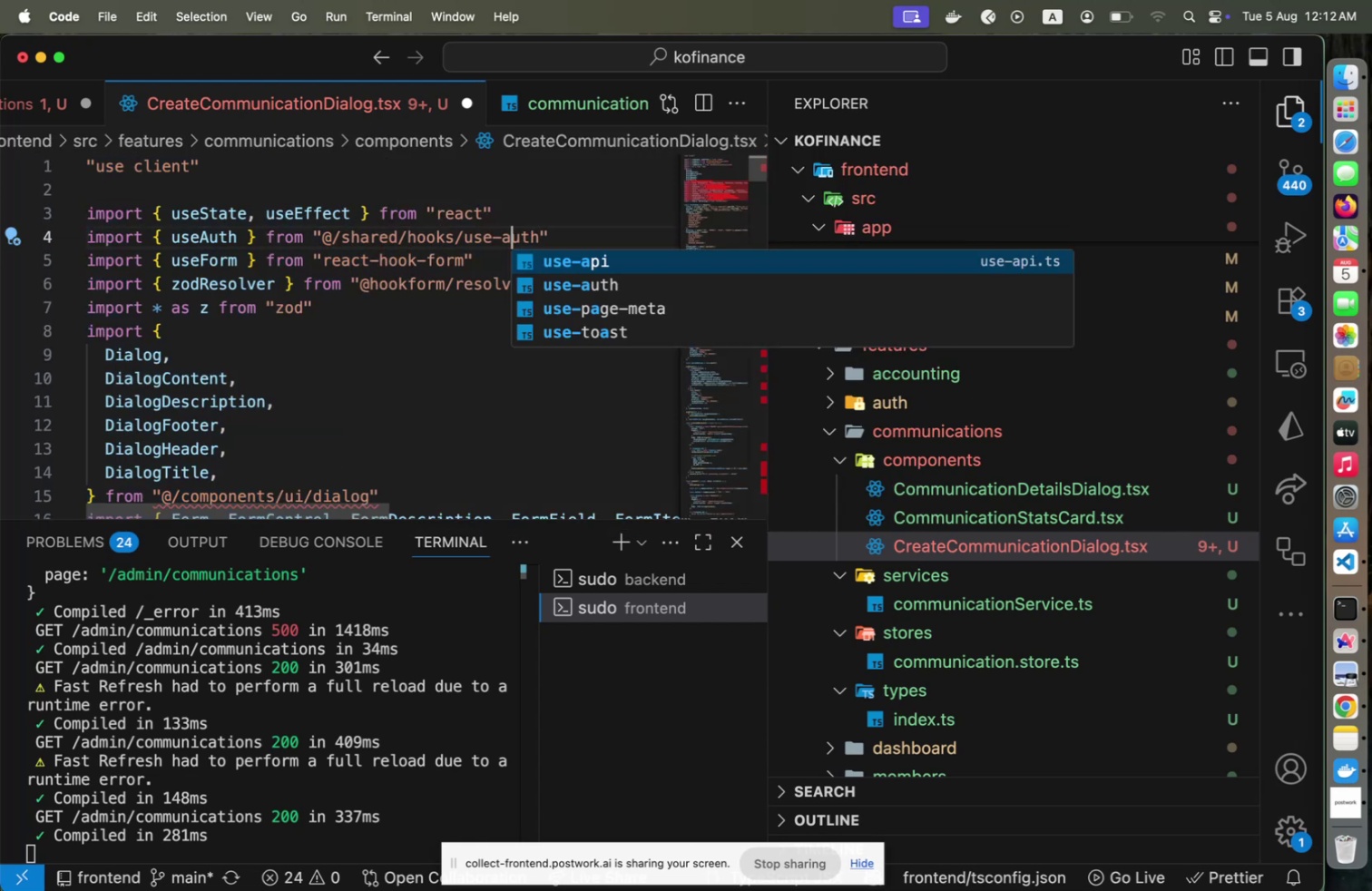 
key(ArrowRight)
 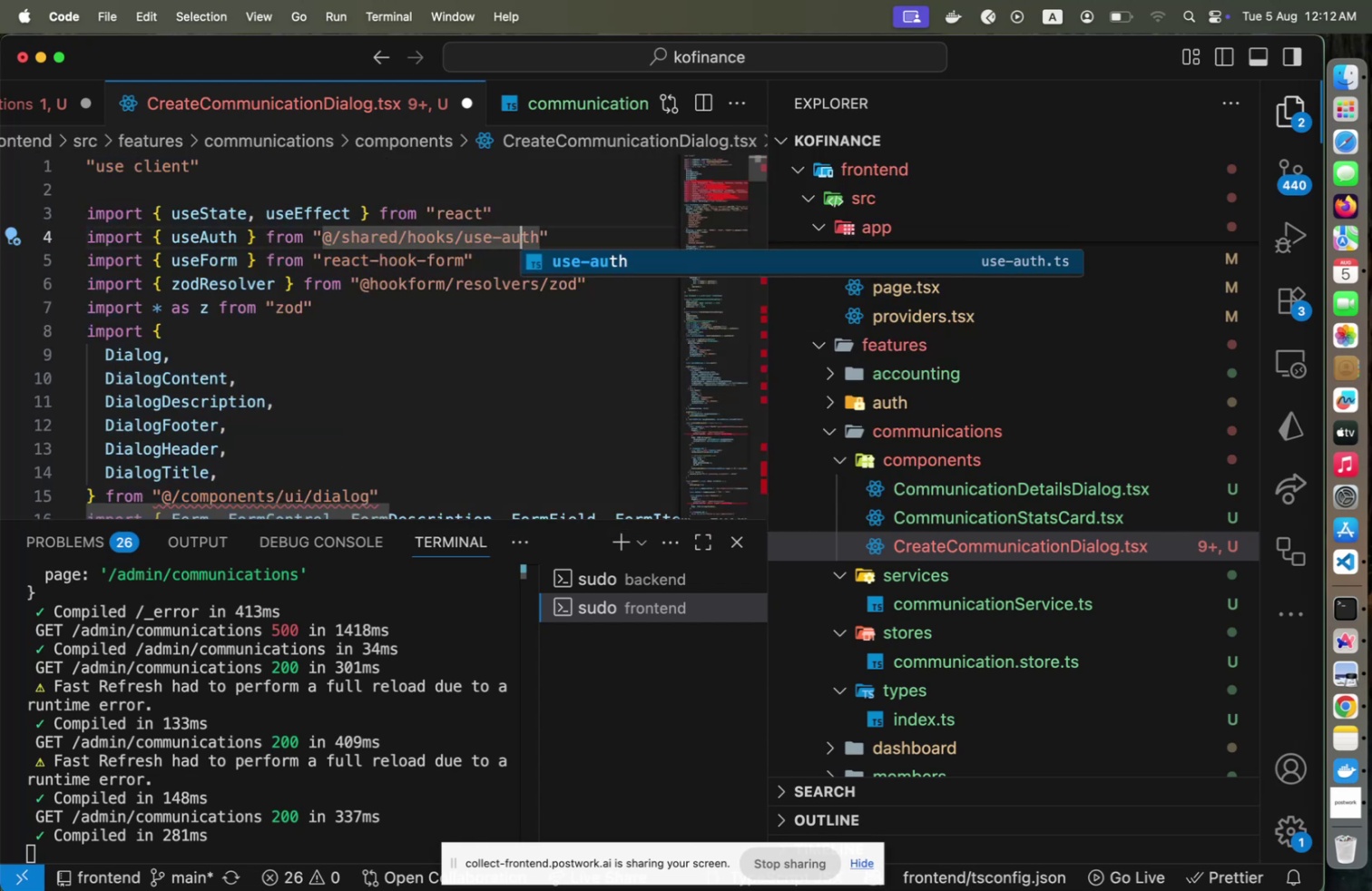 
key(ArrowDown)
 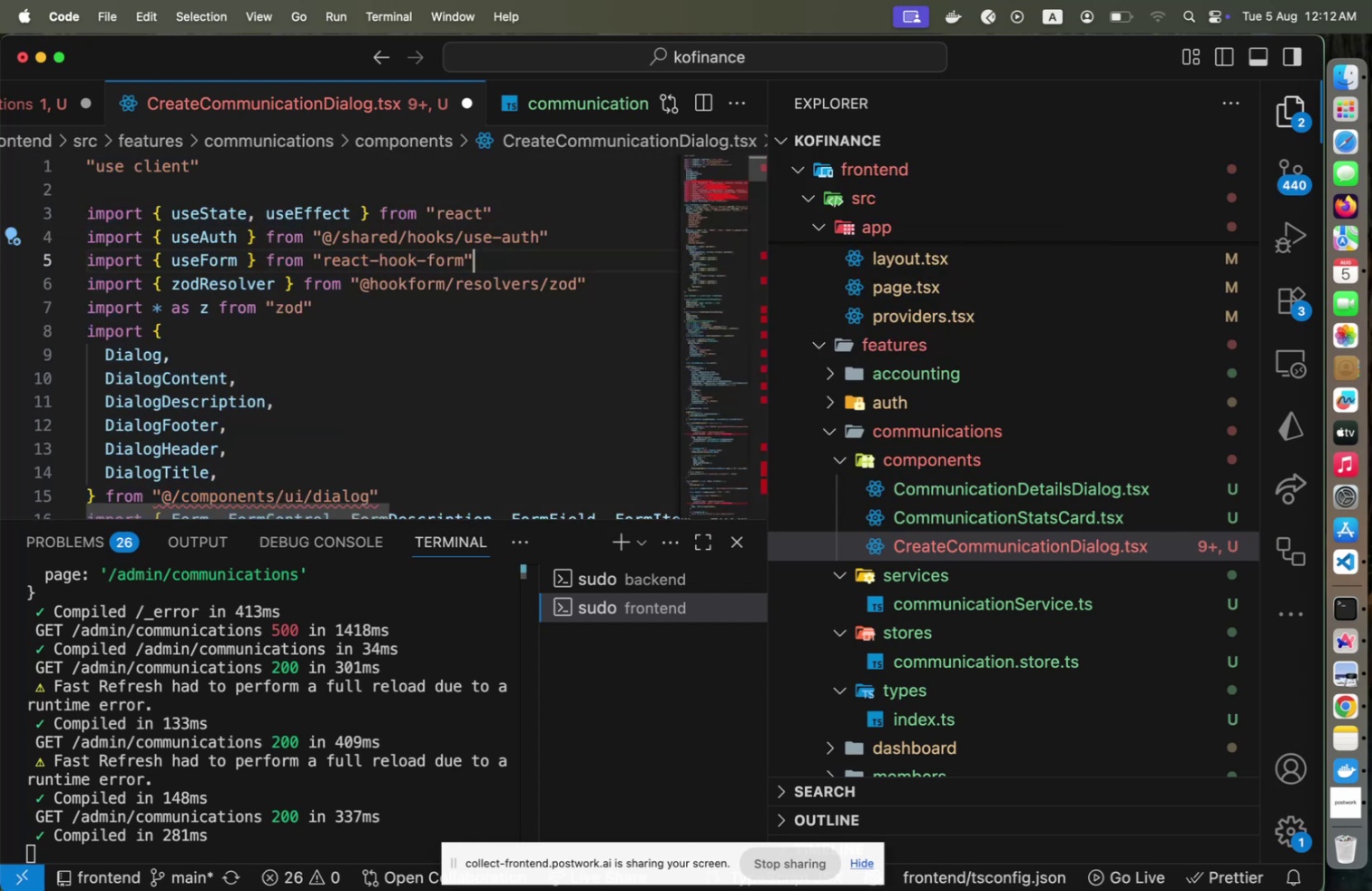 
key(ArrowDown)
 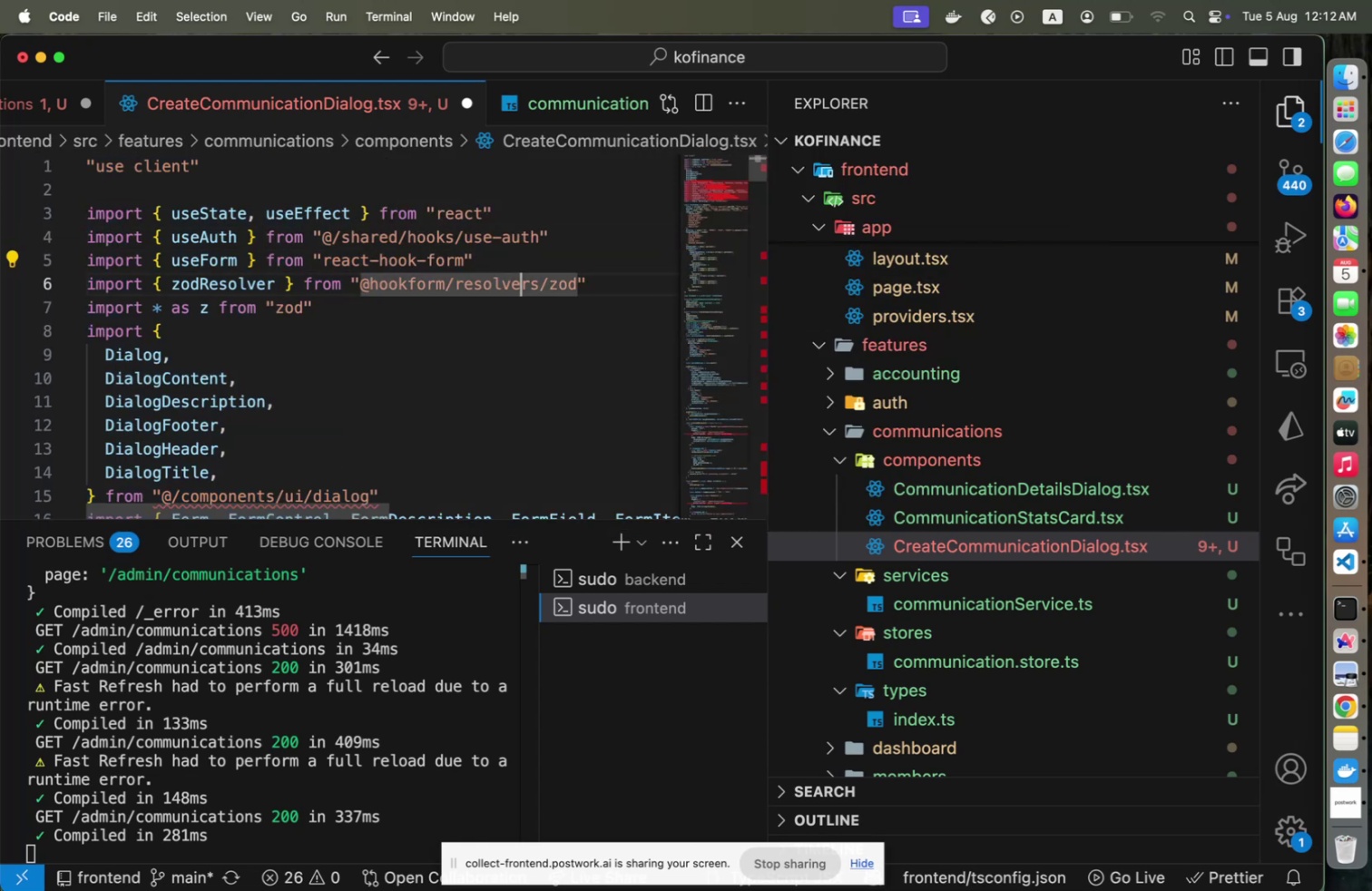 
hold_key(key=ArrowDown, duration=1.01)
 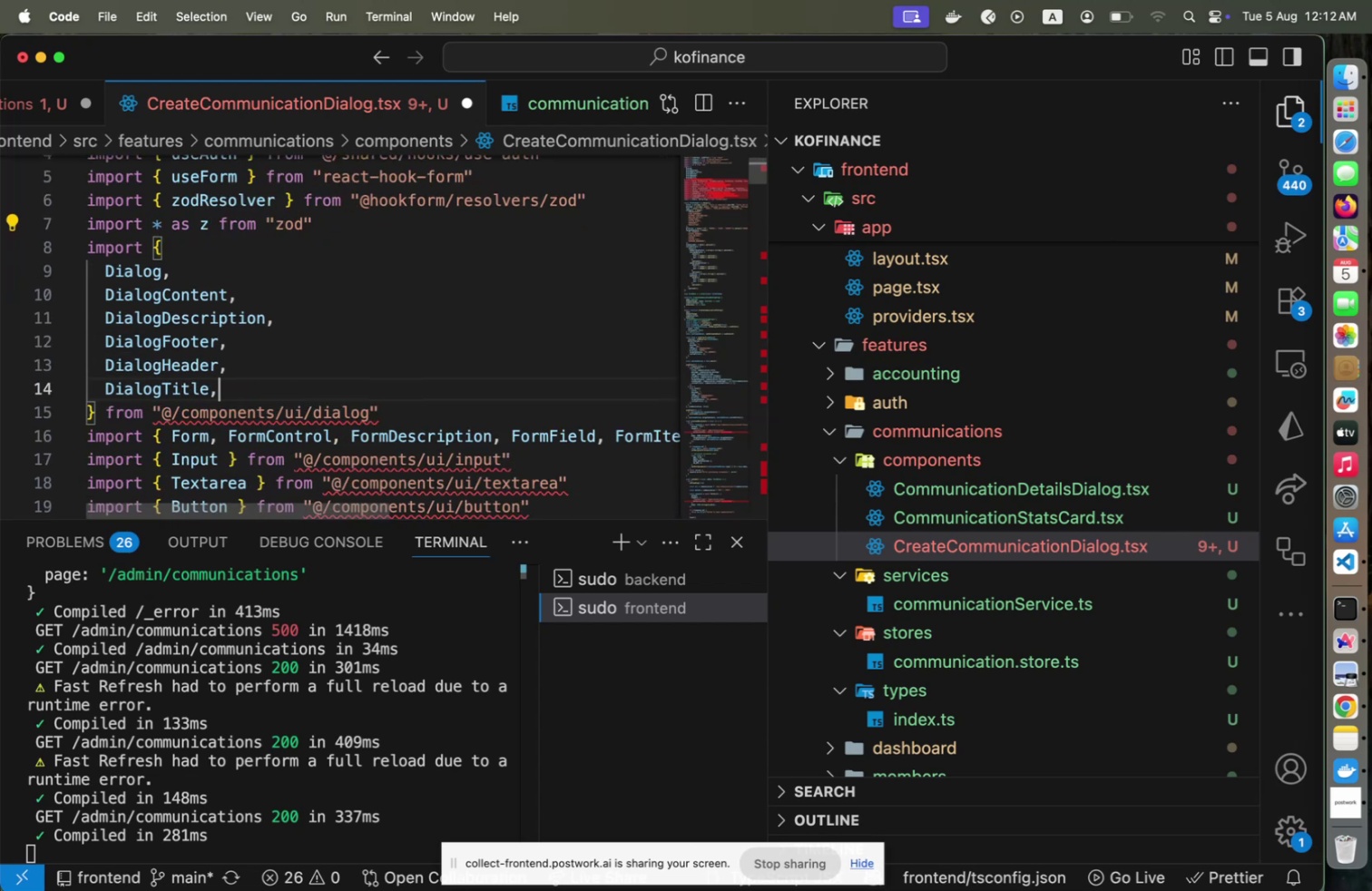 
hold_key(key=ArrowLeft, duration=0.83)
 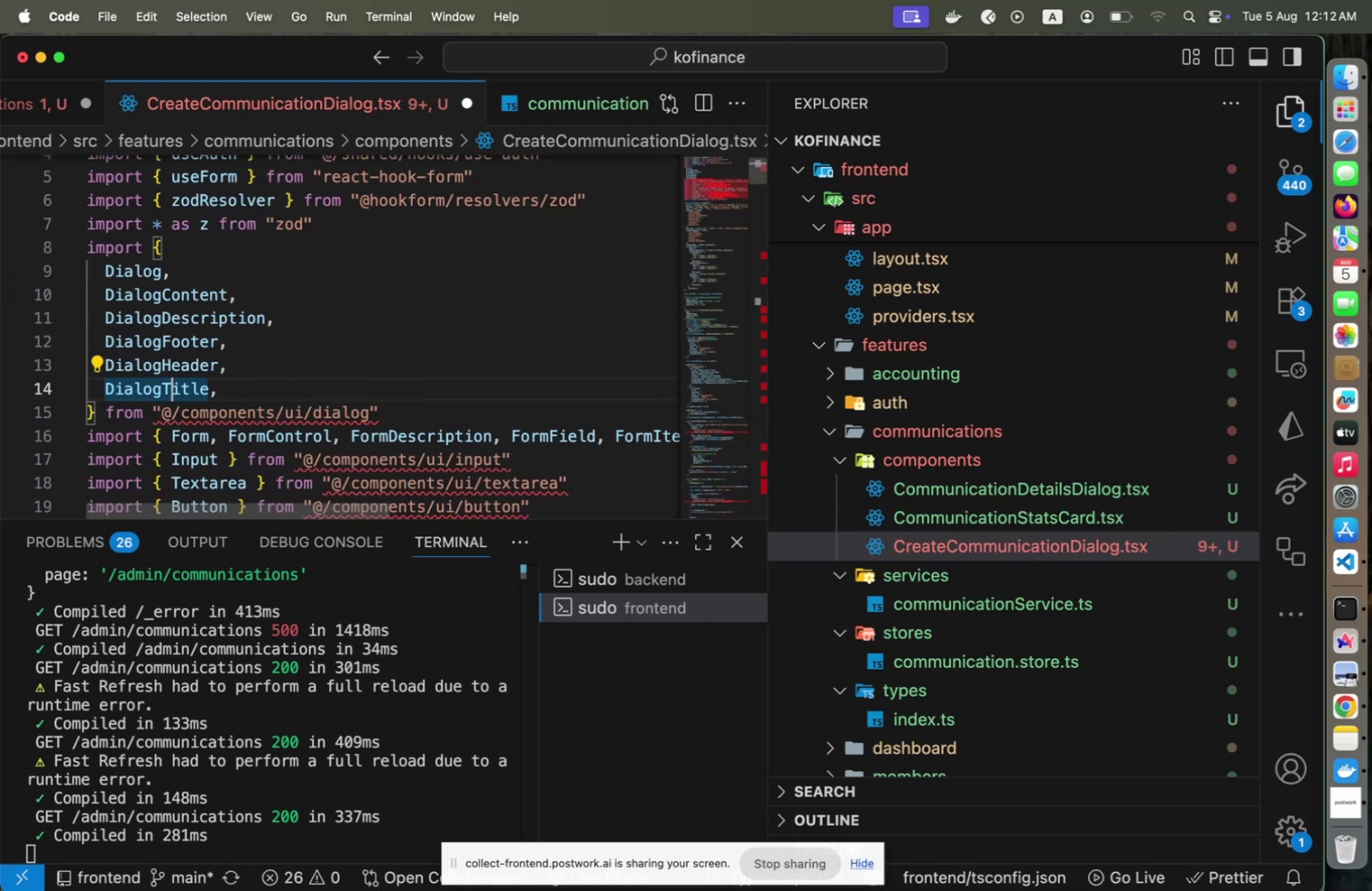 
key(ArrowDown)
 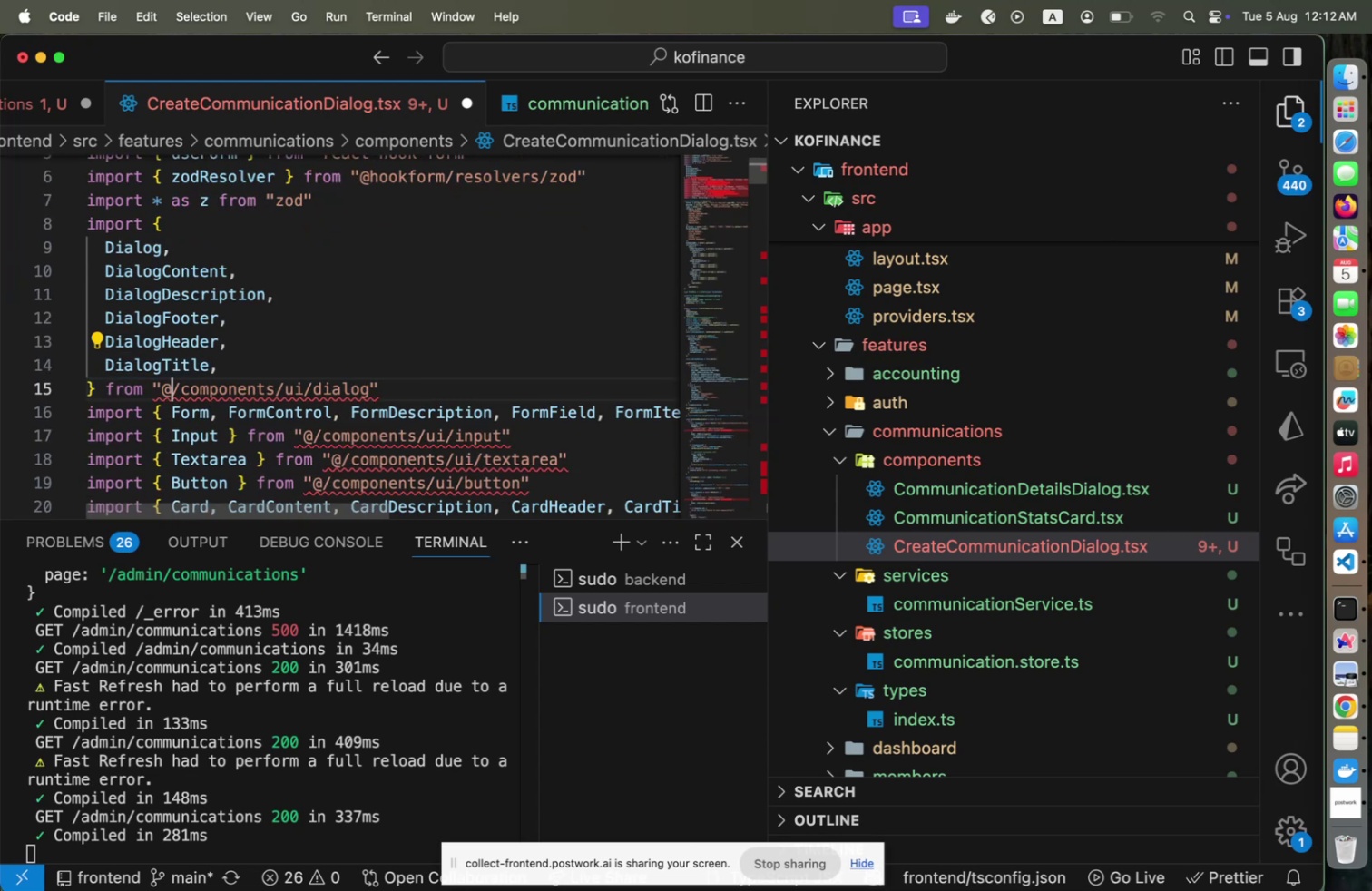 
key(ArrowLeft)
 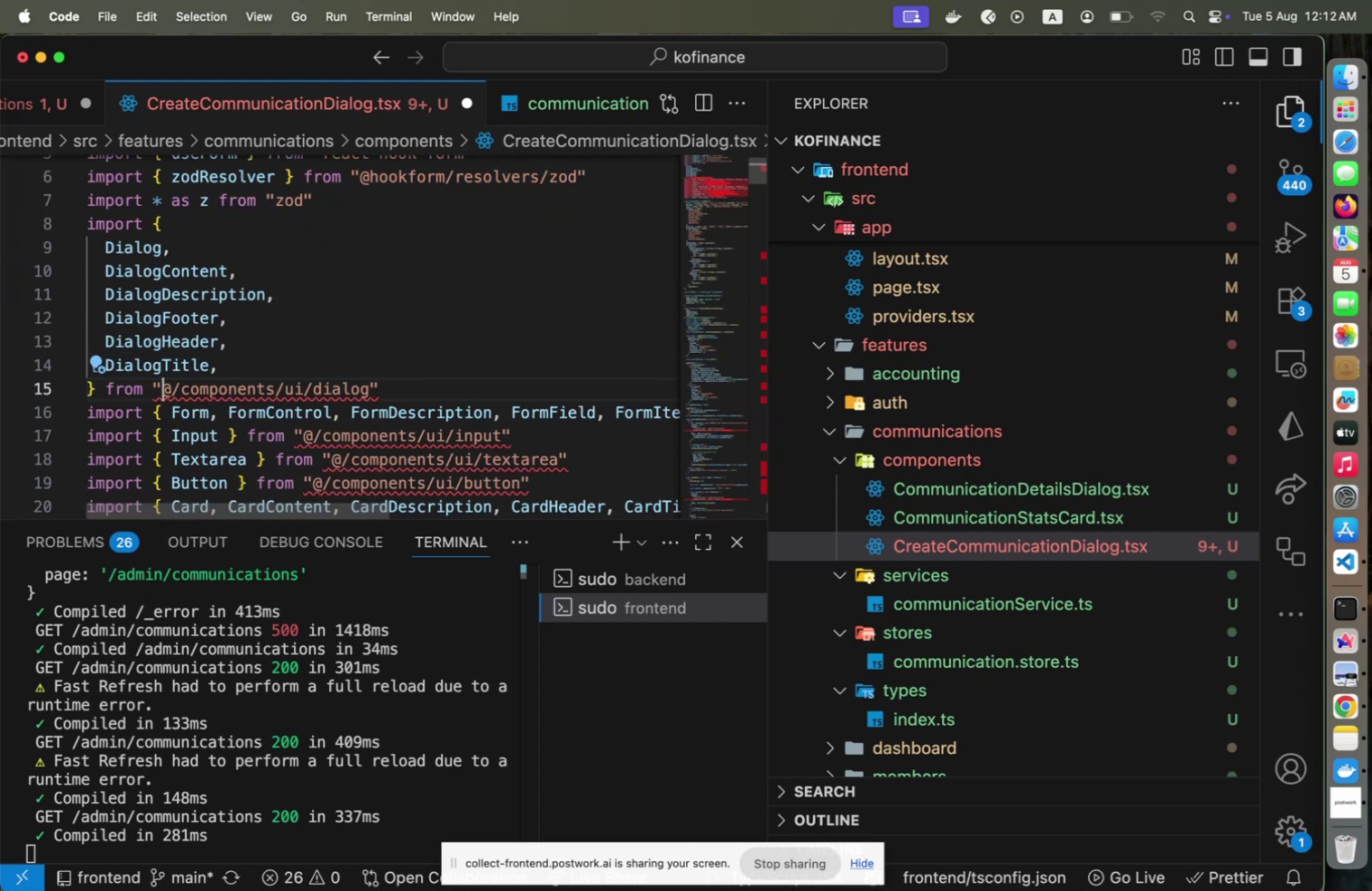 
hold_key(key=ArrowRight, duration=1.5)
 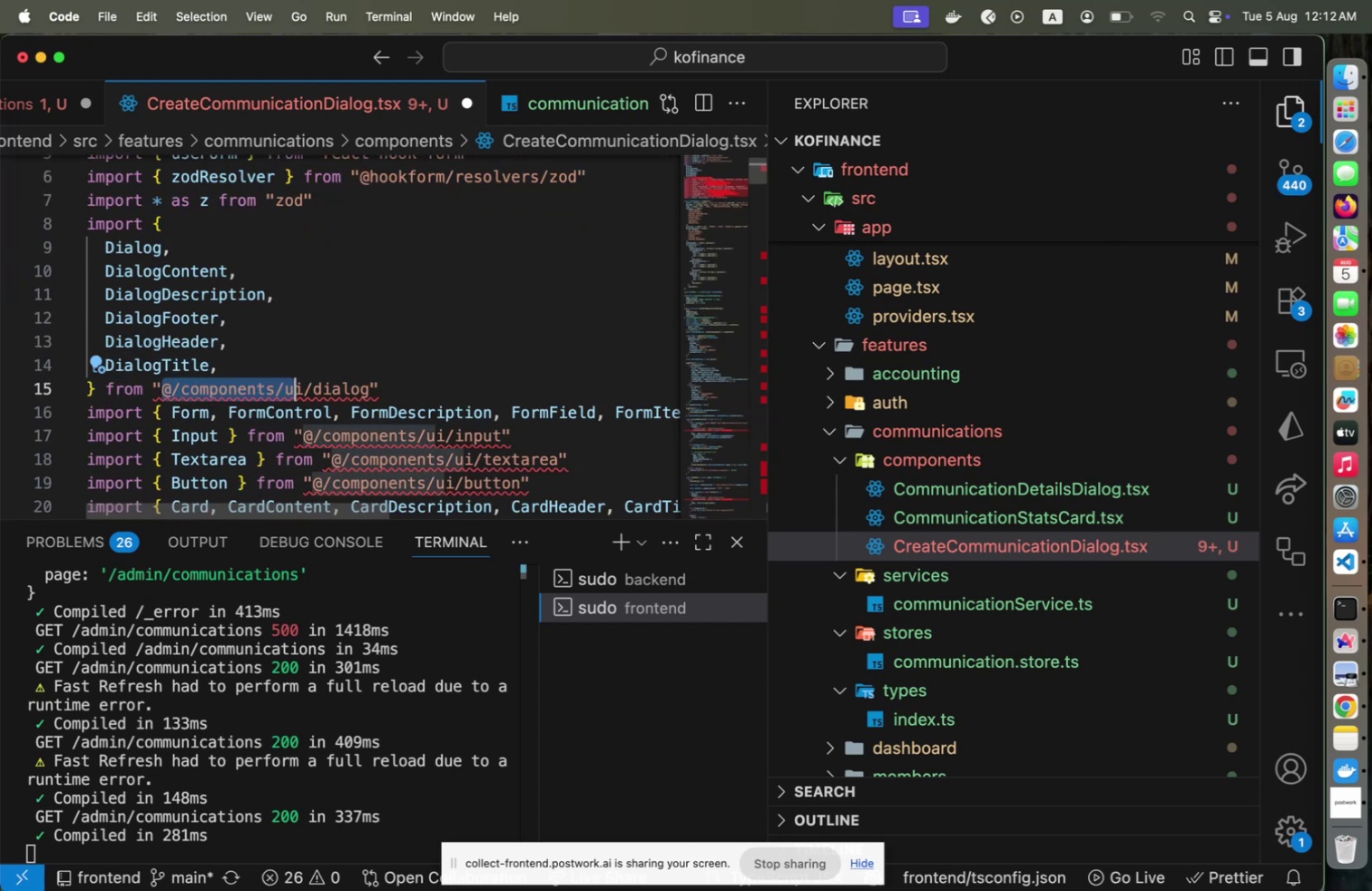 
key(Shift+ArrowRight)
 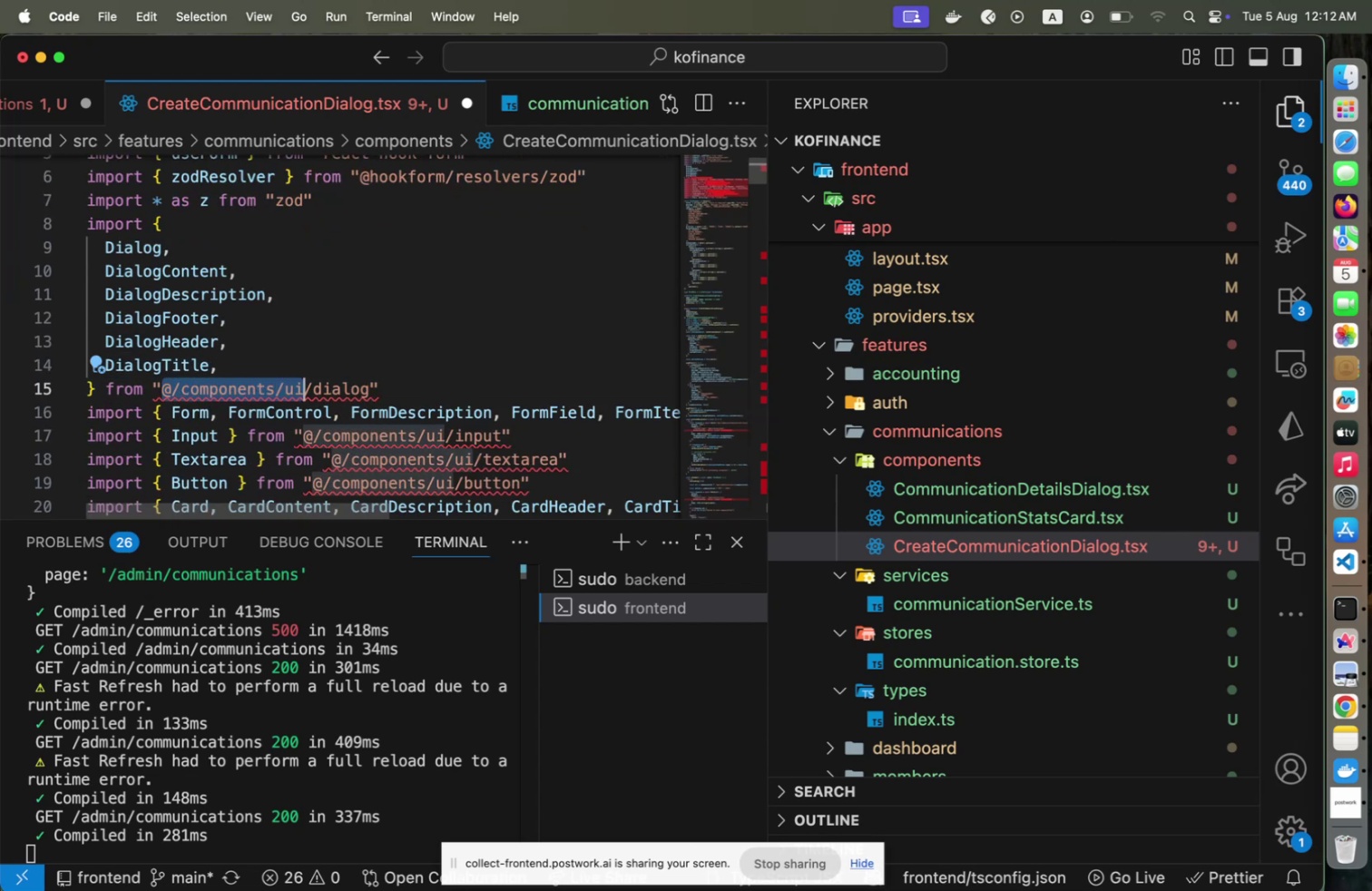 
key(Meta+Shift+L)
 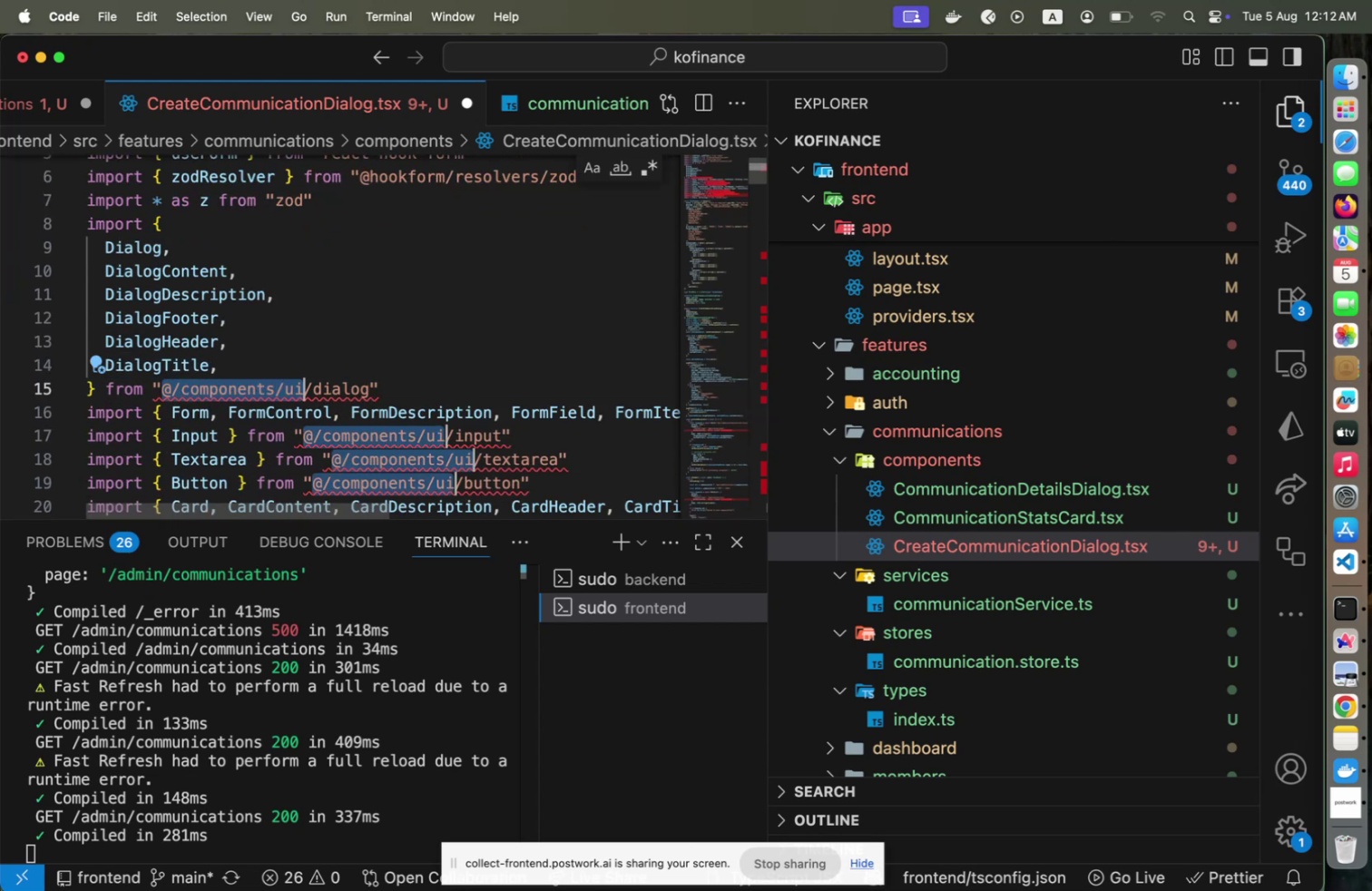 
key(ArrowLeft)
 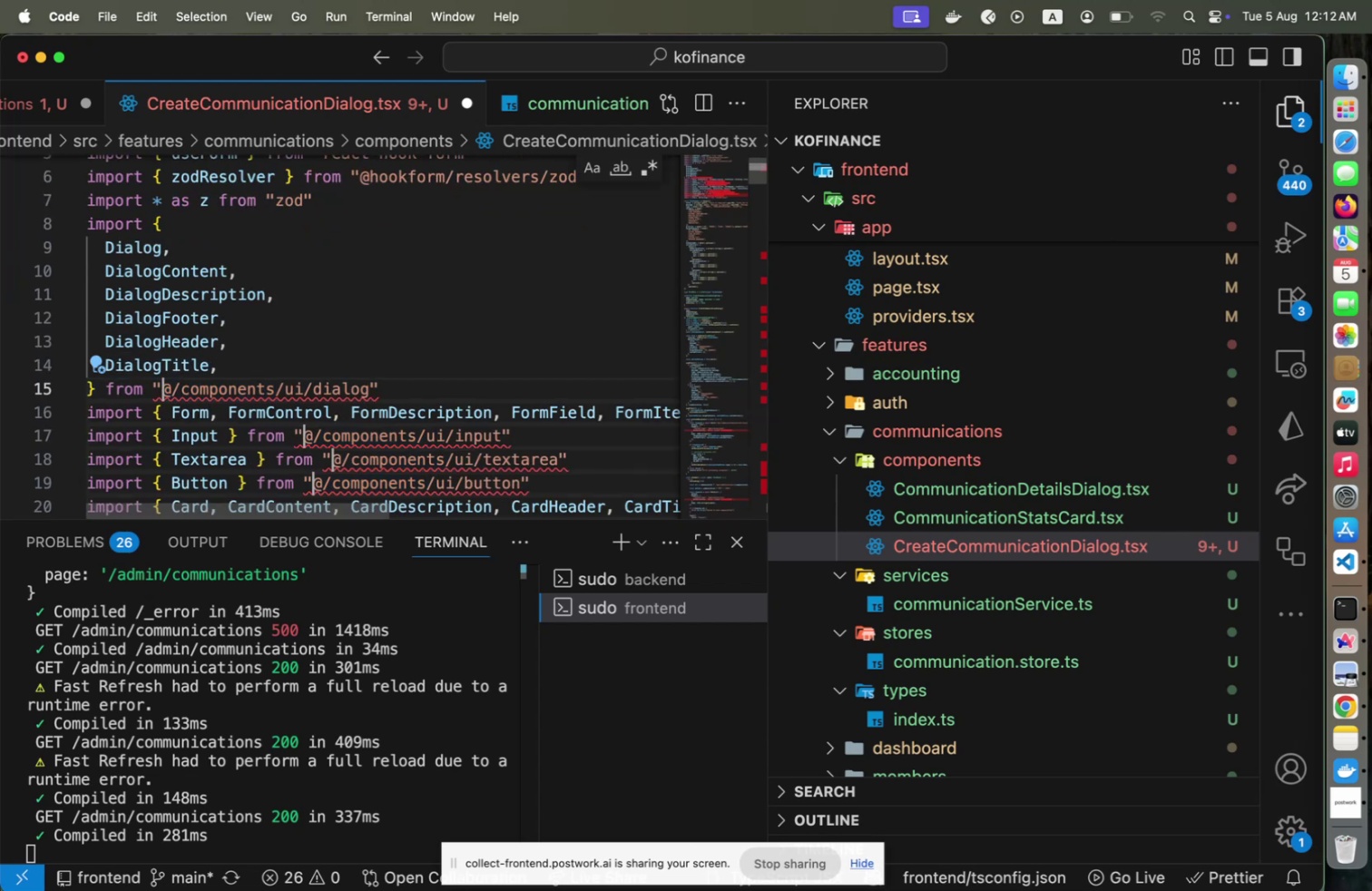 
key(ArrowRight)
 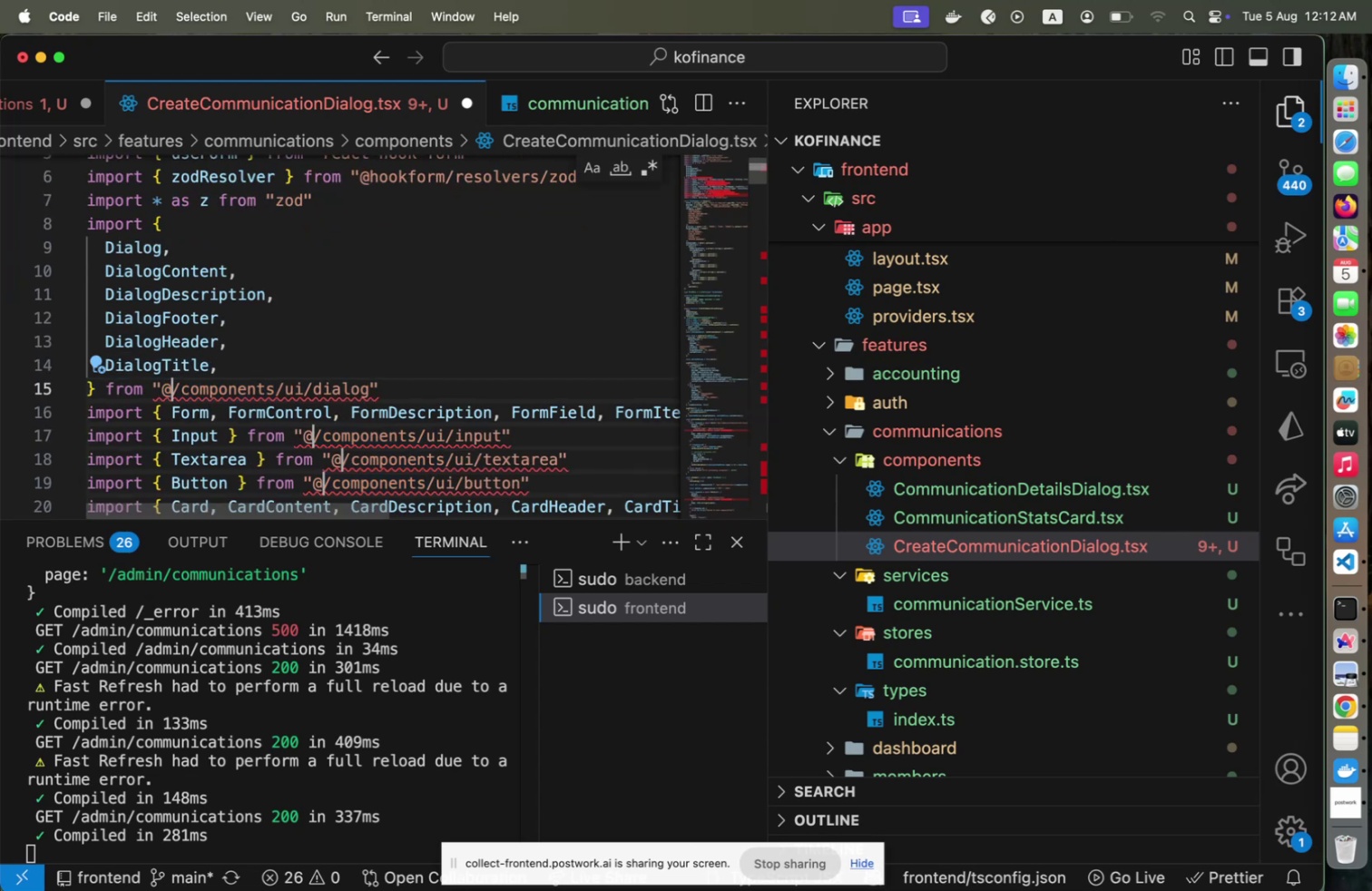 
key(ArrowRight)
 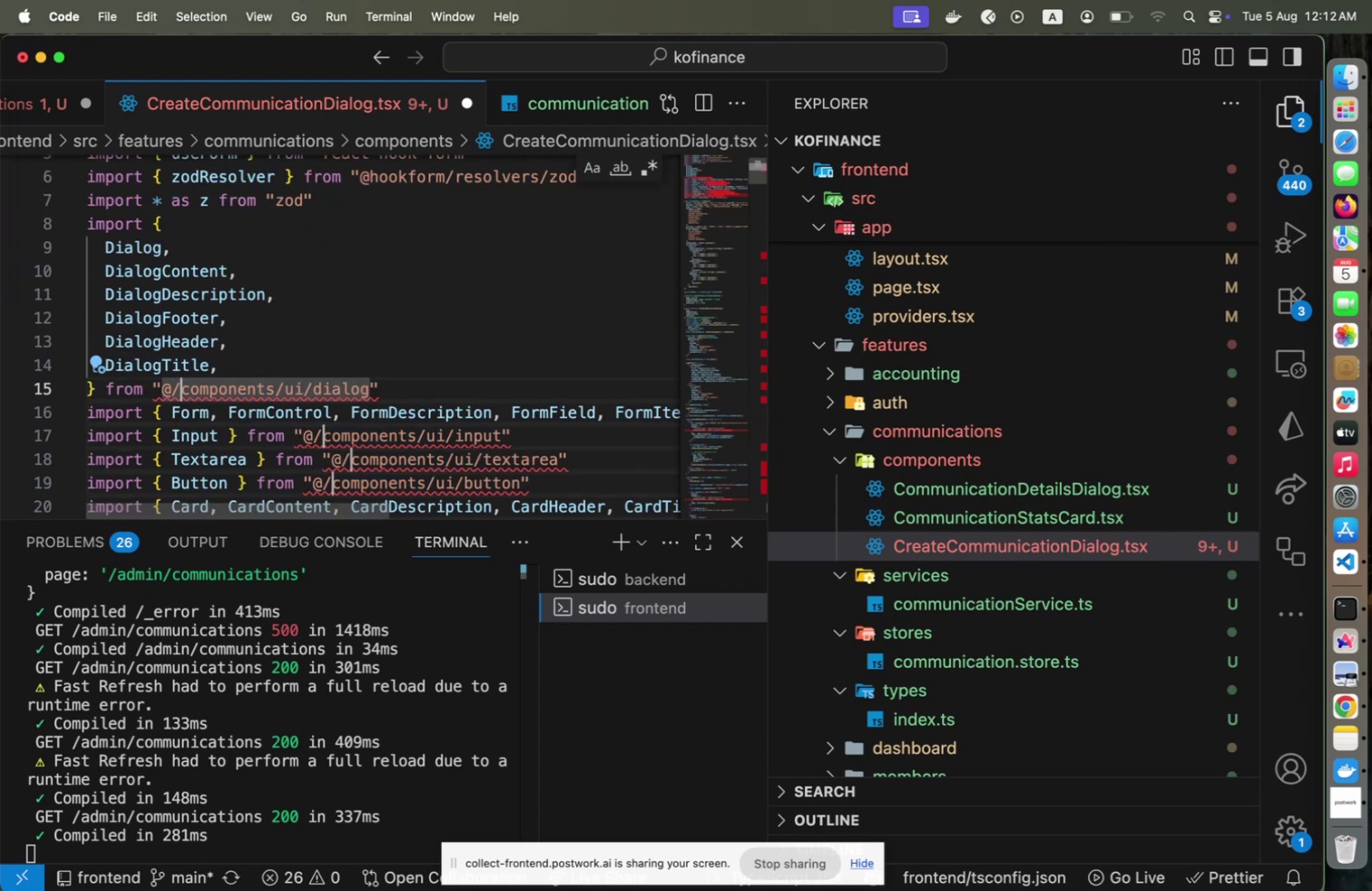 
type(shared/)
key(Escape)
key(Escape)
 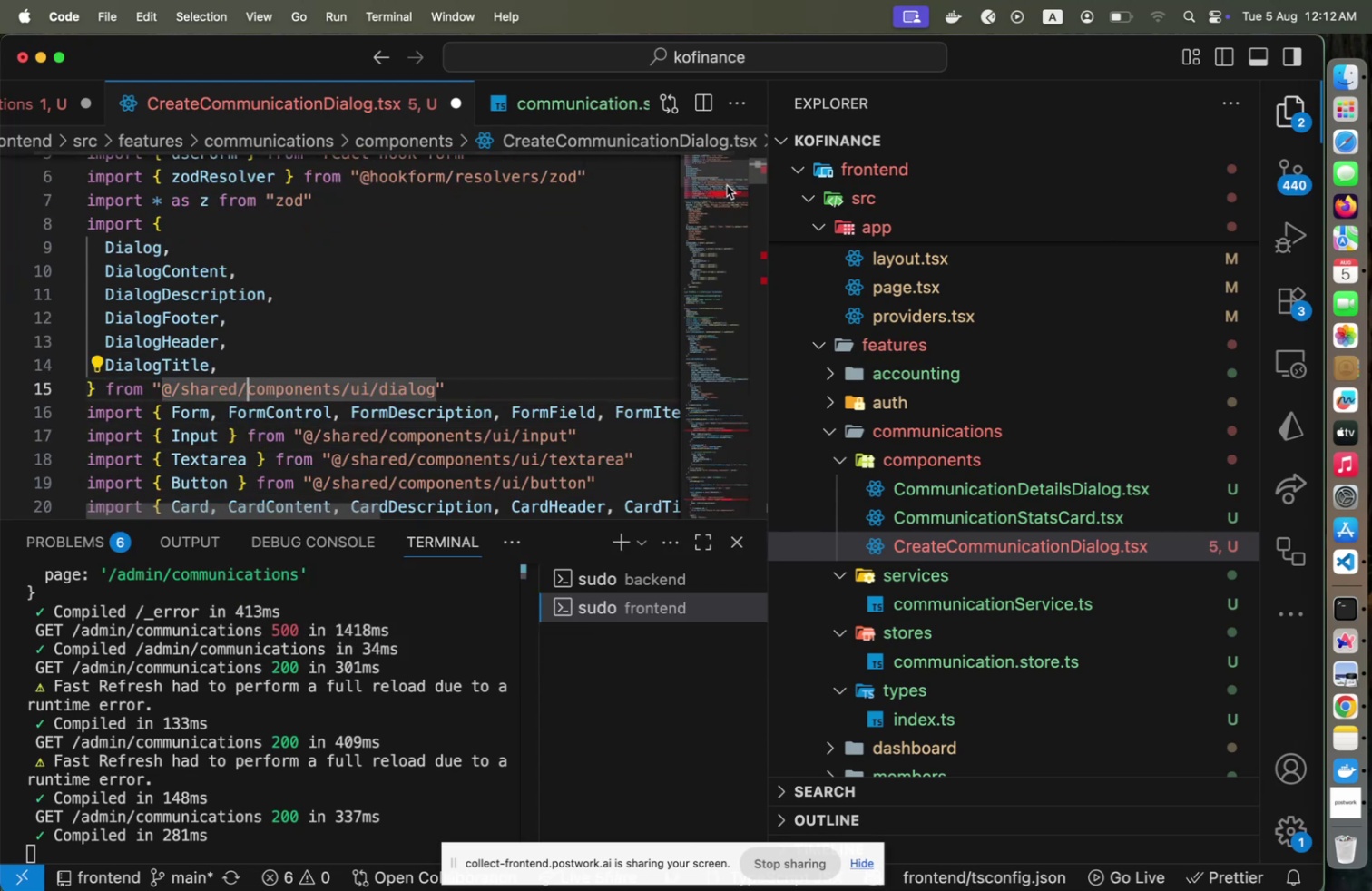 
left_click([721, 189])
 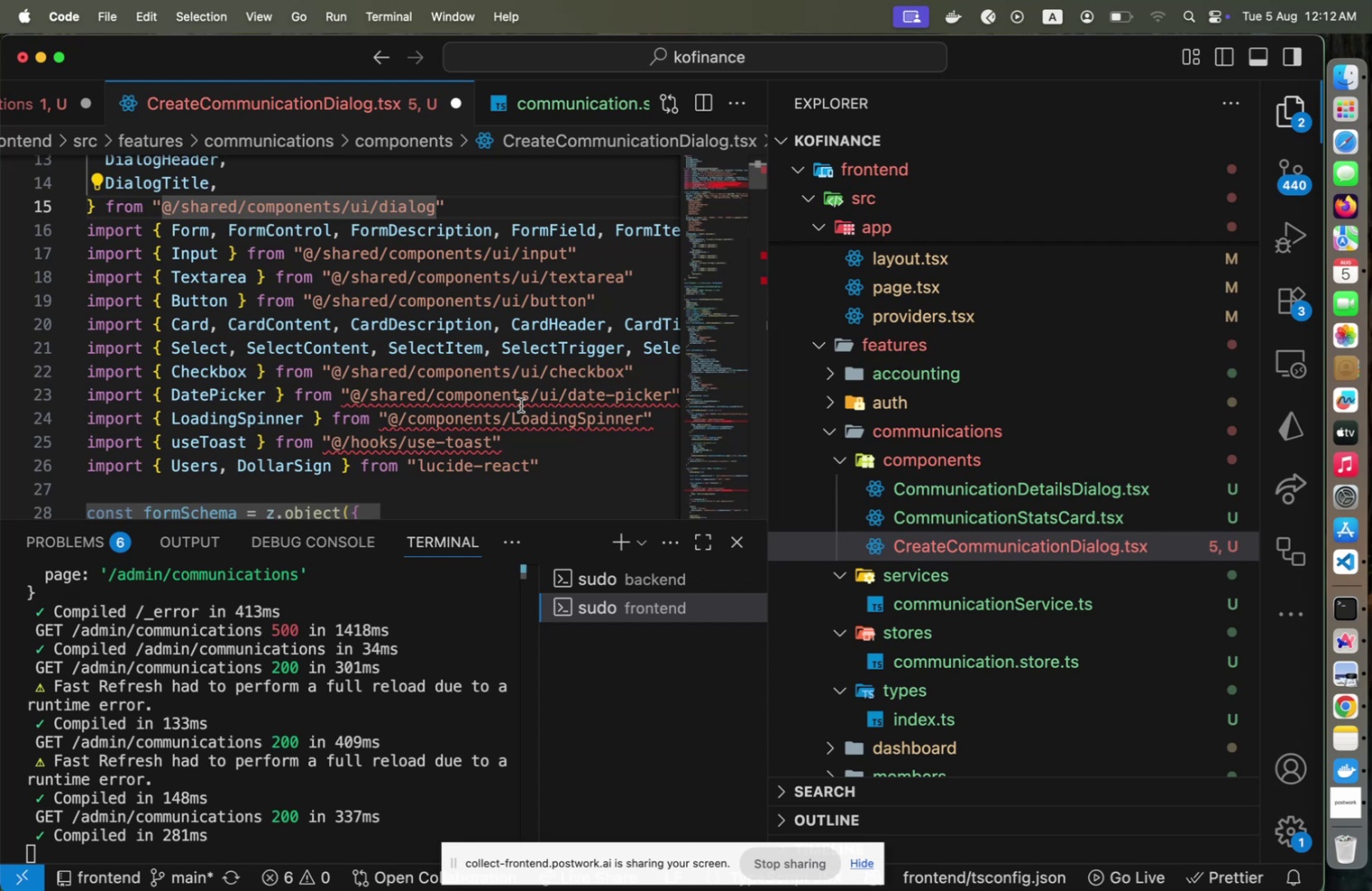 
left_click([542, 401])
 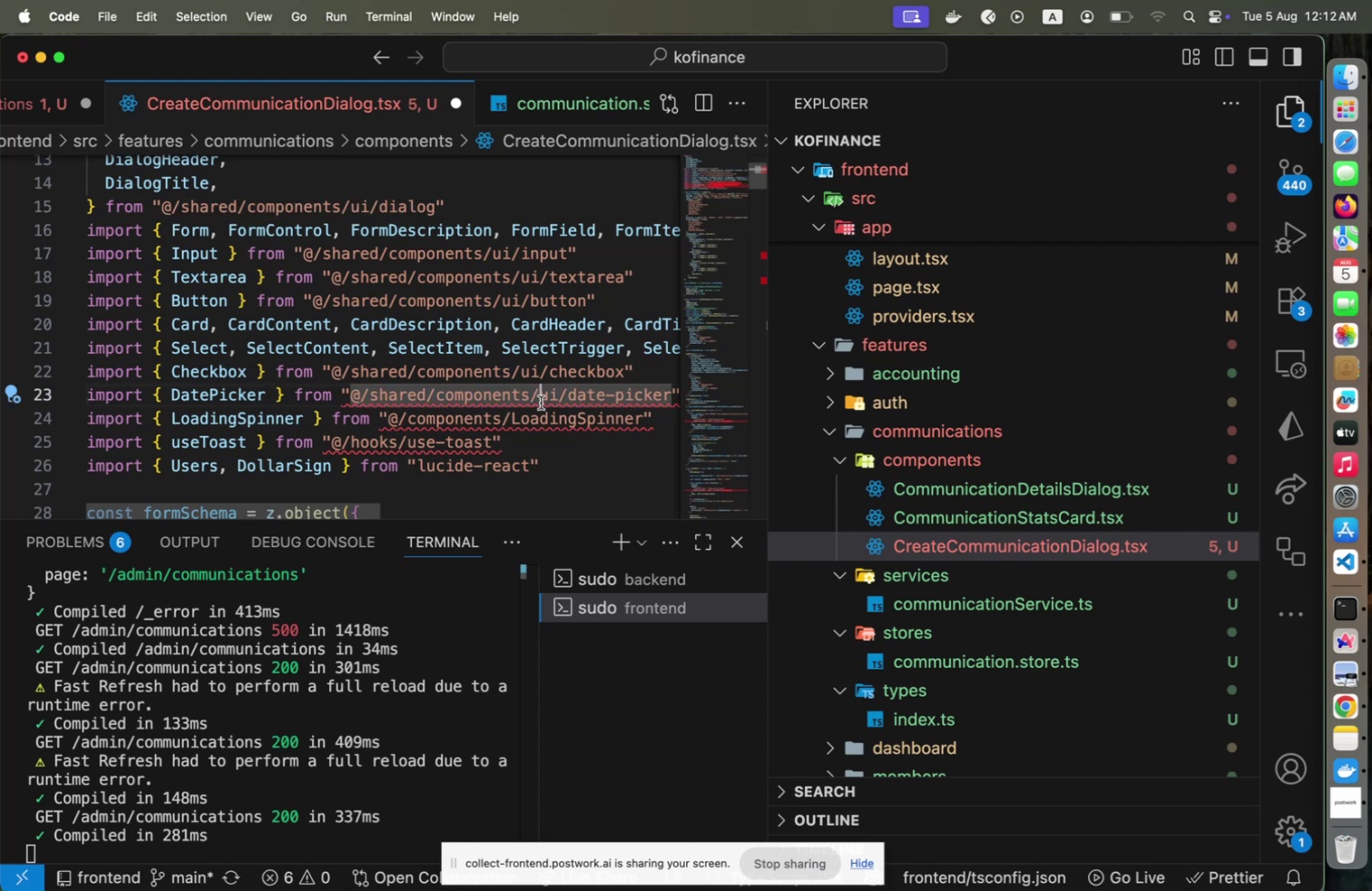 
key(Shift+ArrowRight)
 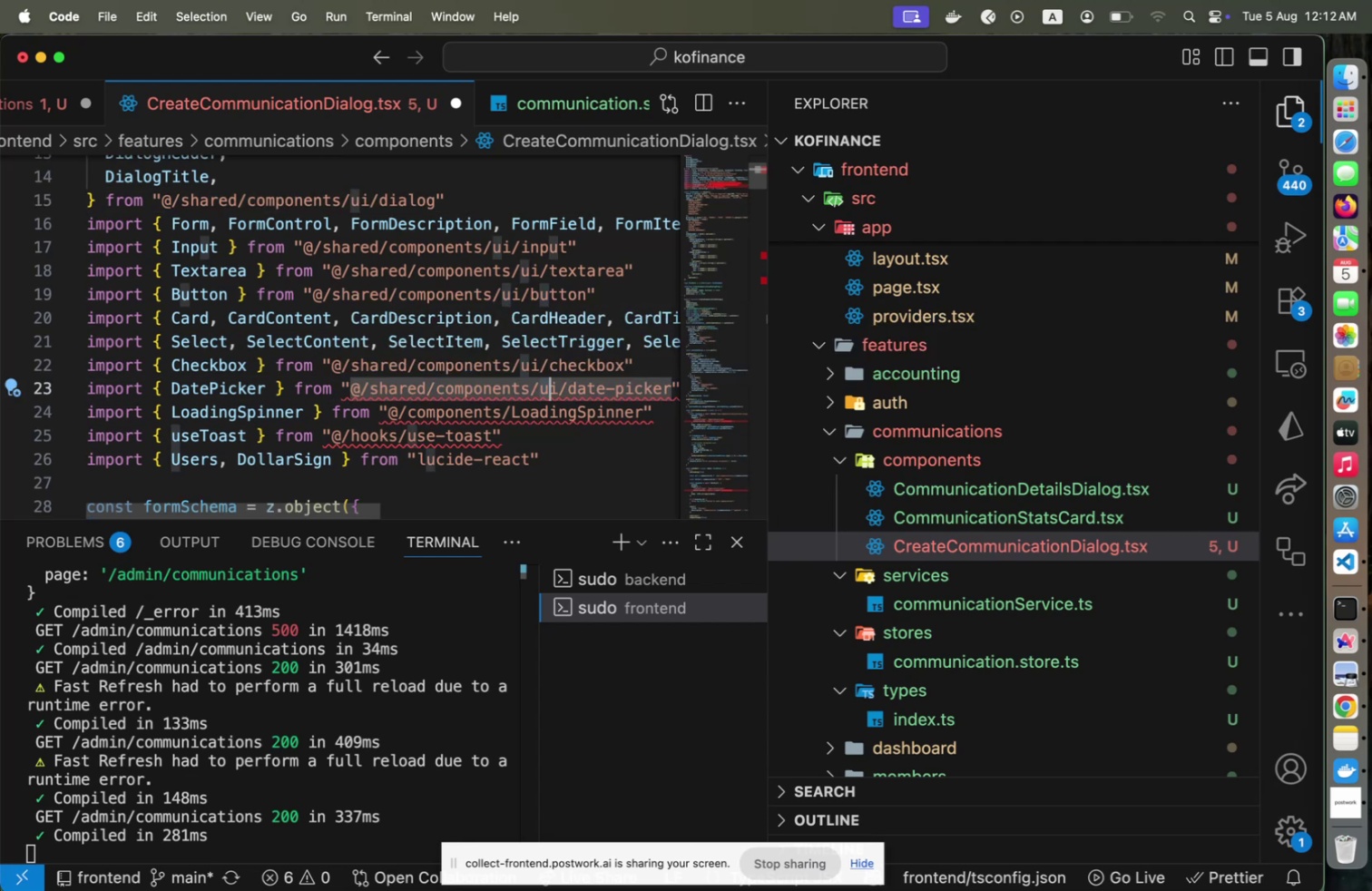 
key(Shift+ArrowRight)
 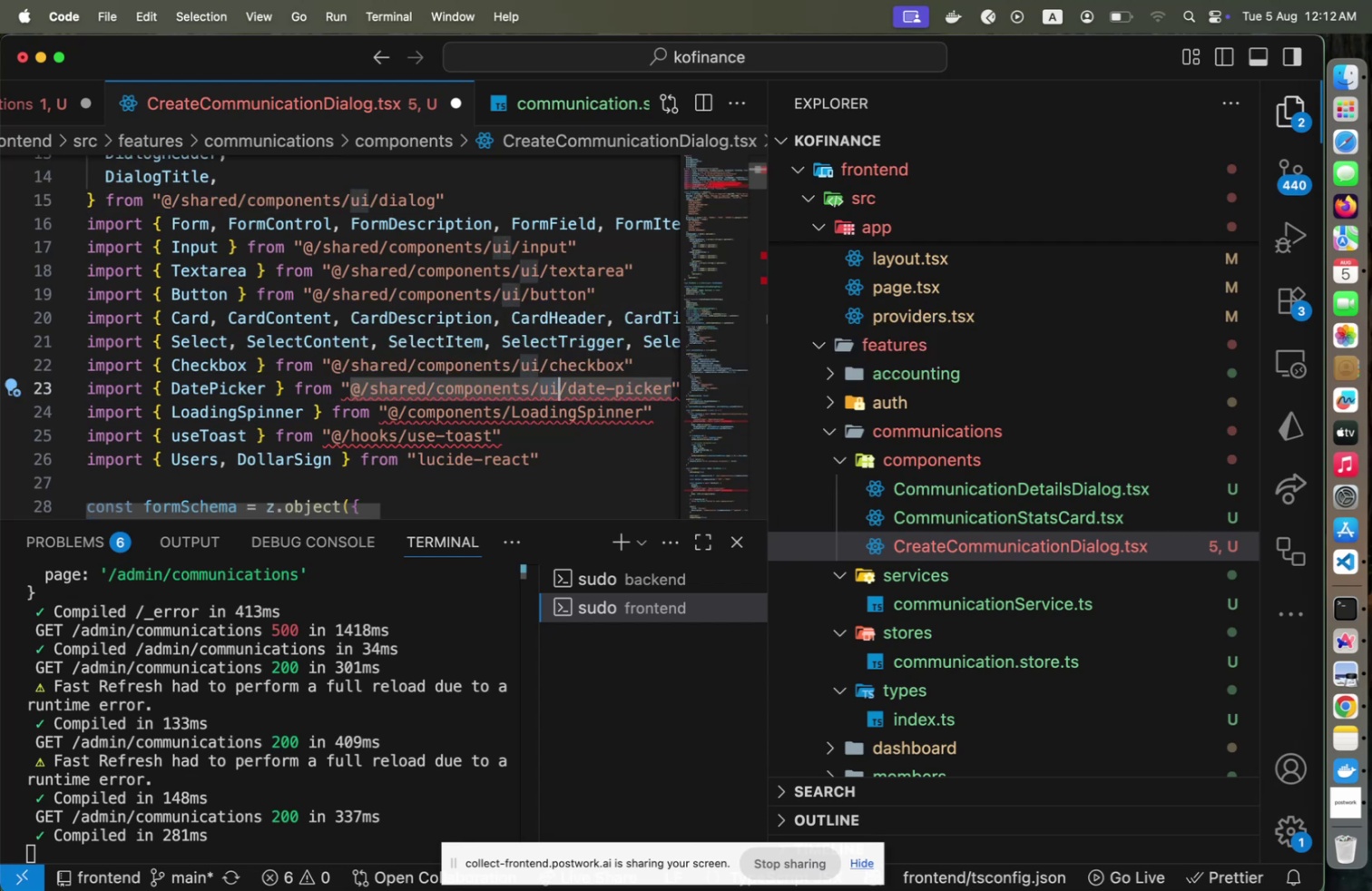 
key(Shift+ArrowRight)
 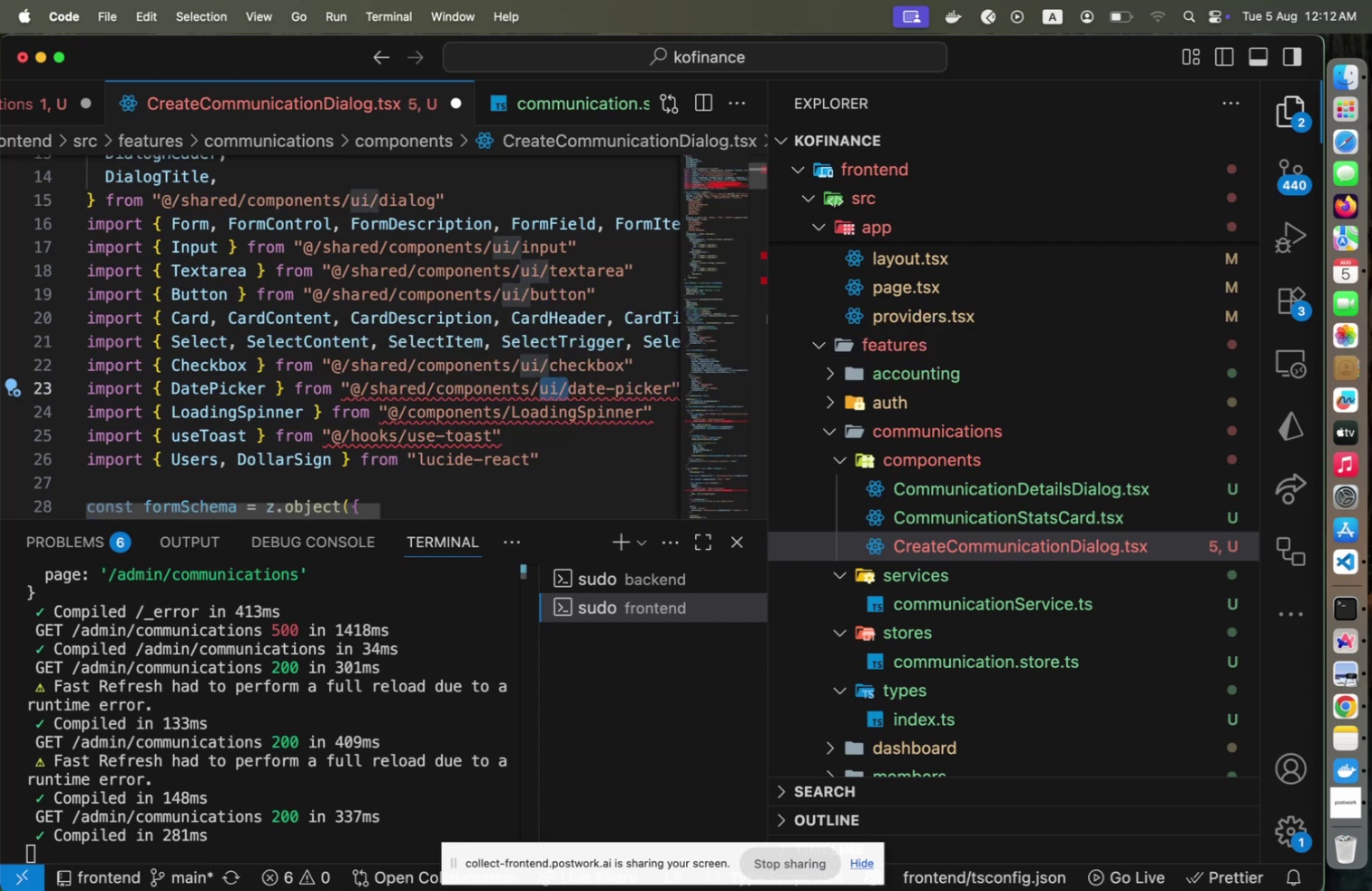 
key(Backspace)
 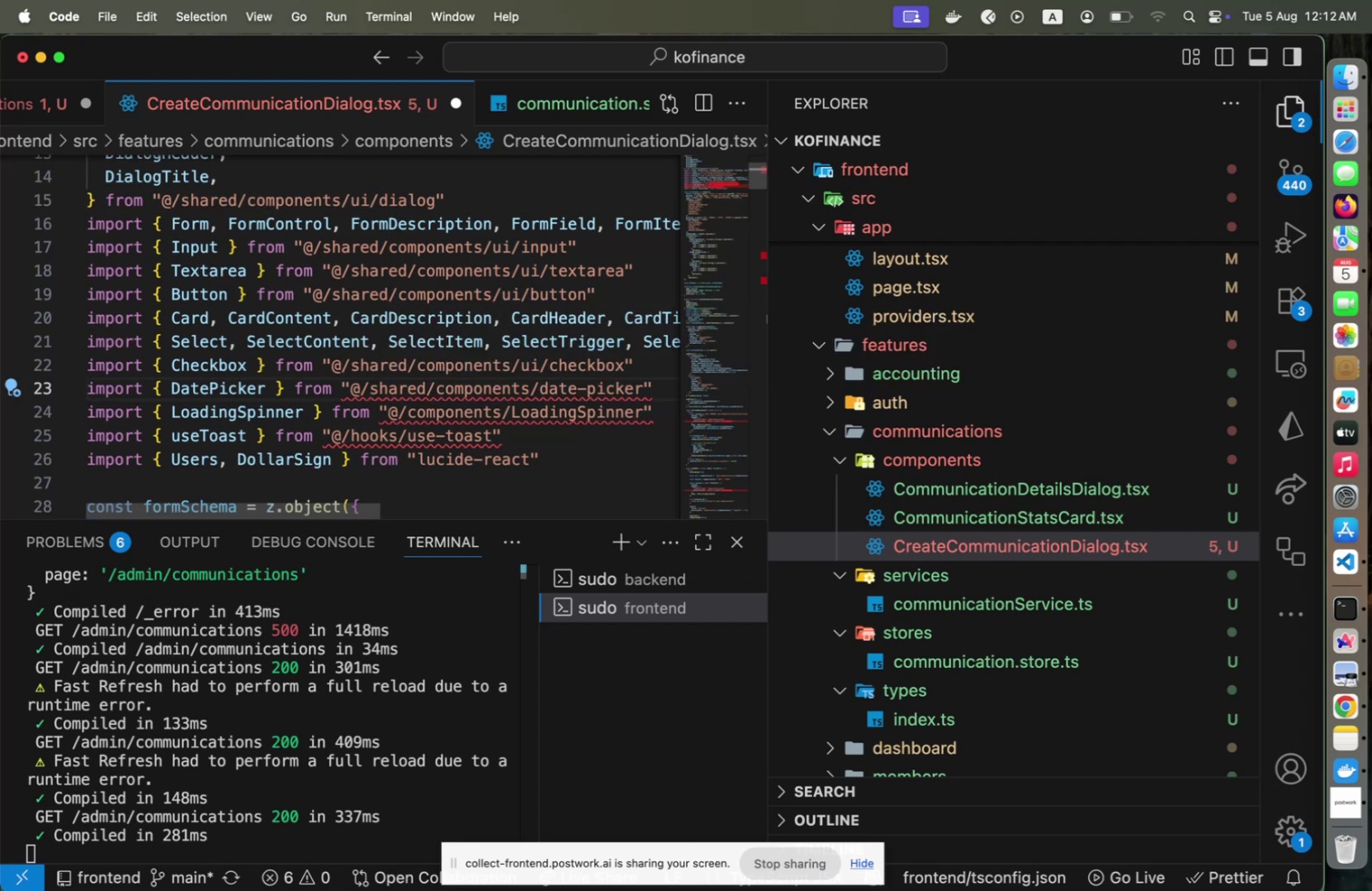 
key(ArrowLeft)
 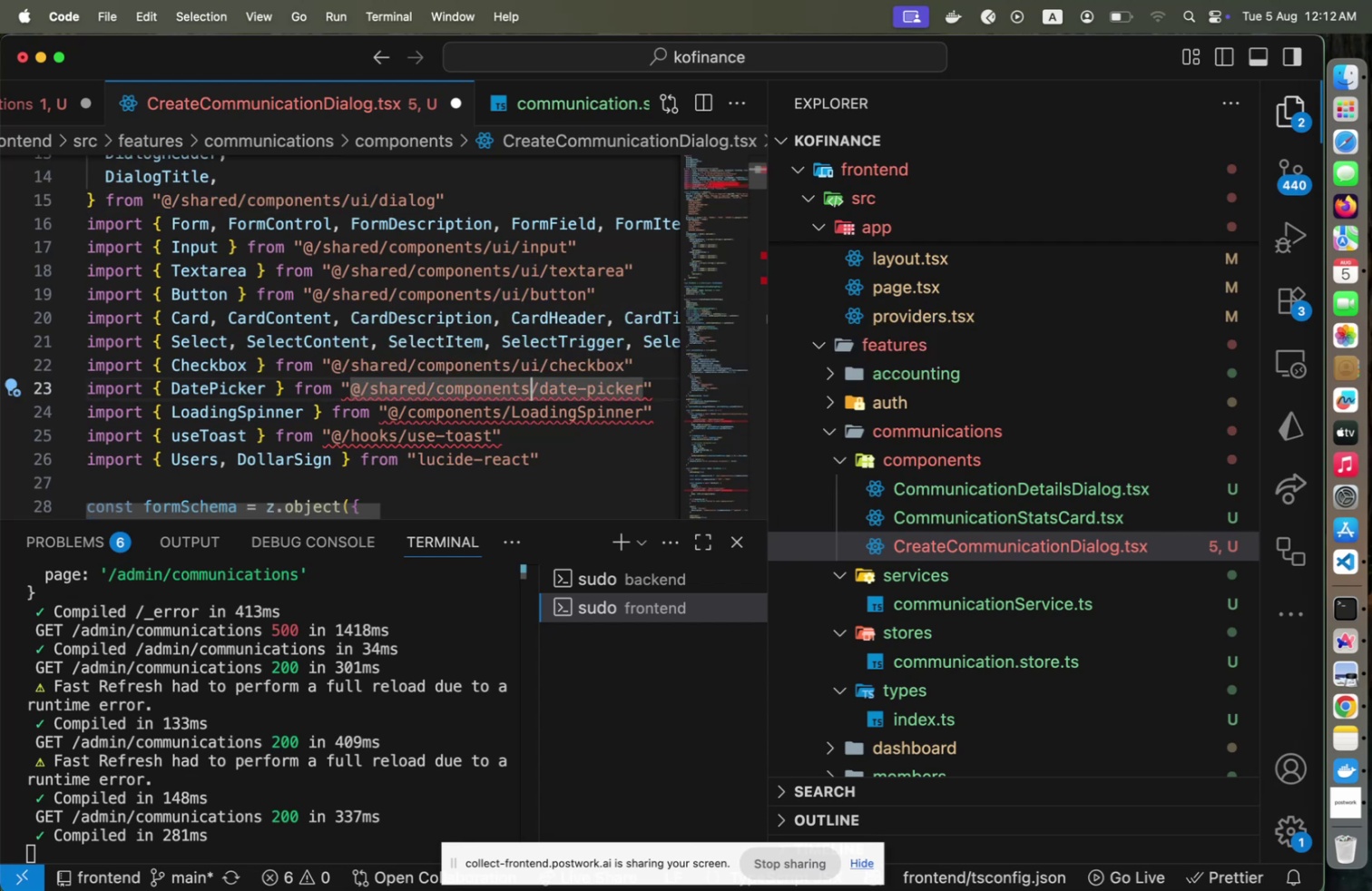 
key(ArrowDown)
 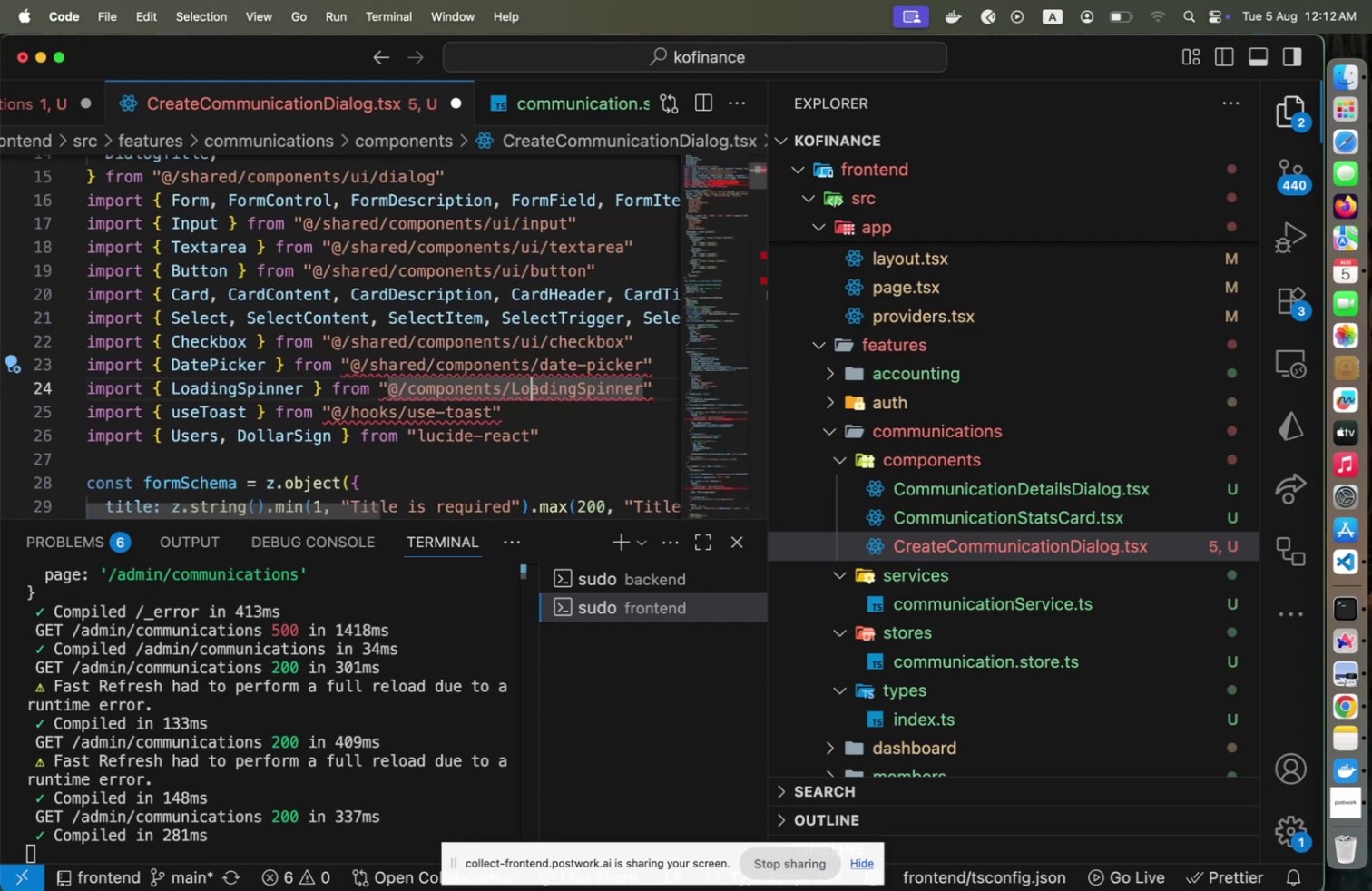 
key(ArrowLeft)
 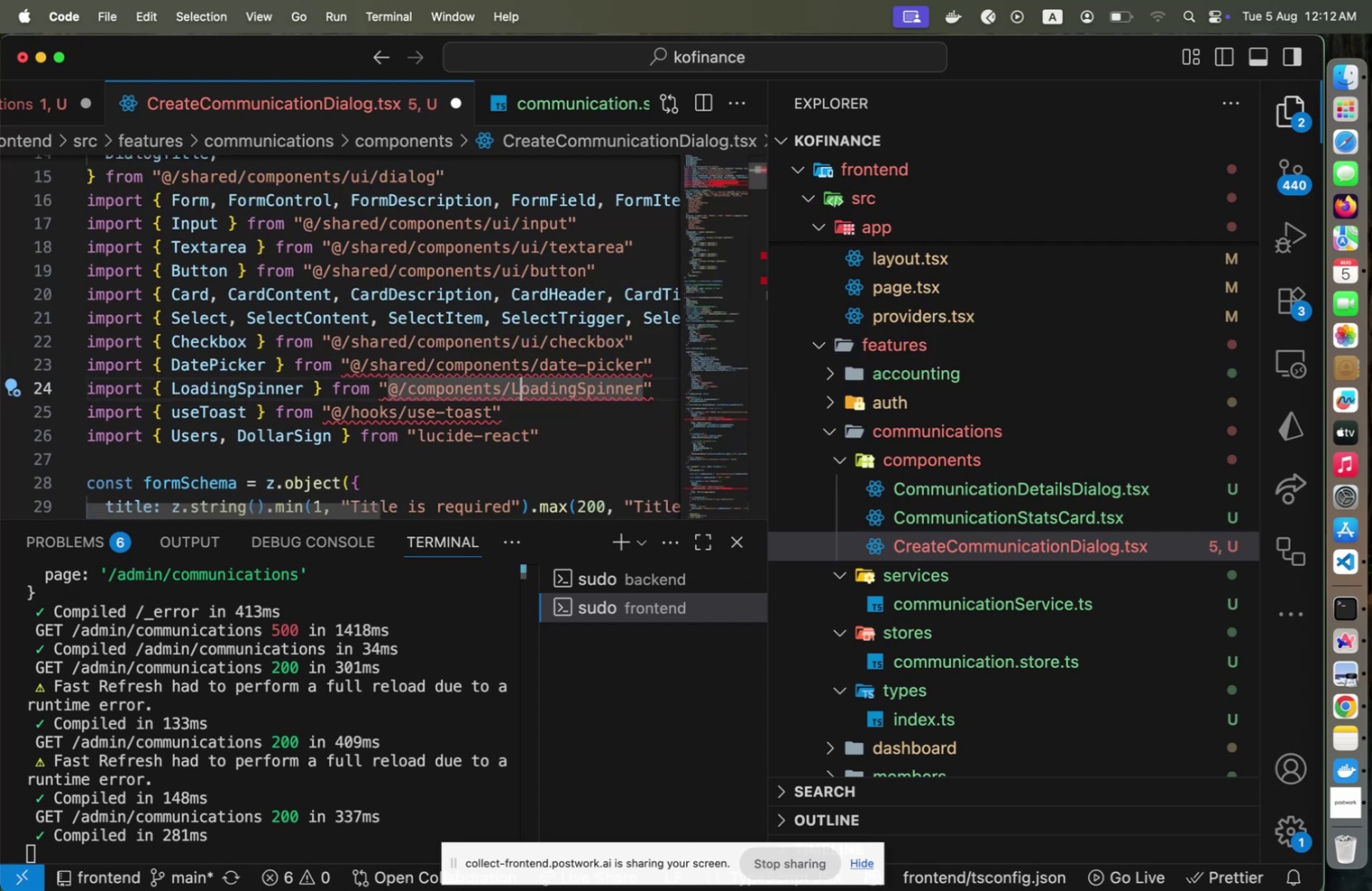 
key(ArrowLeft)
 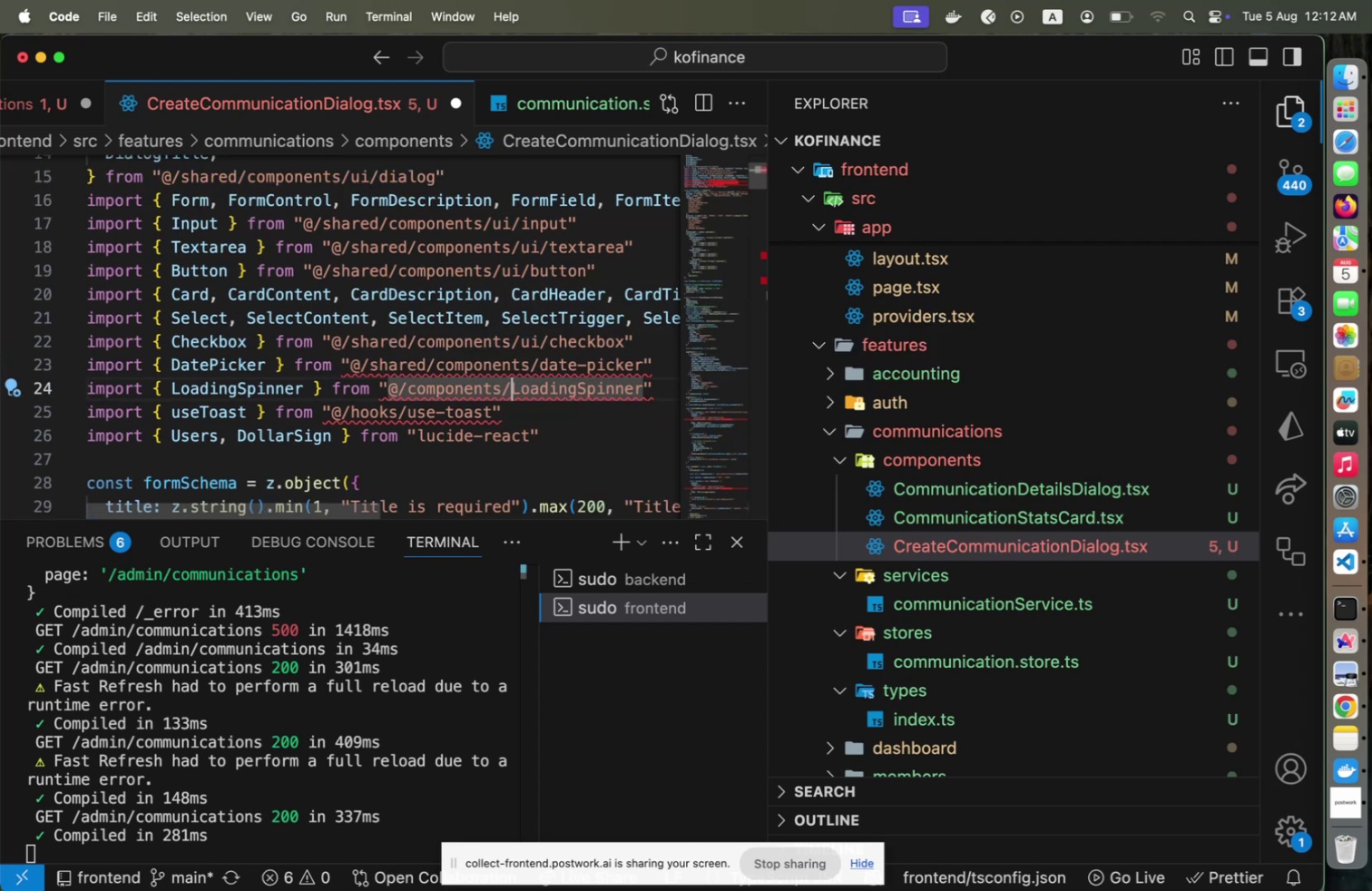 
key(Shift+ShiftLeft)
 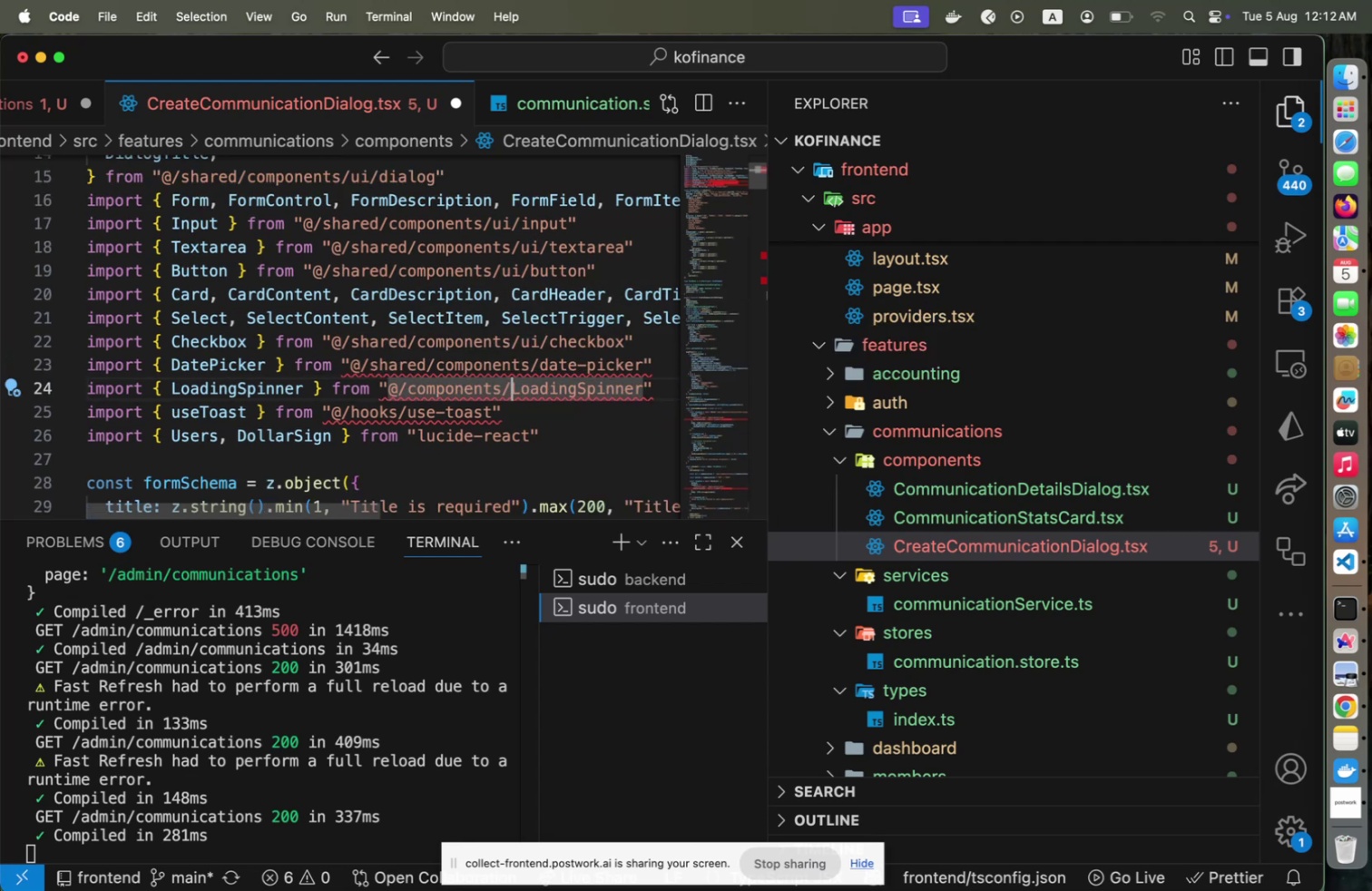 
key(Shift+ArrowRight)
 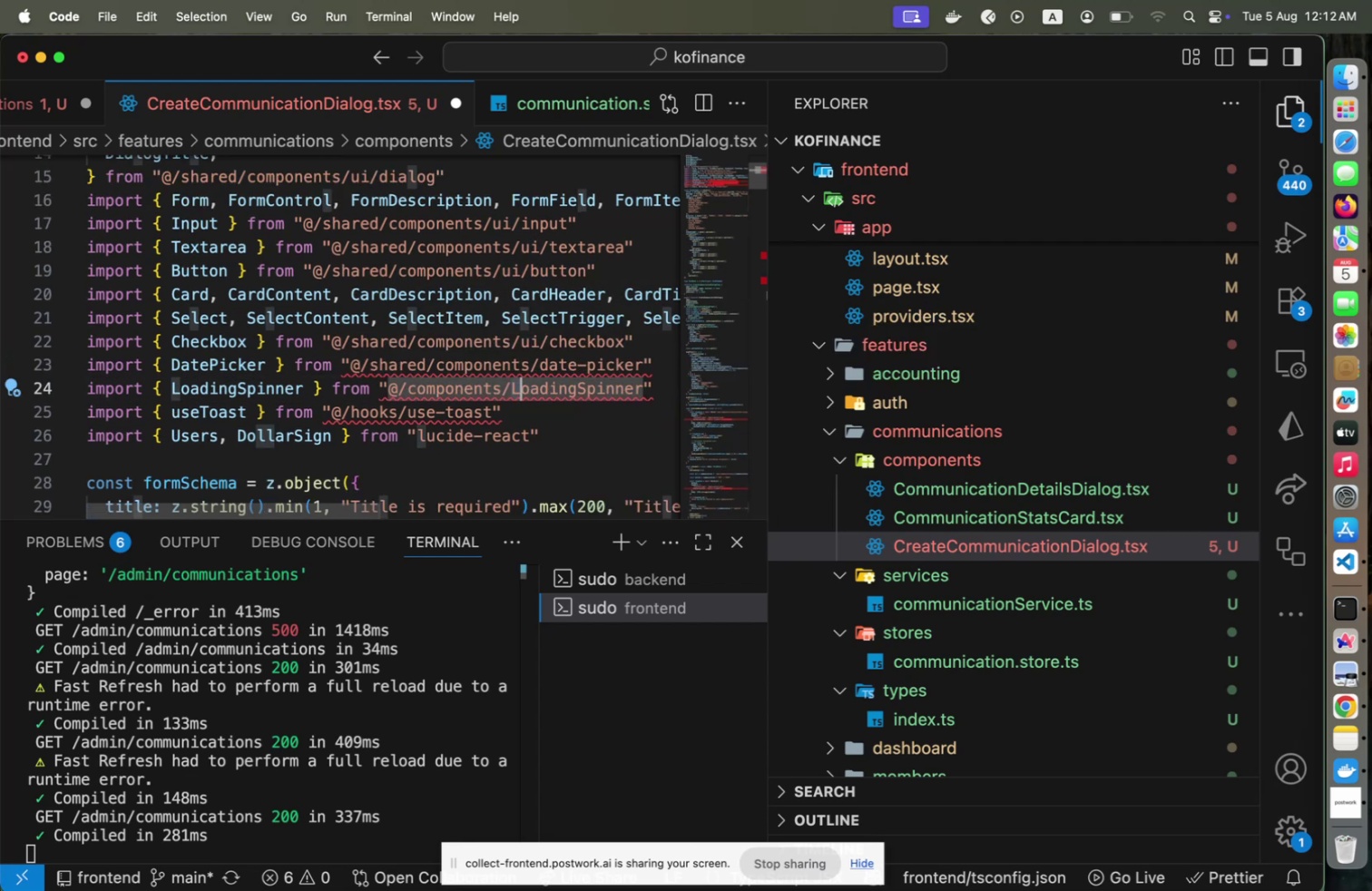 
key(L)
 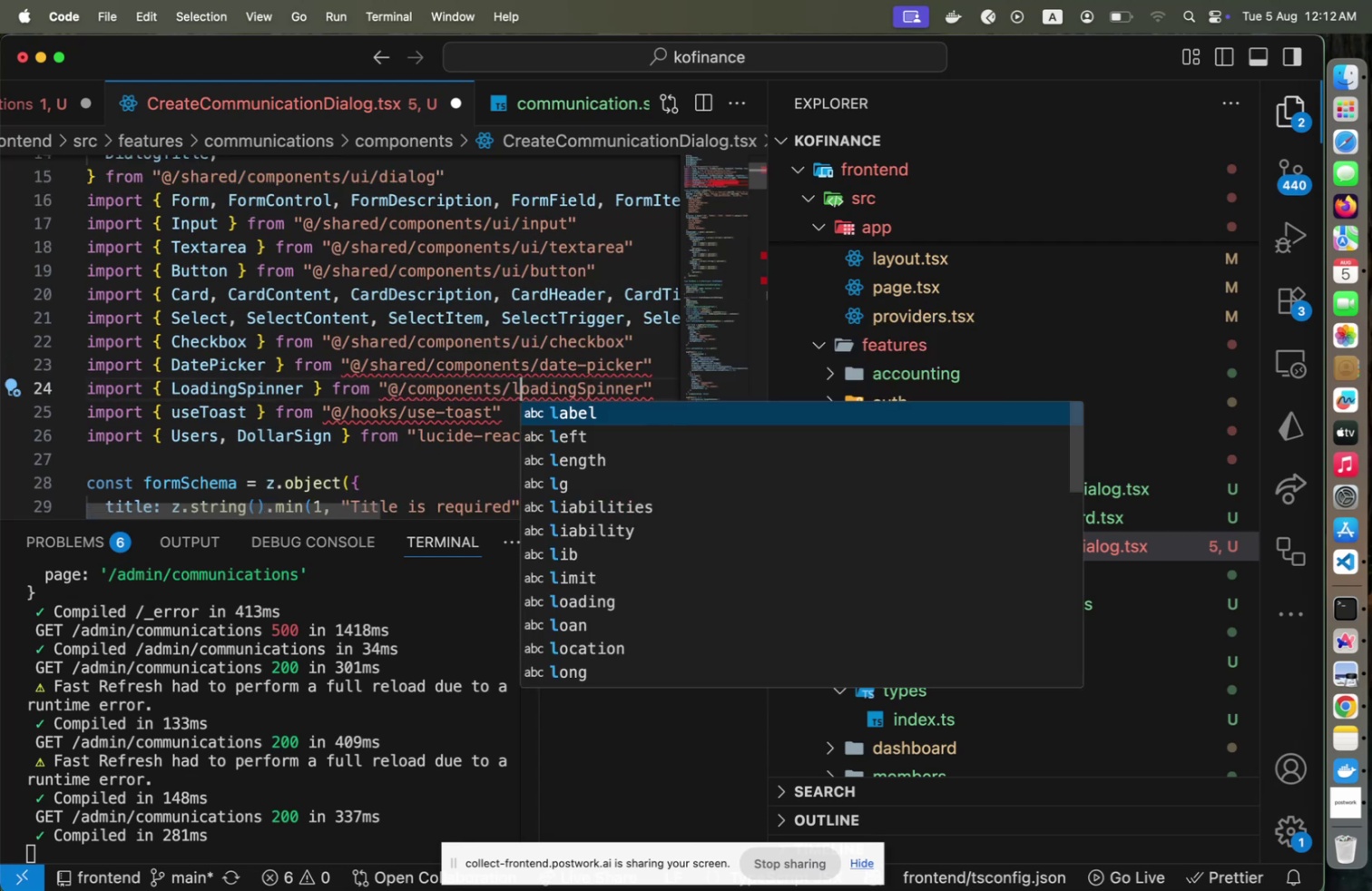 
hold_key(key=ArrowRight, duration=0.96)
 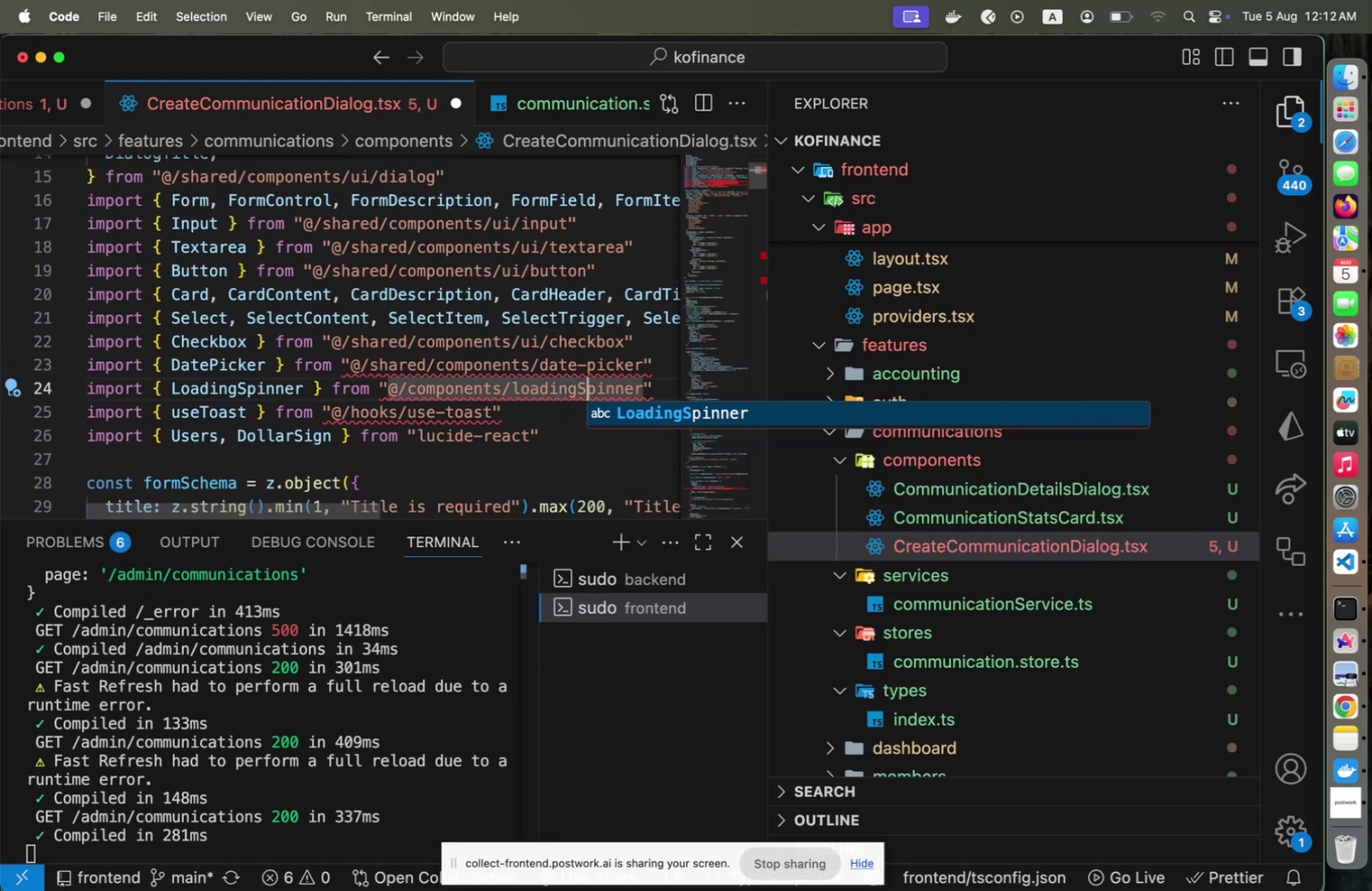 
key(Shift+ShiftLeft)
 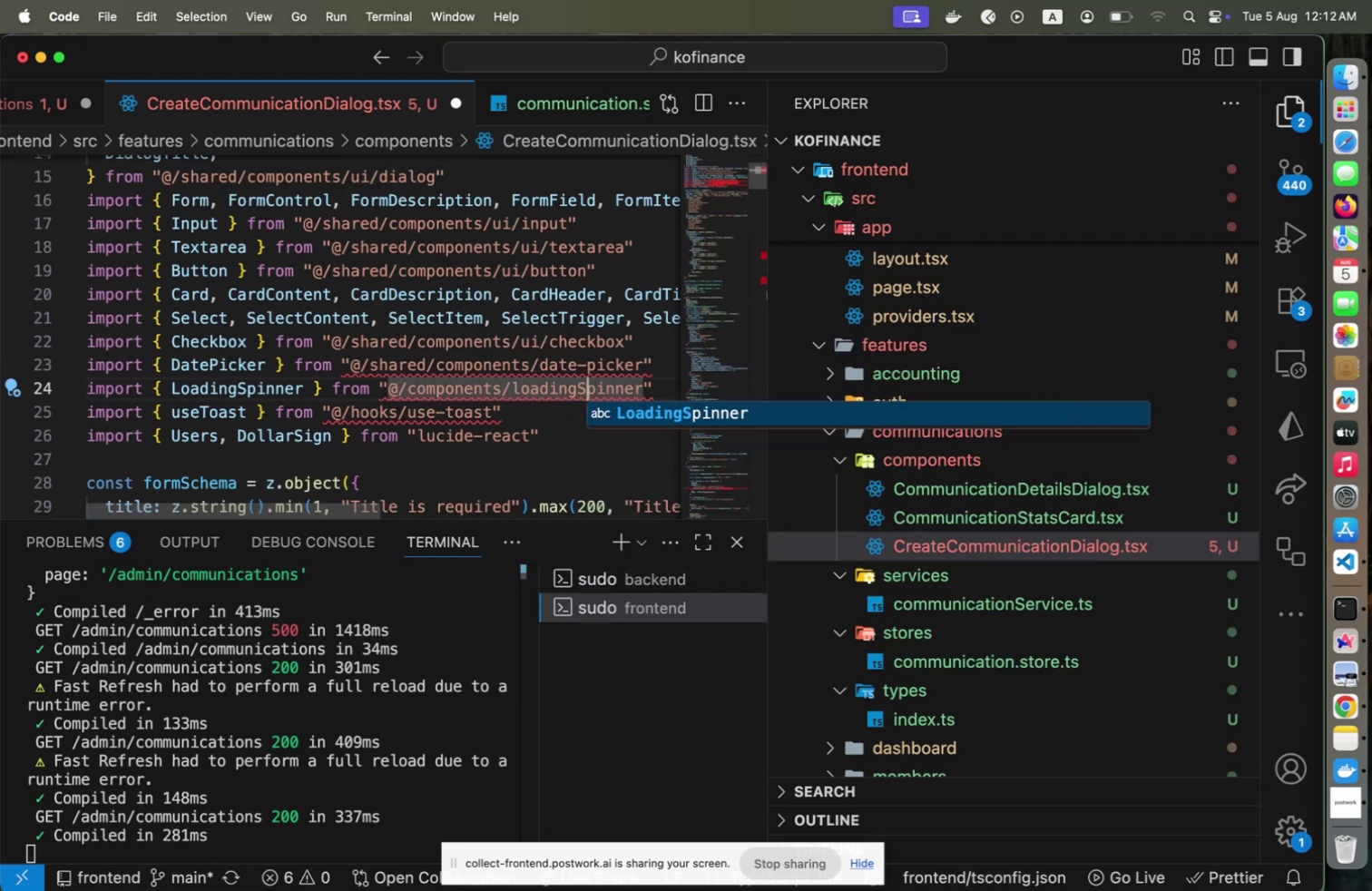 
key(Shift+ArrowLeft)
 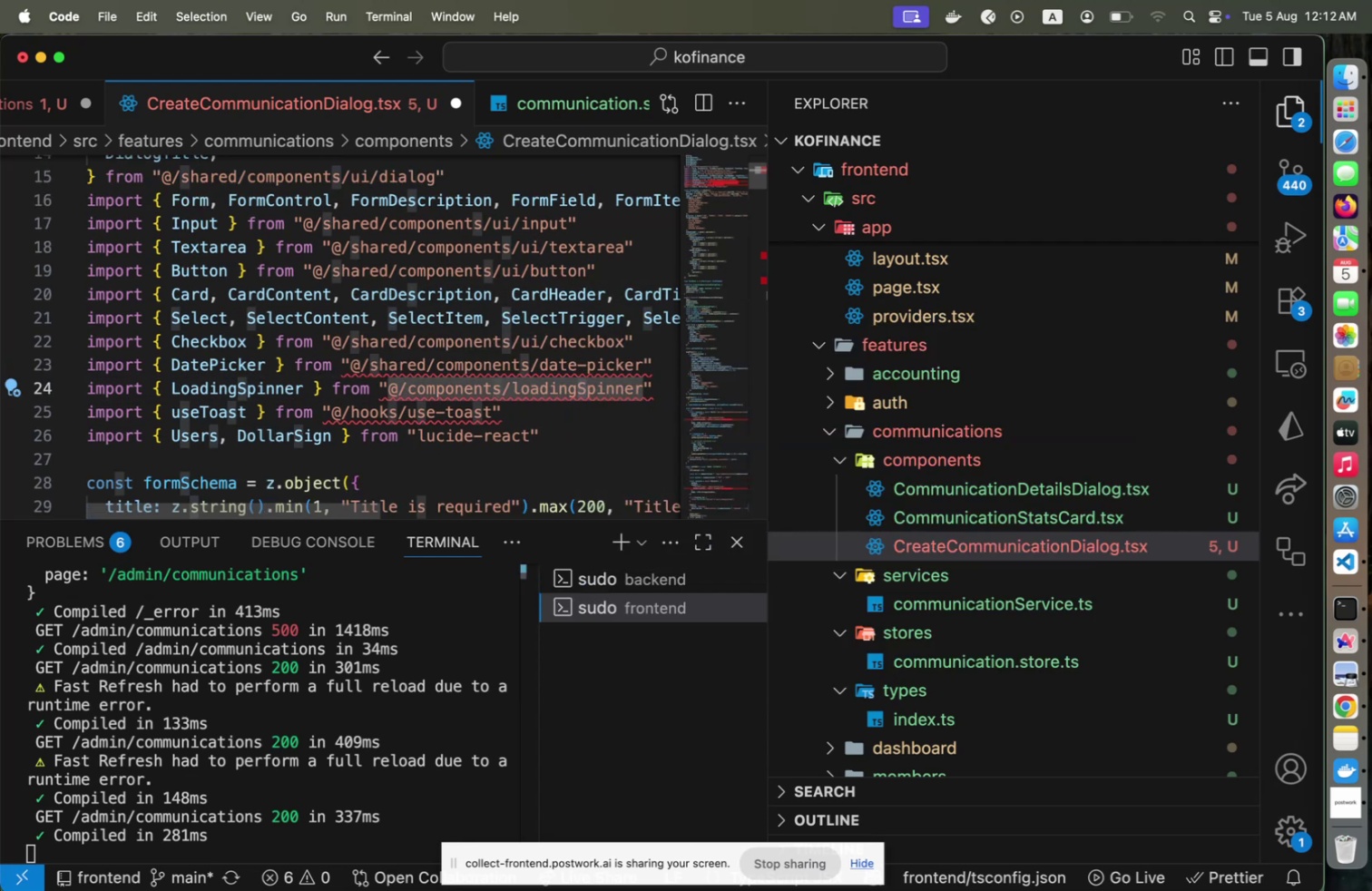 
key(Minus)
 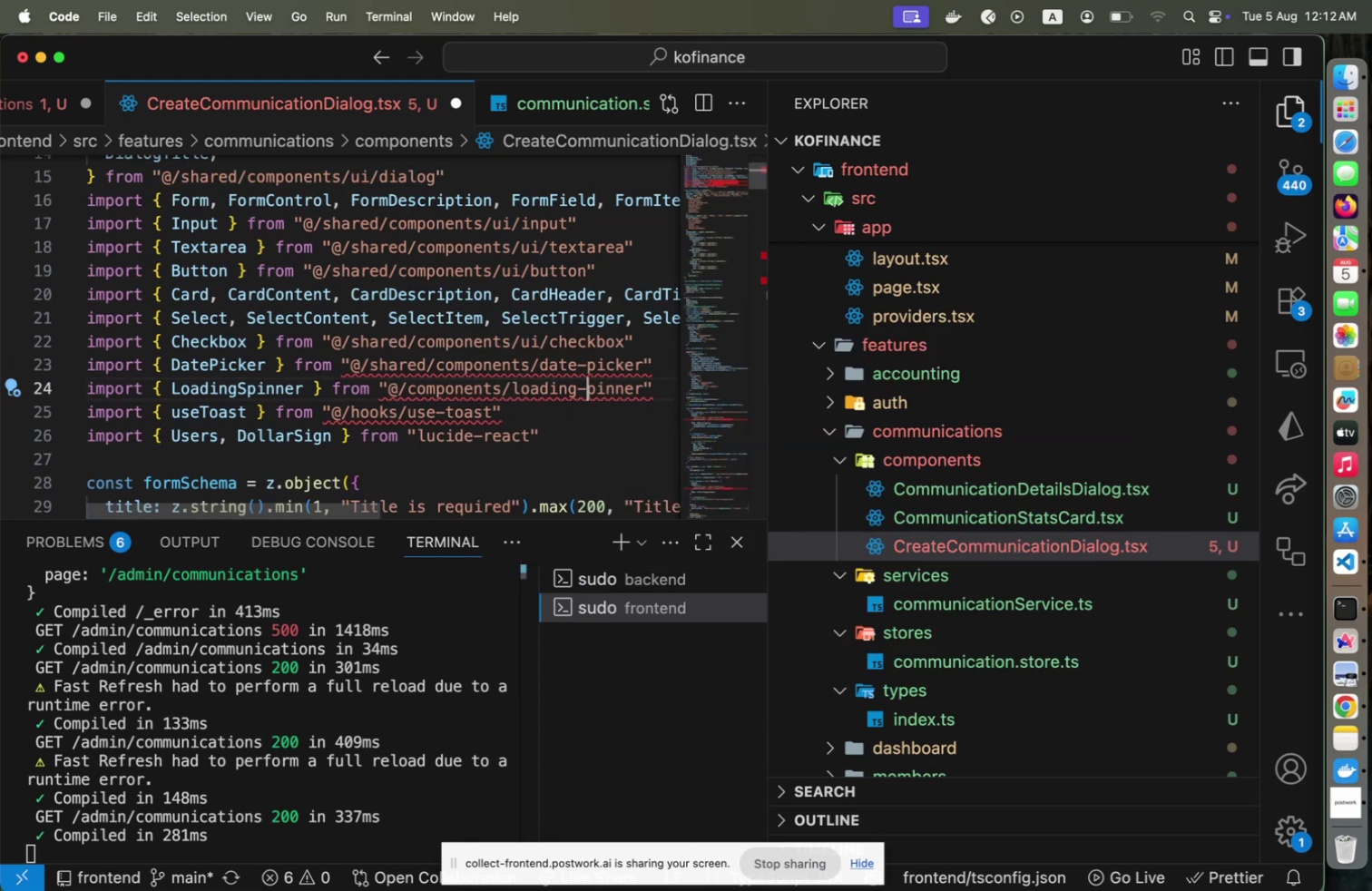 
key(S)
 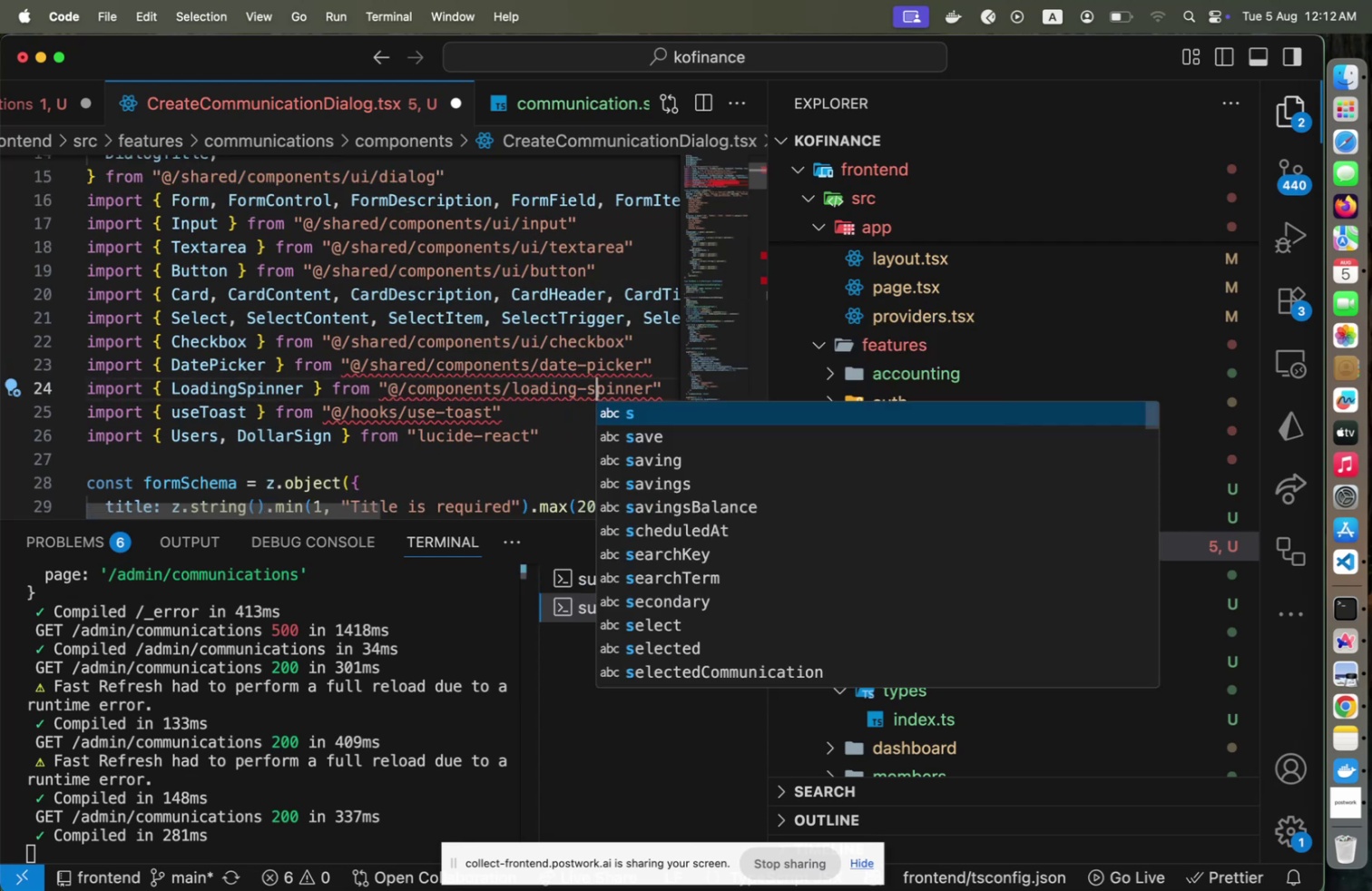 
hold_key(key=ArrowLeft, duration=1.16)
 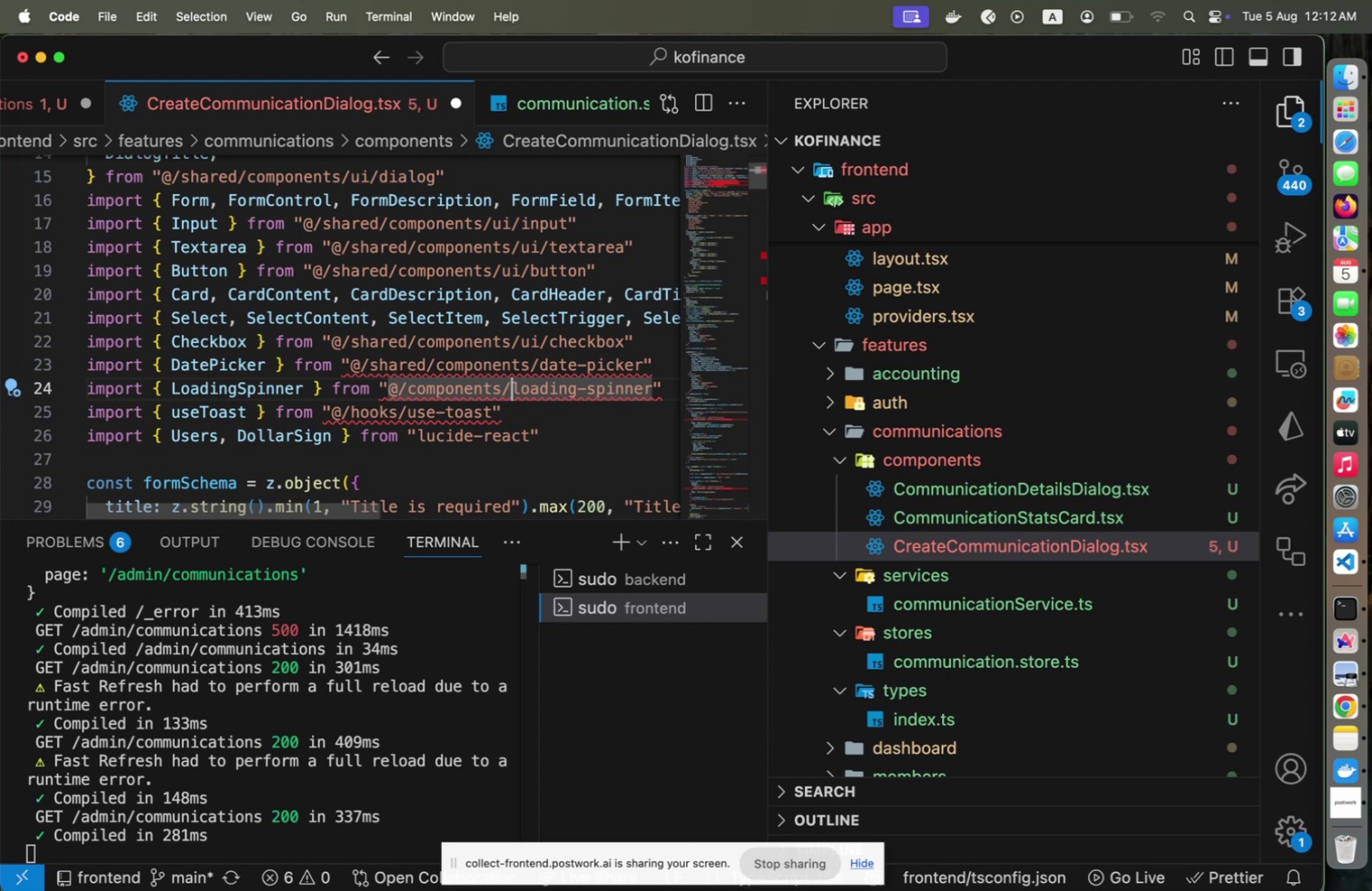 
hold_key(key=ArrowLeft, duration=1.23)
 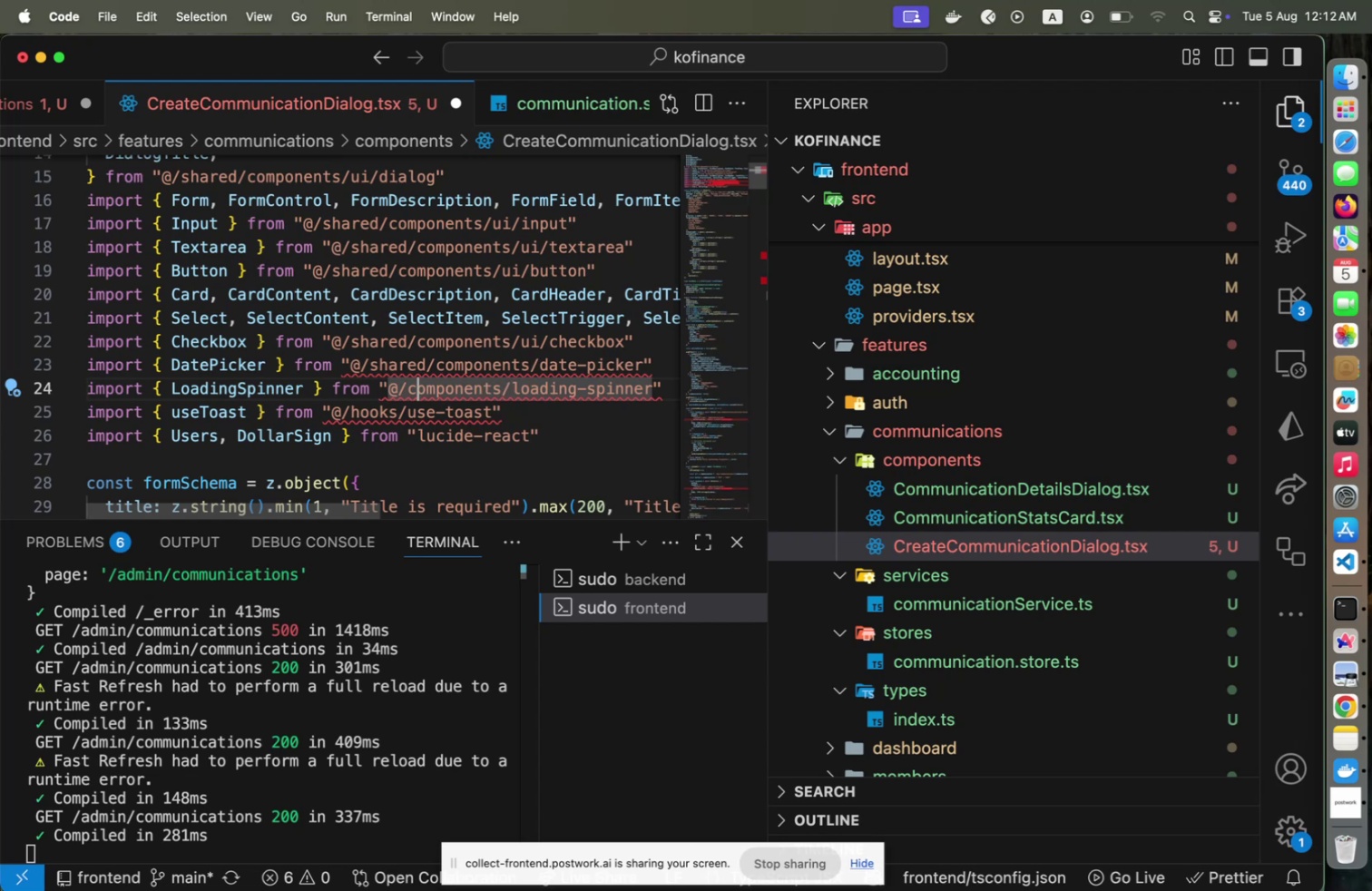 
key(ArrowLeft)
 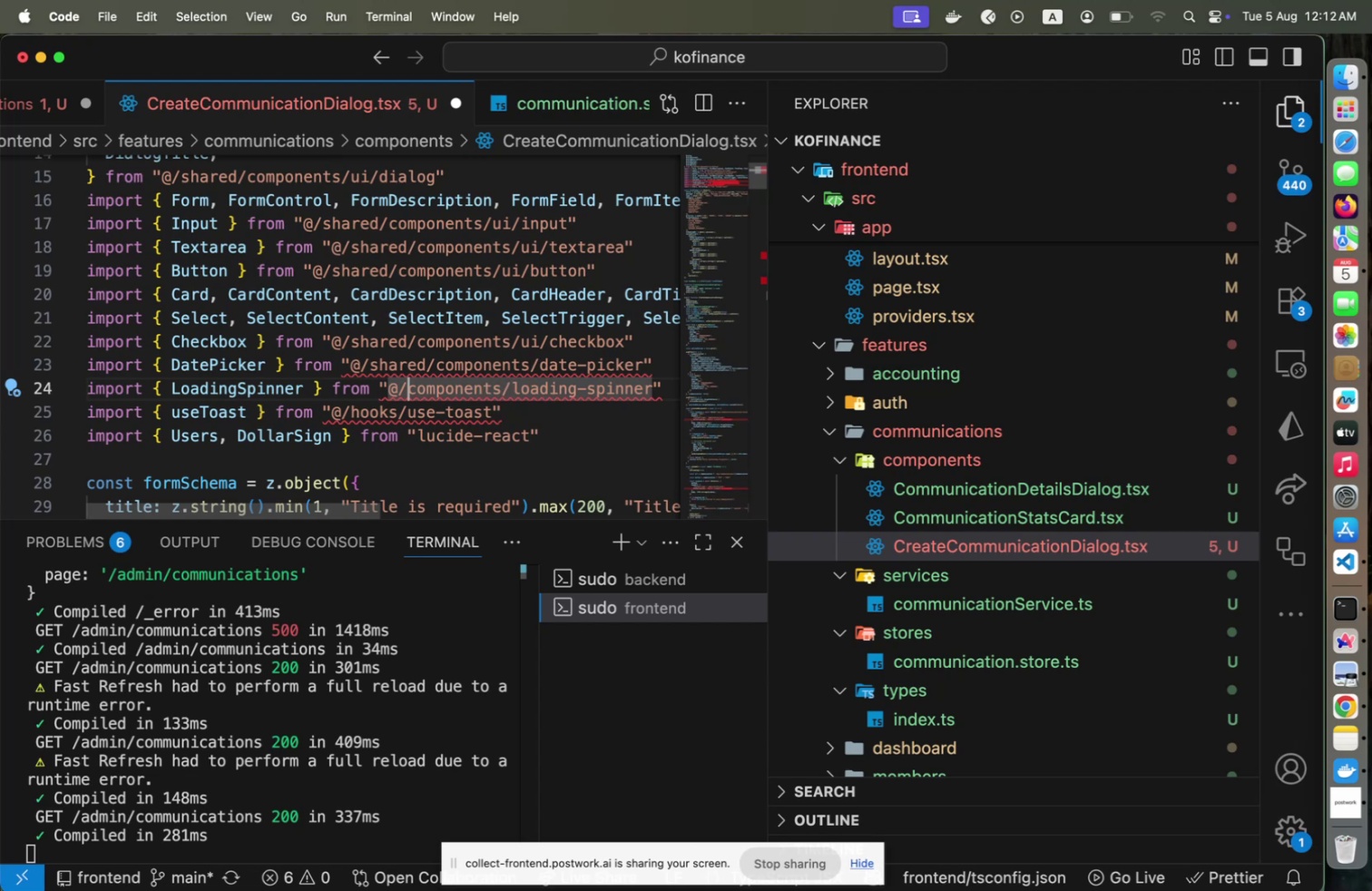 
type(shared/)
key(Escape)
 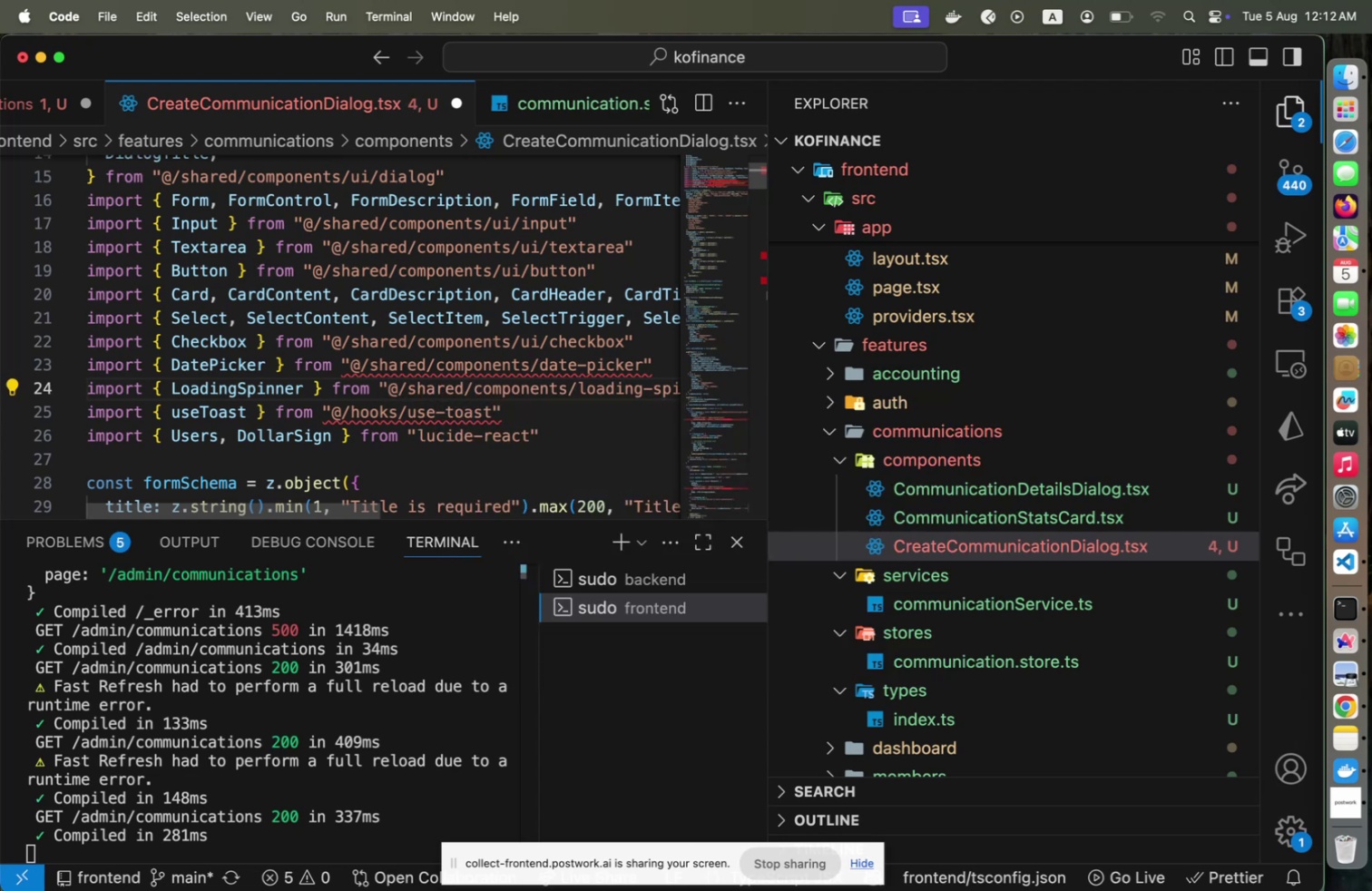 
hold_key(key=ArrowLeft, duration=1.49)
 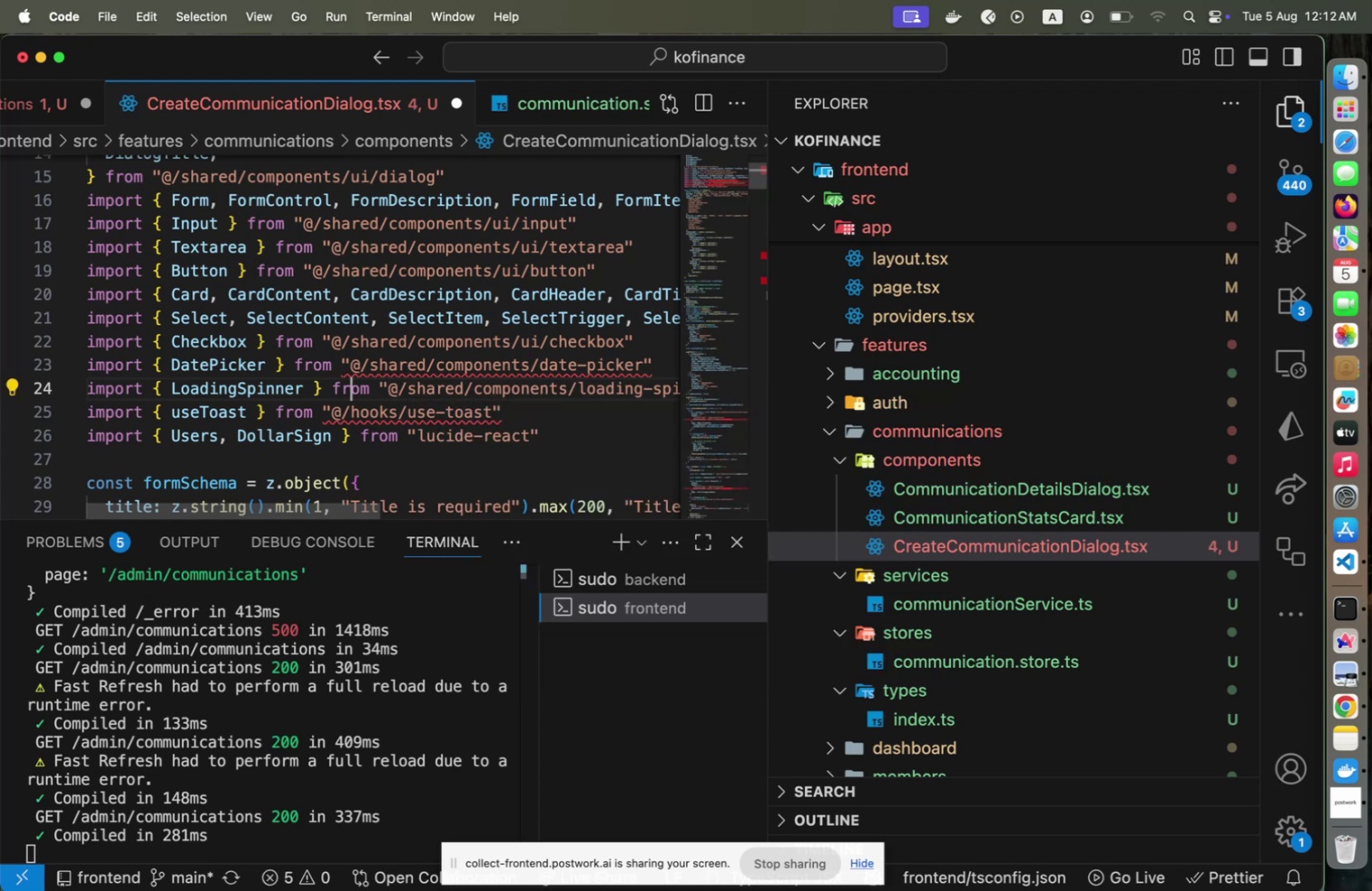 
key(ArrowDown)
 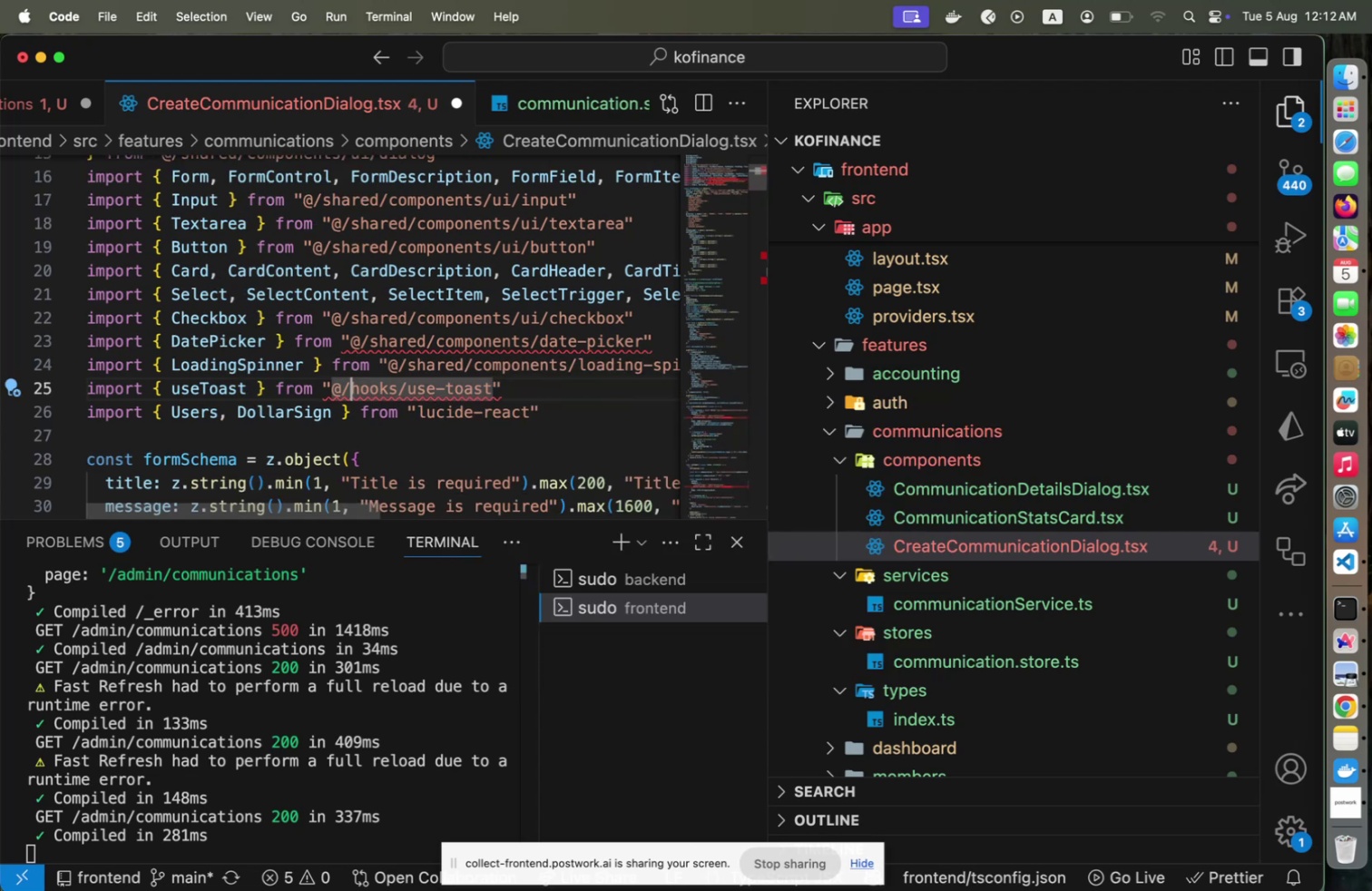 
type(shared/[End])
 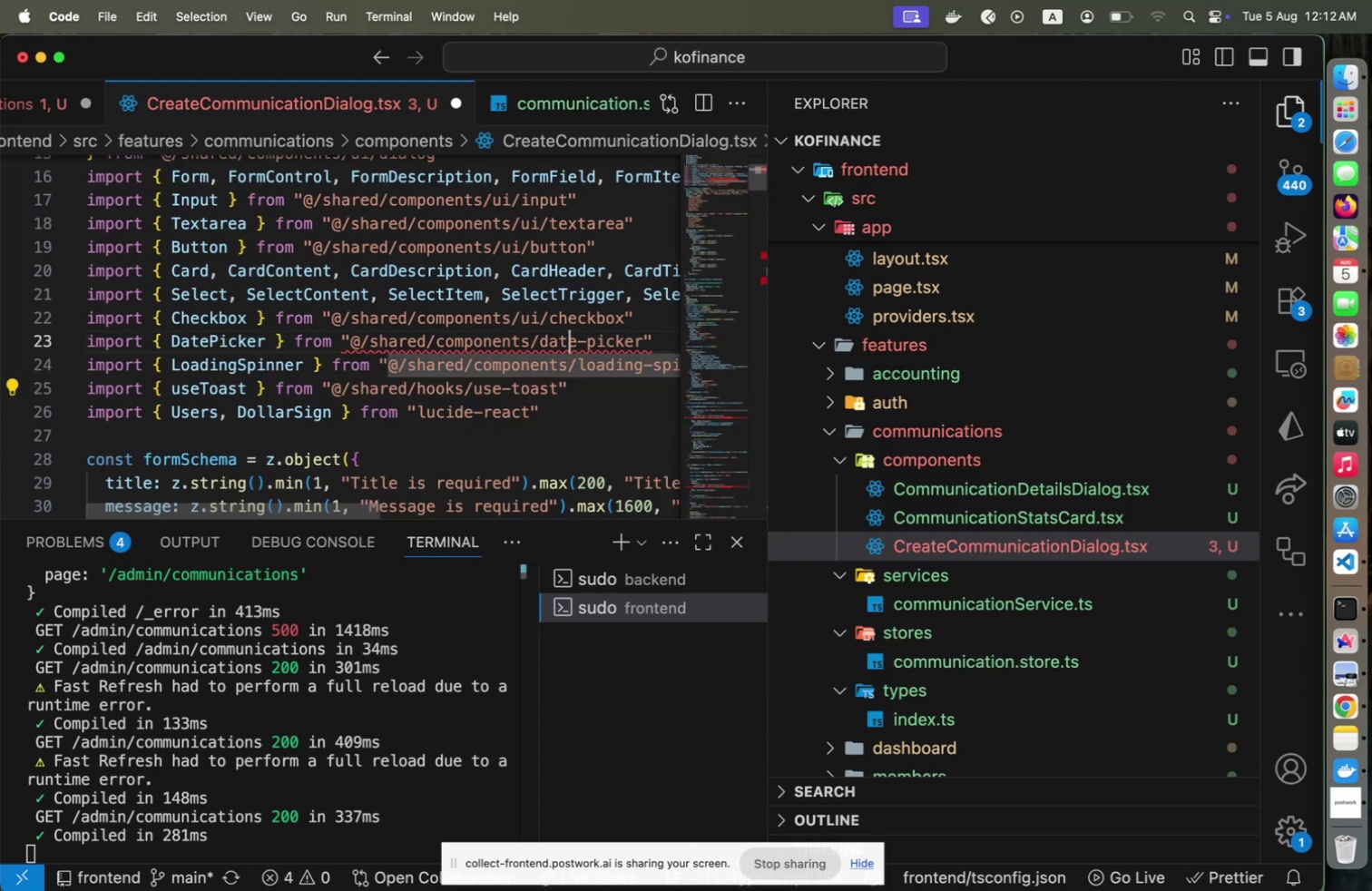 
hold_key(key=ArrowRight, duration=1.0)
 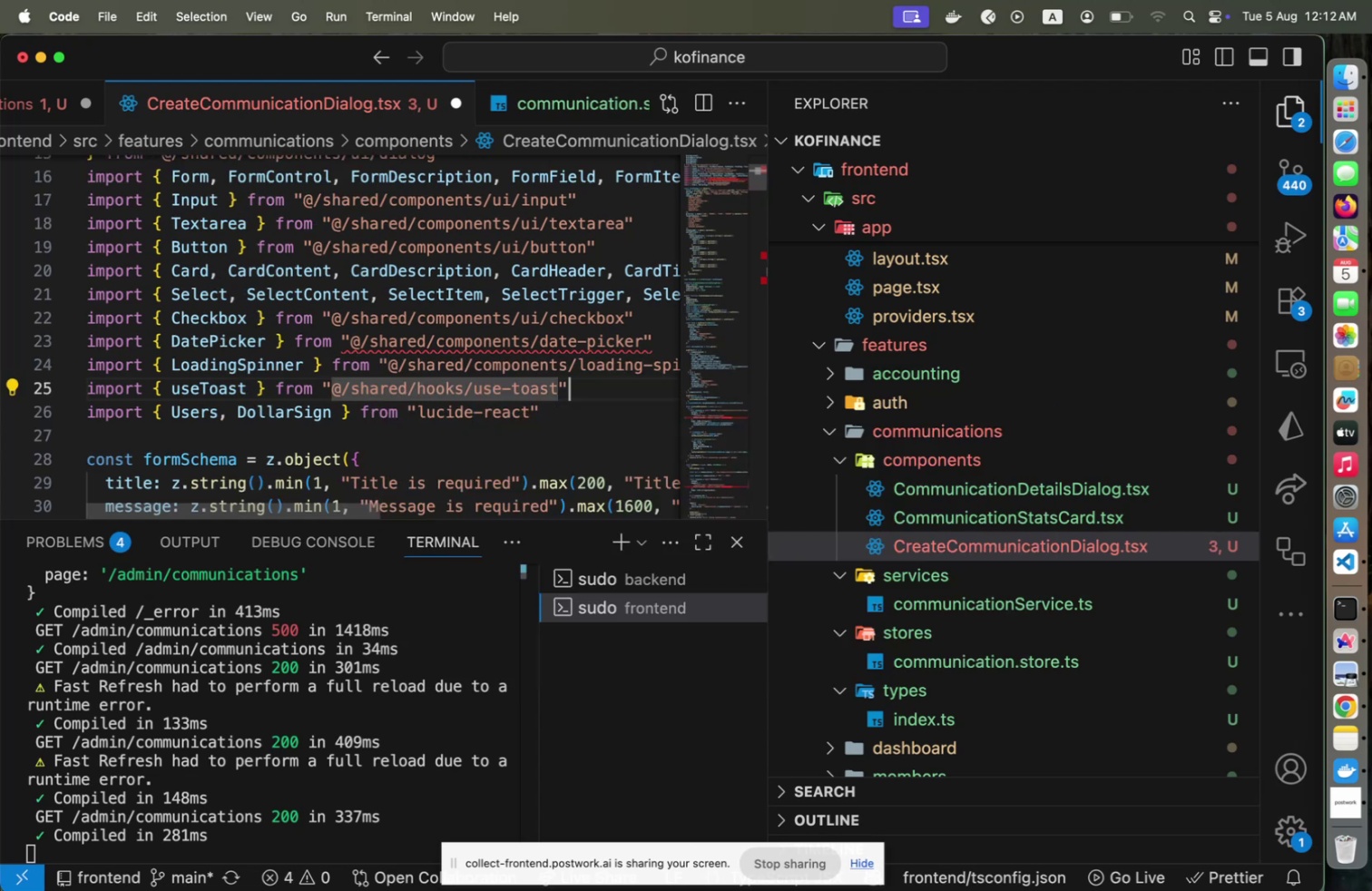 
key(ArrowUp)
 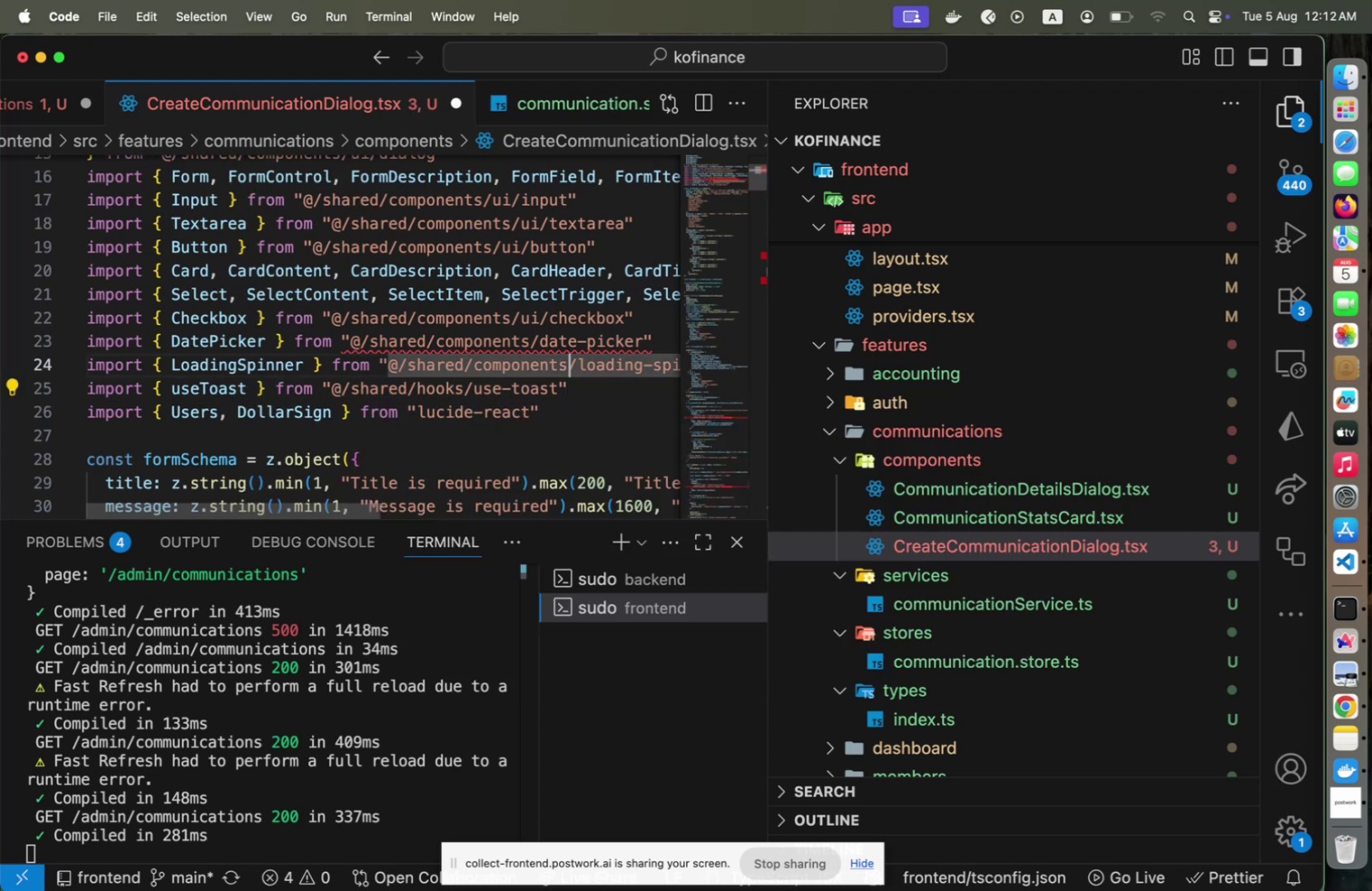 
key(ArrowUp)
 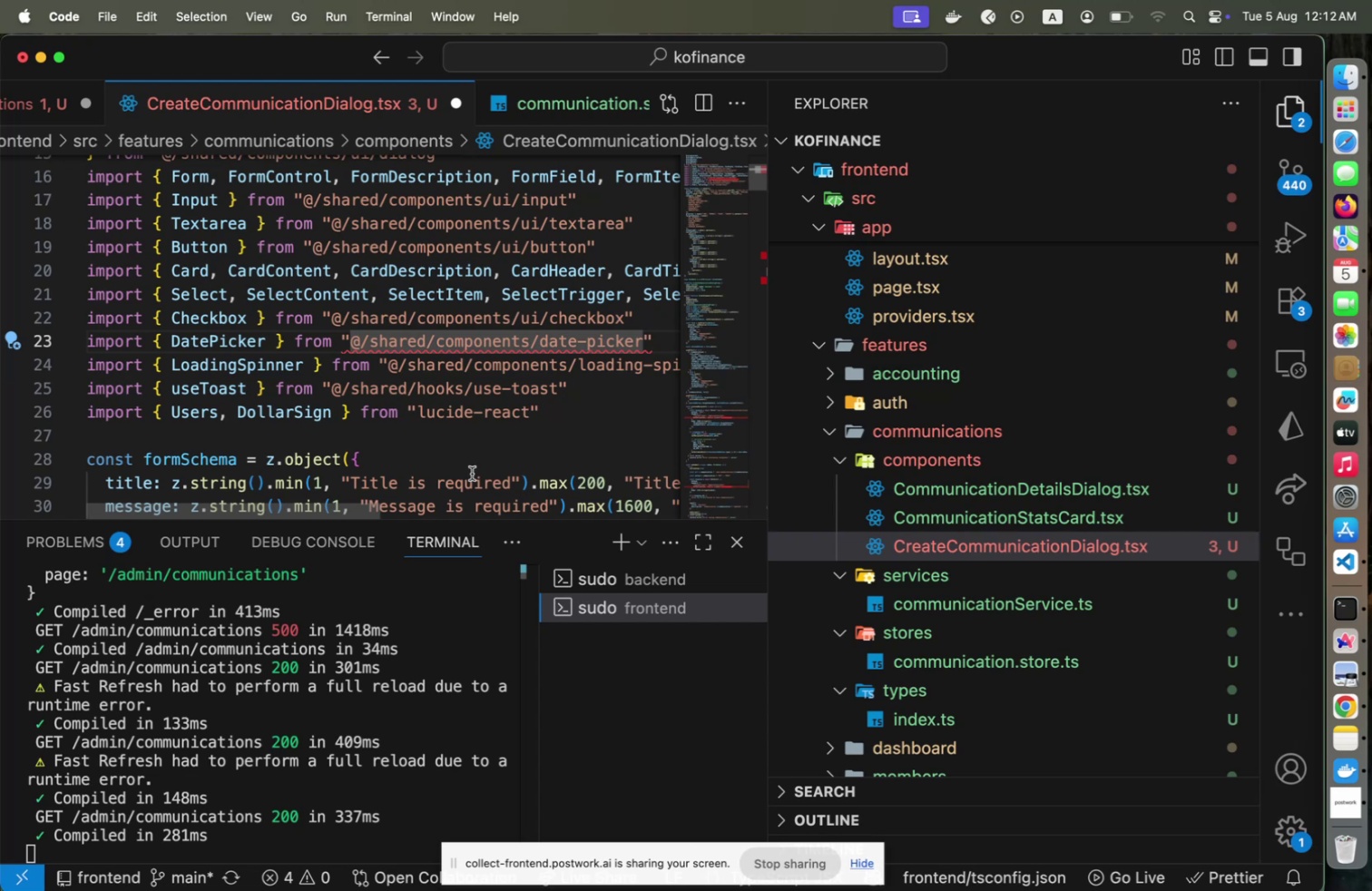 
scroll: coordinate [489, 446], scroll_direction: down, amount: 5.0
 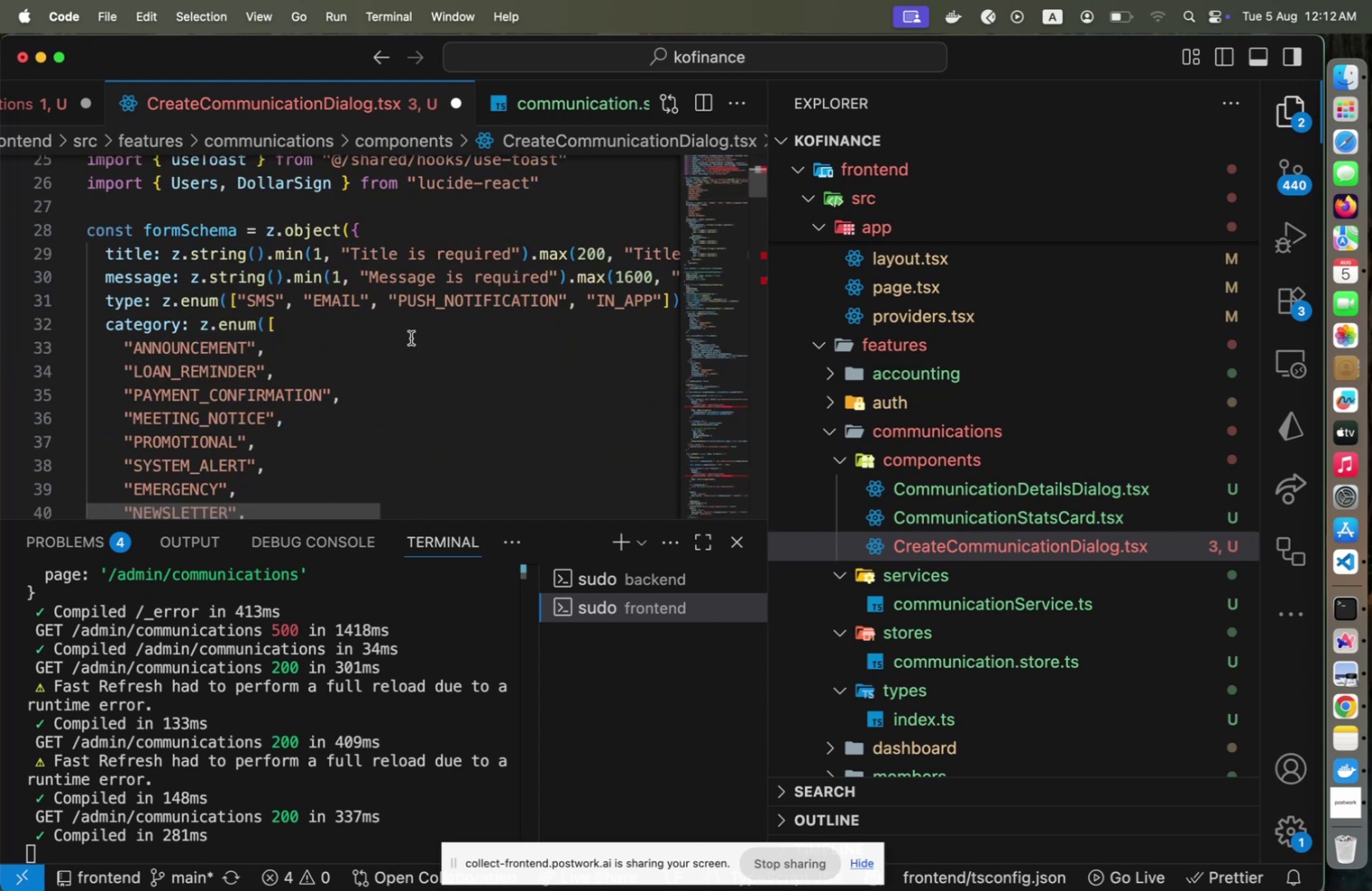 
left_click([700, 400])
 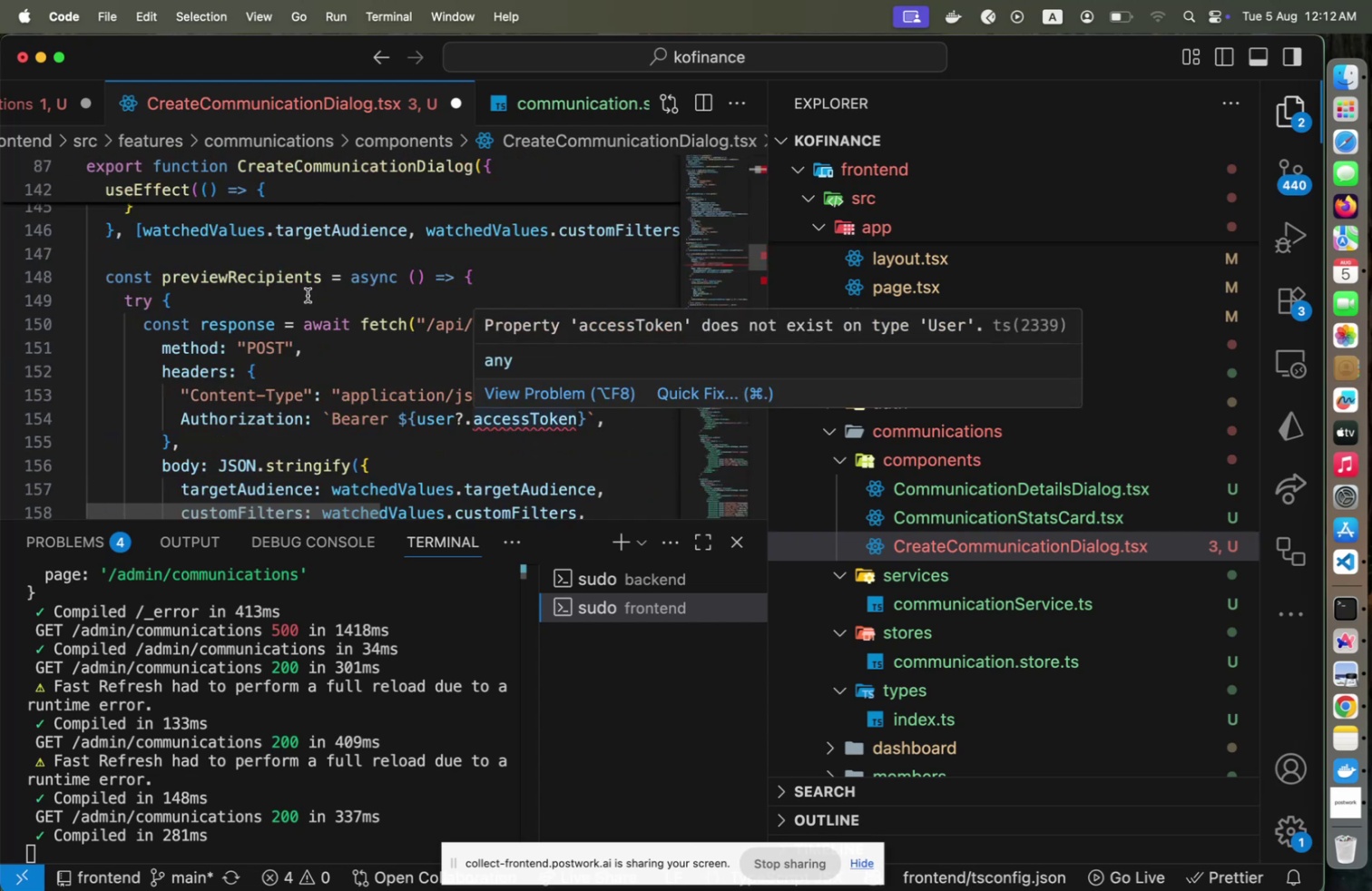 
left_click([260, 295])
 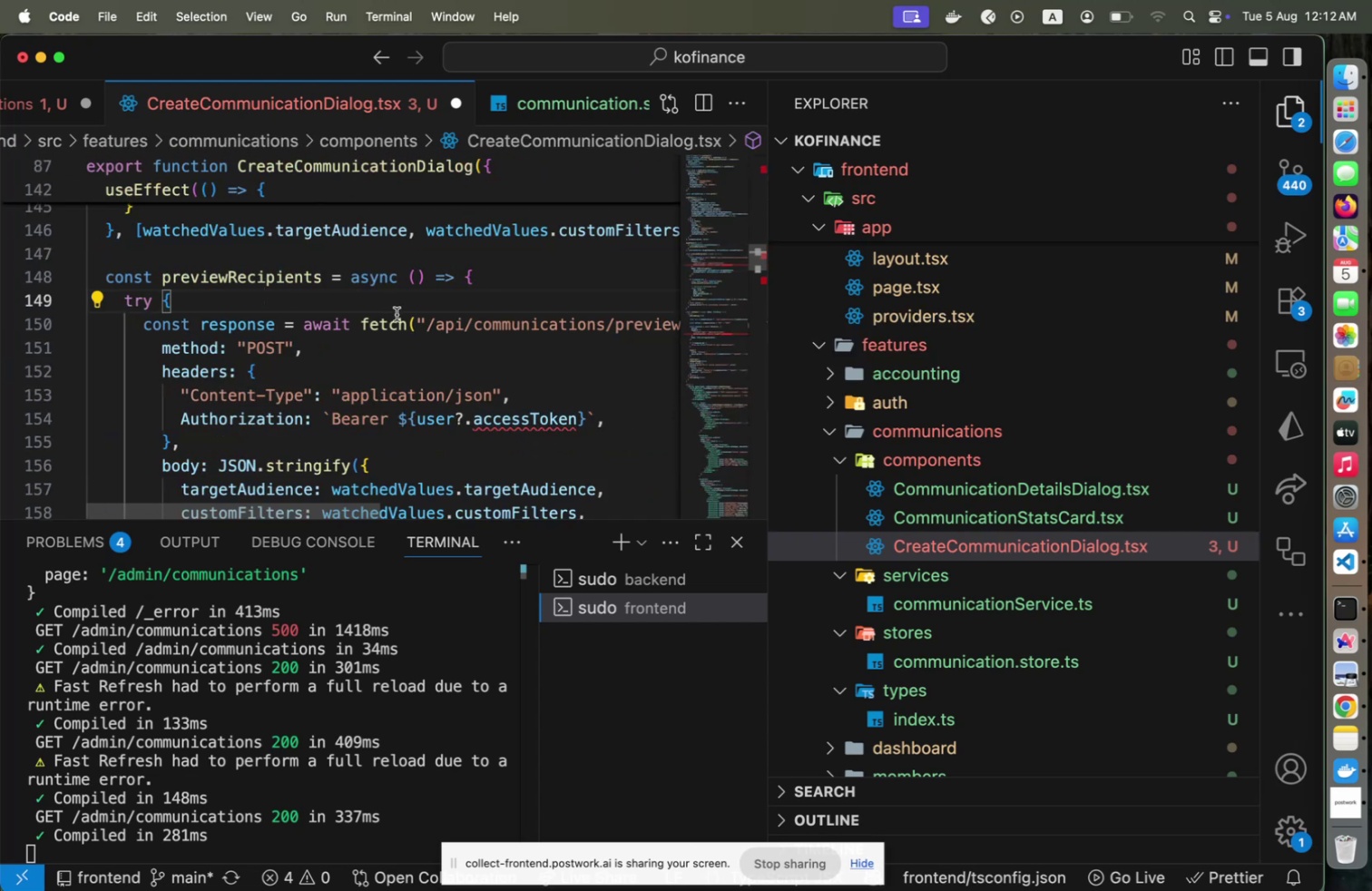 
scroll: coordinate [397, 314], scroll_direction: up, amount: 16.0
 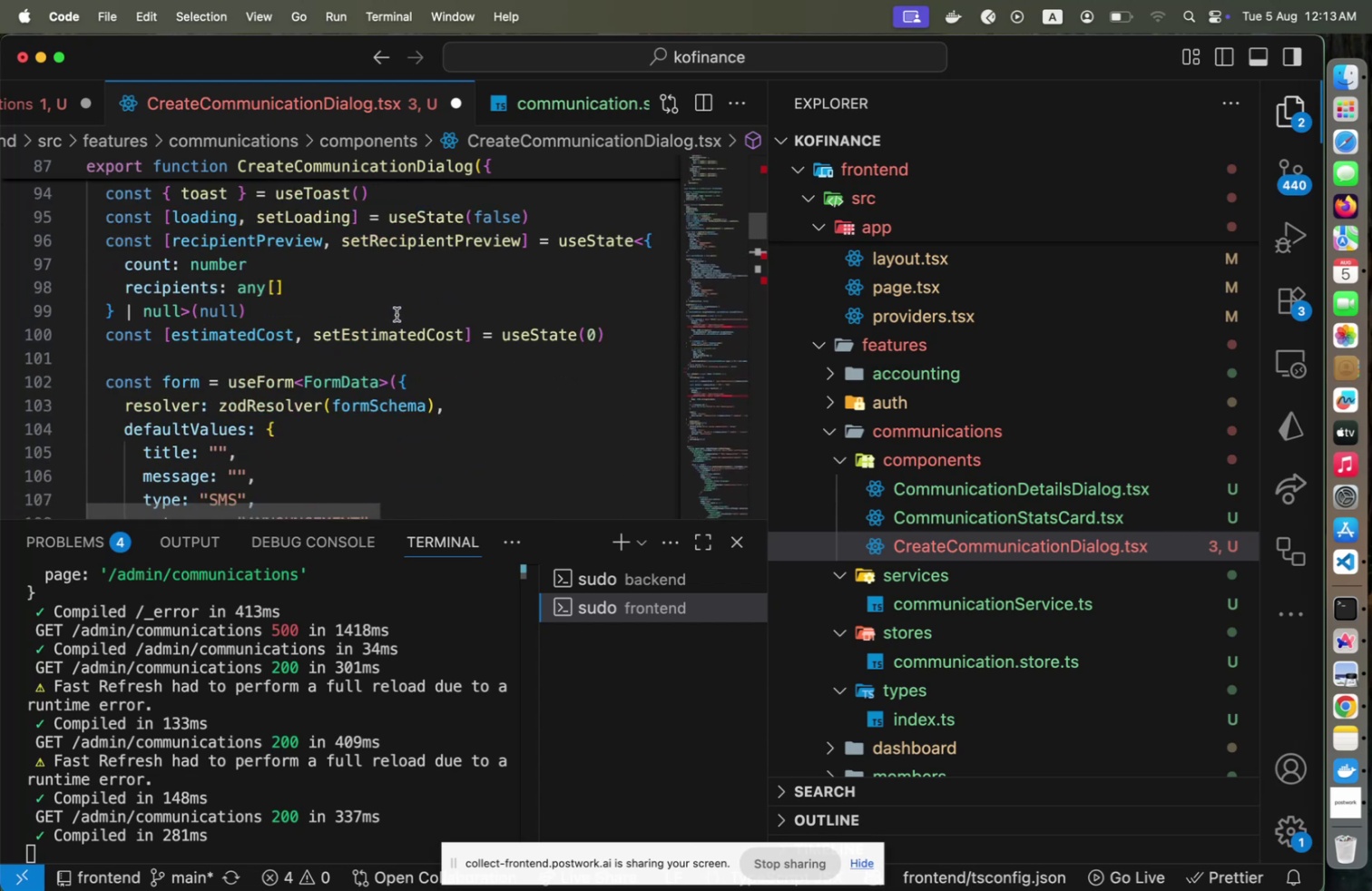 
scroll: coordinate [397, 313], scroll_direction: down, amount: 3.0
 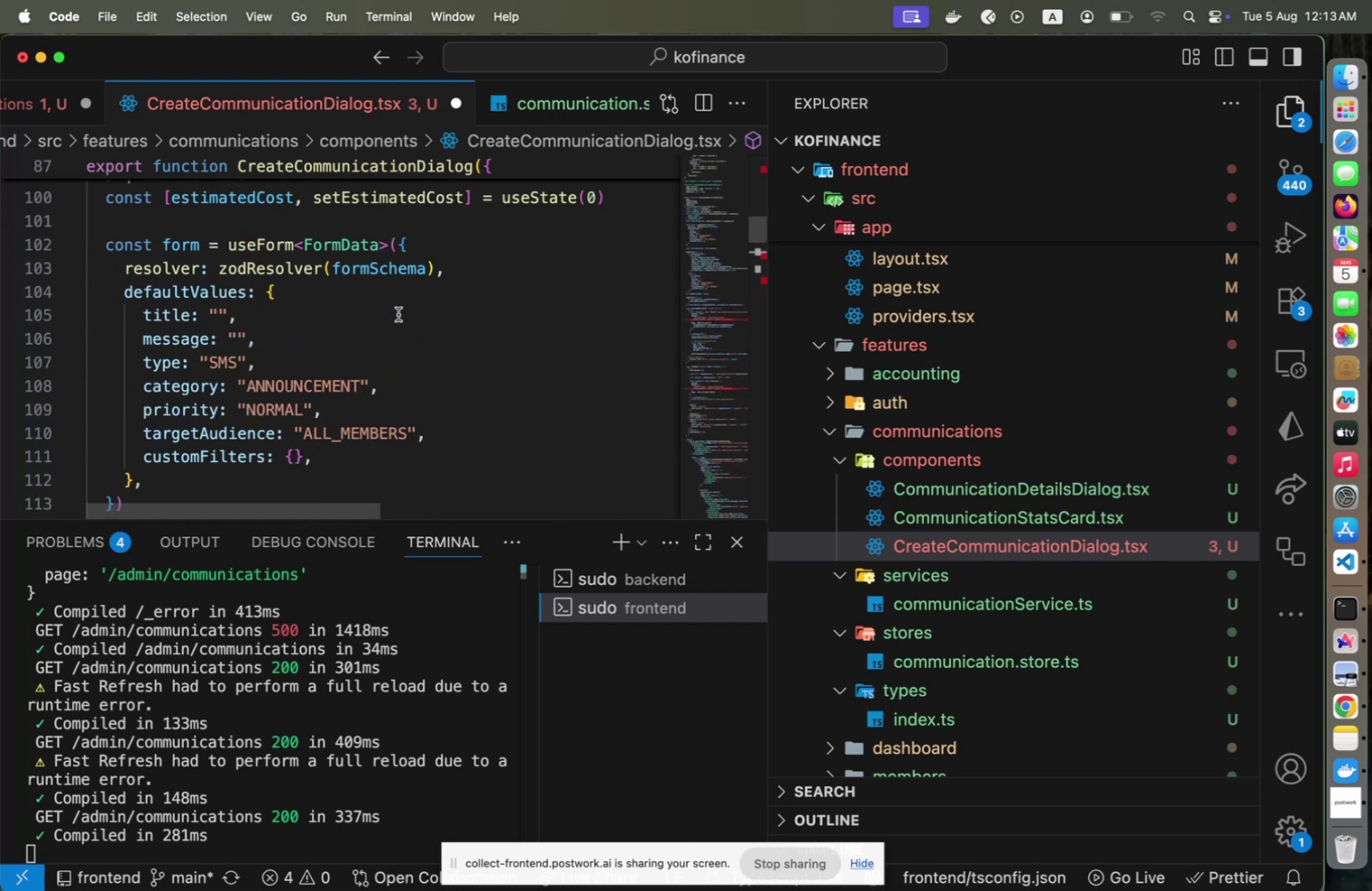 
scroll: coordinate [400, 315], scroll_direction: up, amount: 2.0
 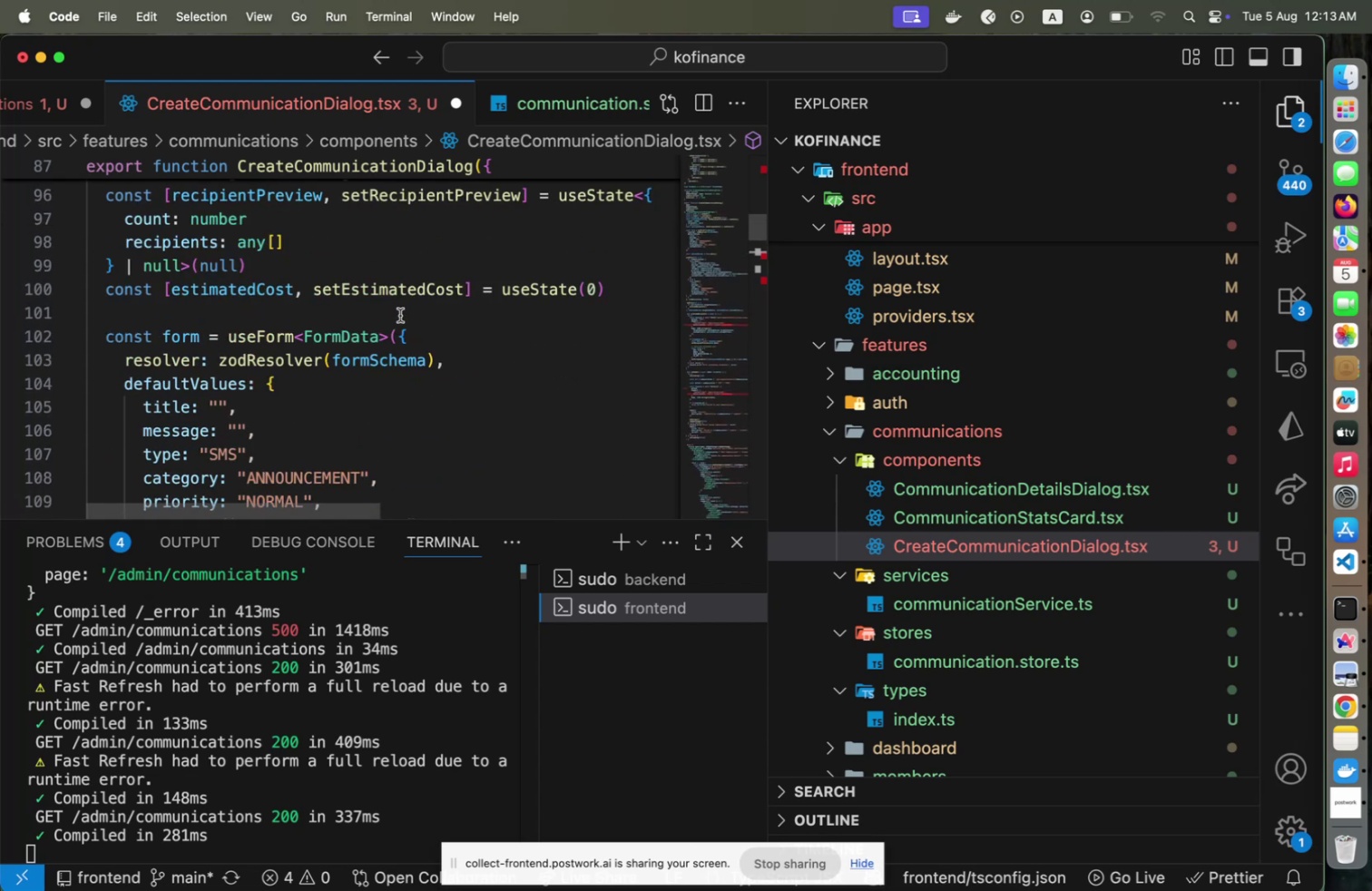 
scroll: coordinate [587, 345], scroll_direction: down, amount: 41.0
 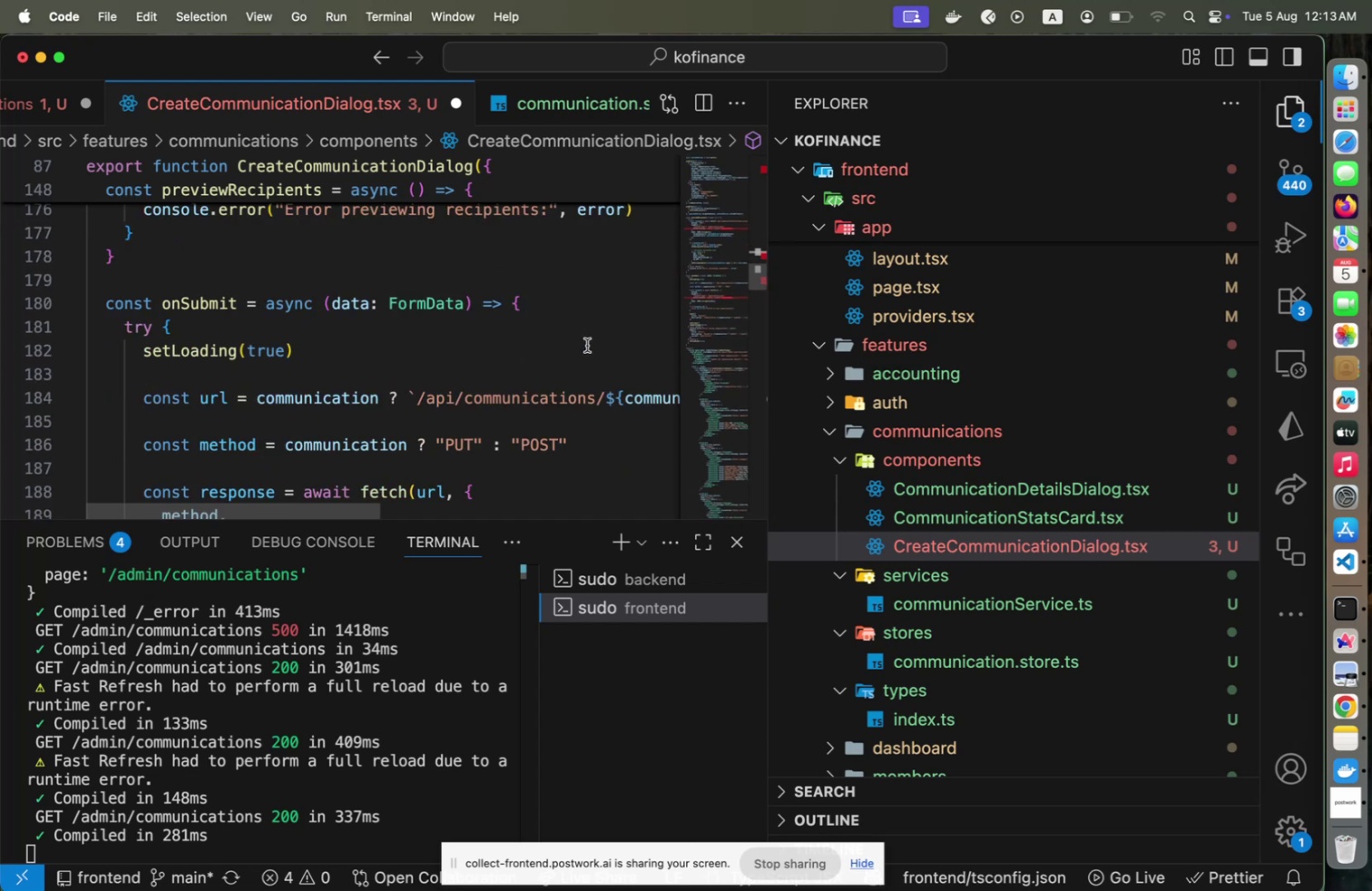 
scroll: coordinate [587, 345], scroll_direction: down, amount: 4.0
 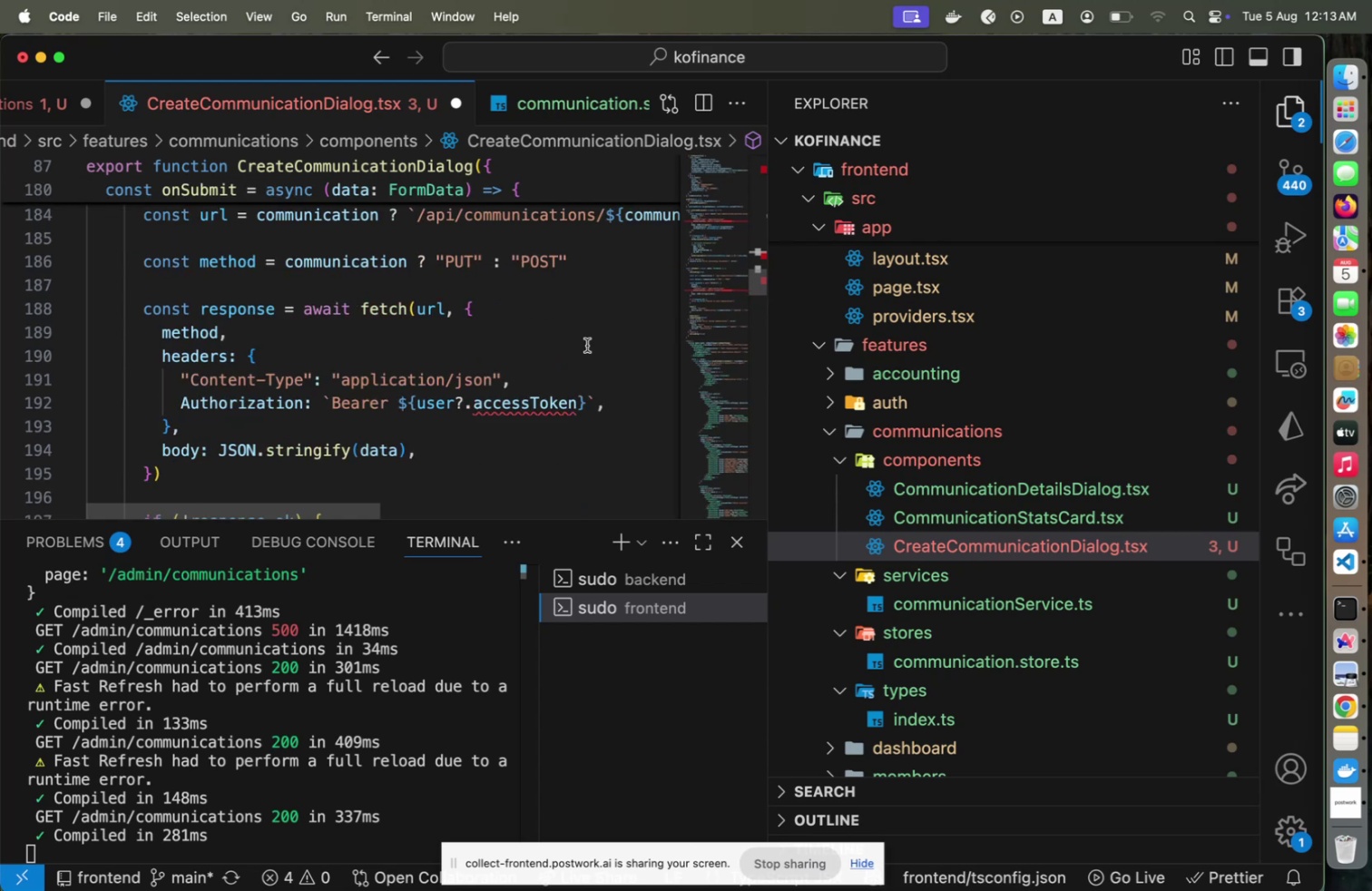 
scroll: coordinate [587, 345], scroll_direction: up, amount: 2.0
 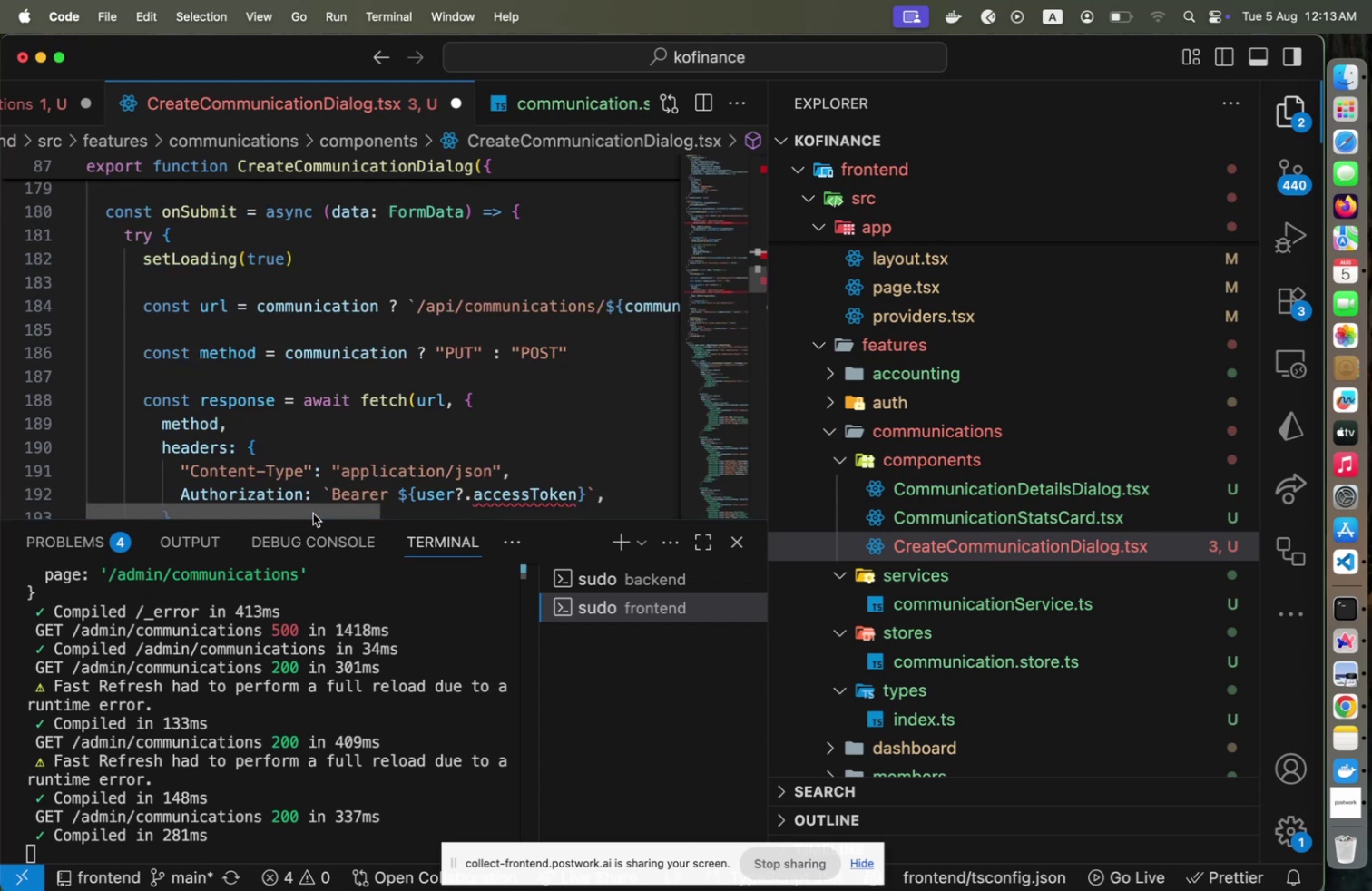 
left_click_drag(start_coordinate=[306, 514], to_coordinate=[309, 494])
 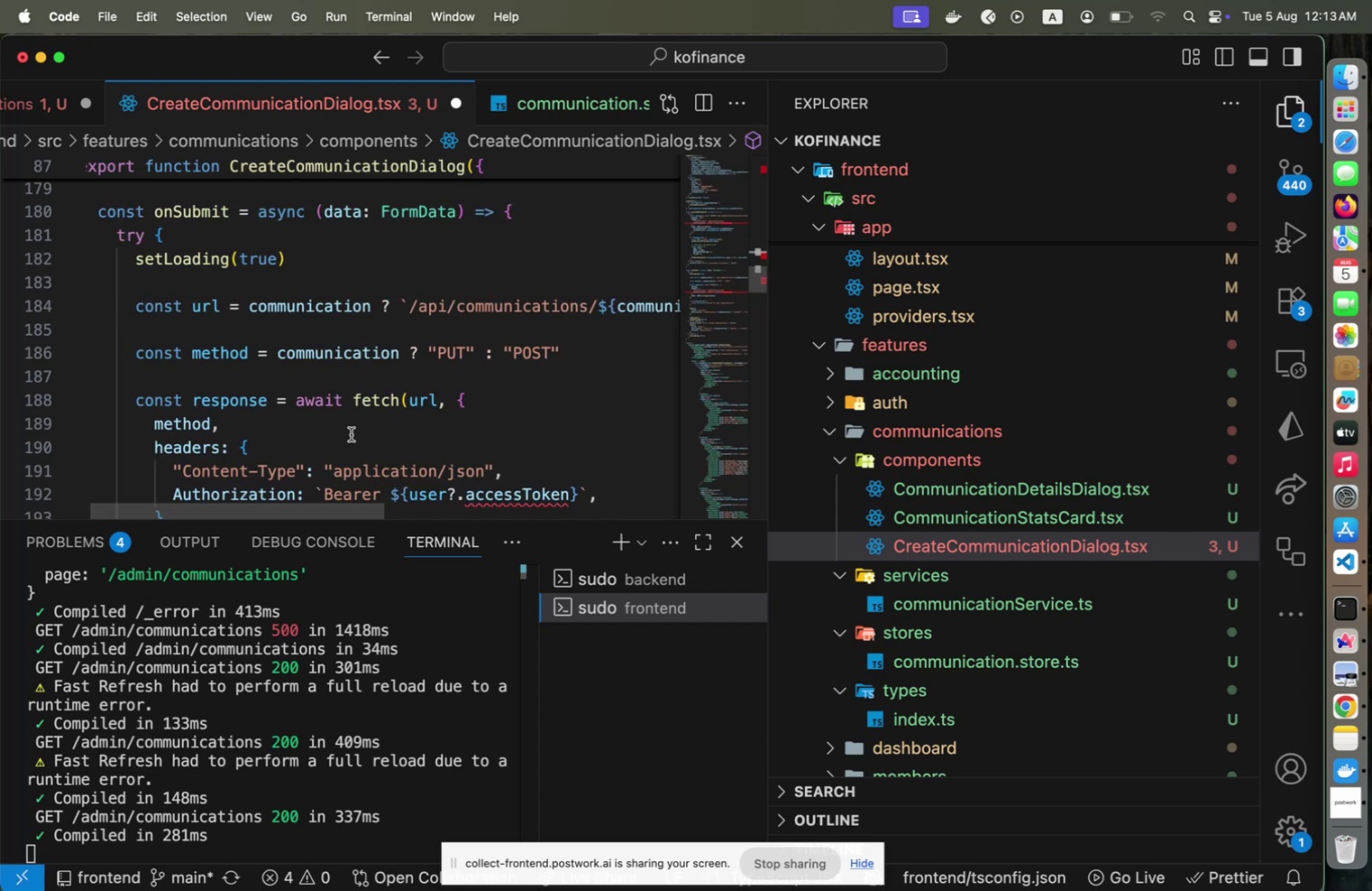 
scroll: coordinate [329, 417], scroll_direction: down, amount: 20.0
 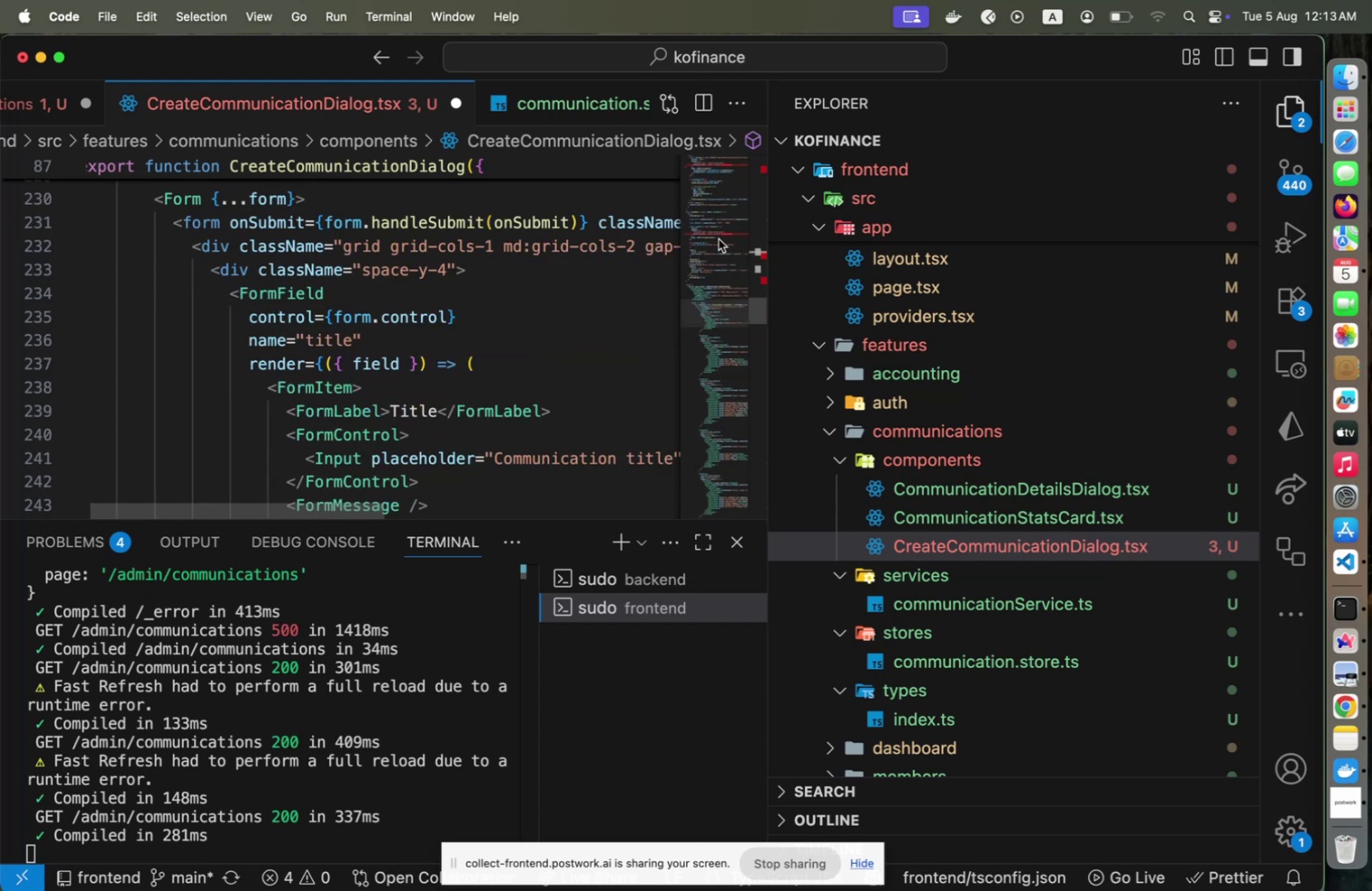 
left_click([724, 230])
 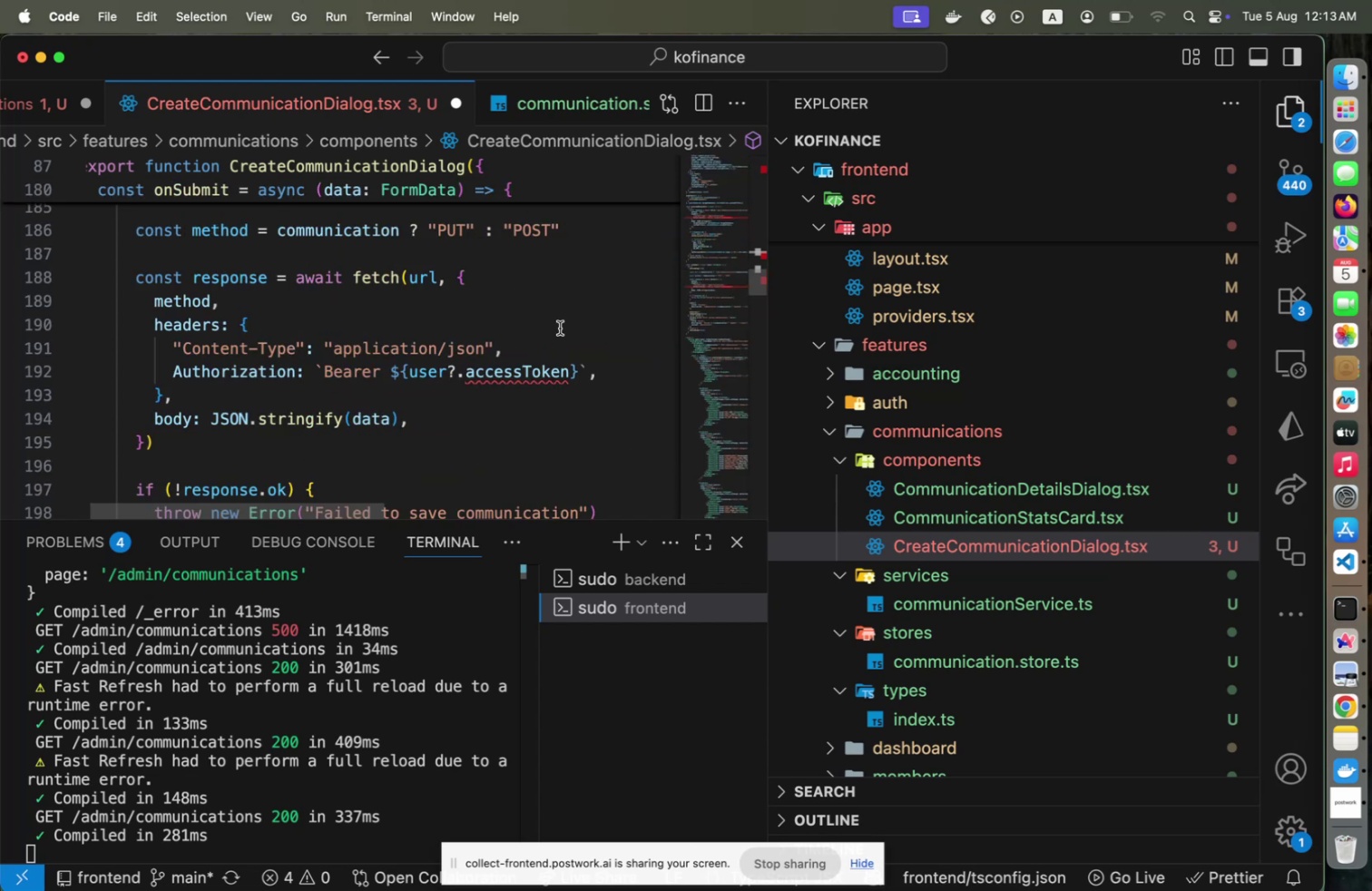 
scroll: coordinate [561, 328], scroll_direction: up, amount: 4.0
 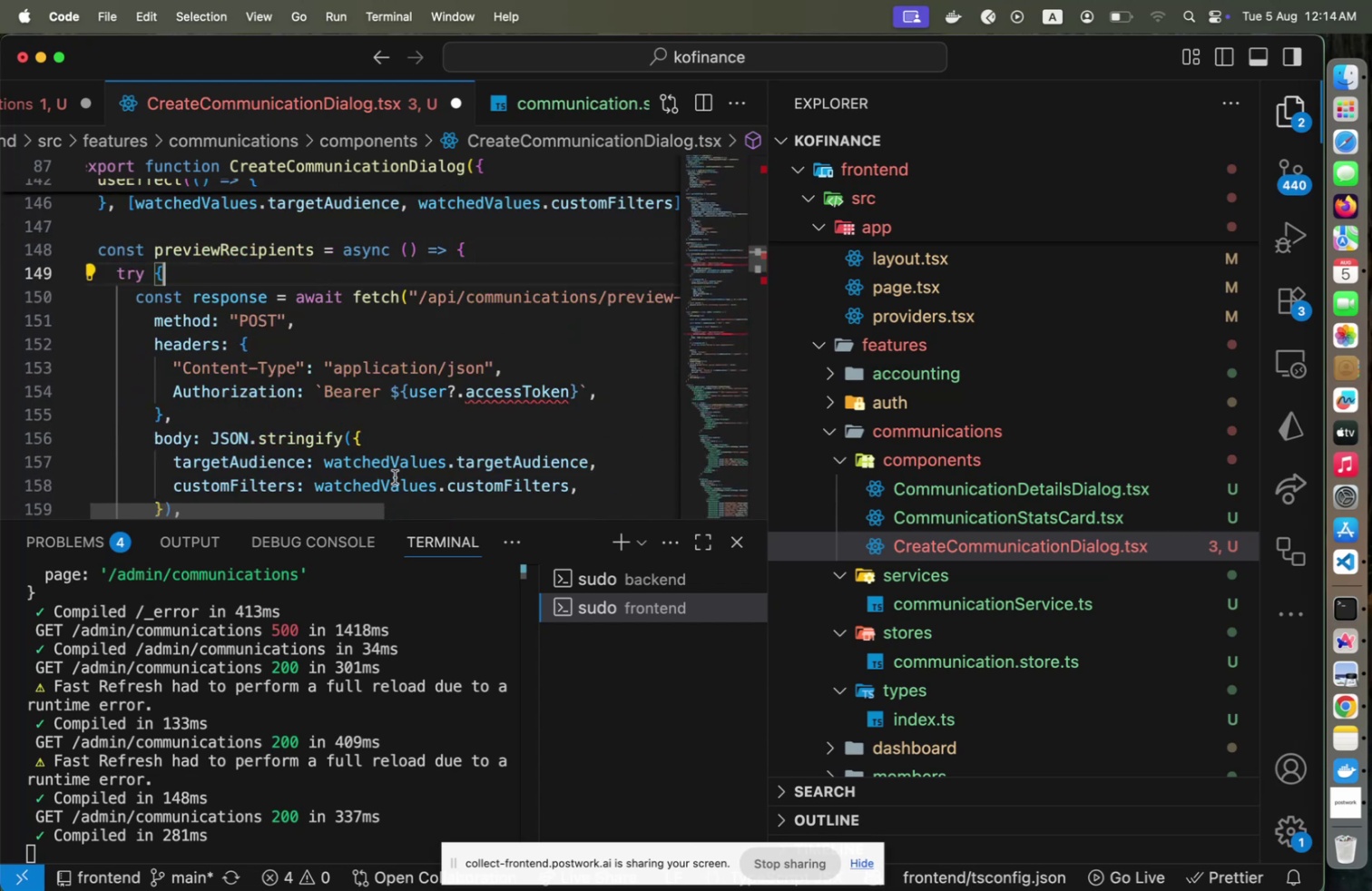 
left_click_drag(start_coordinate=[337, 512], to_coordinate=[323, 516])
 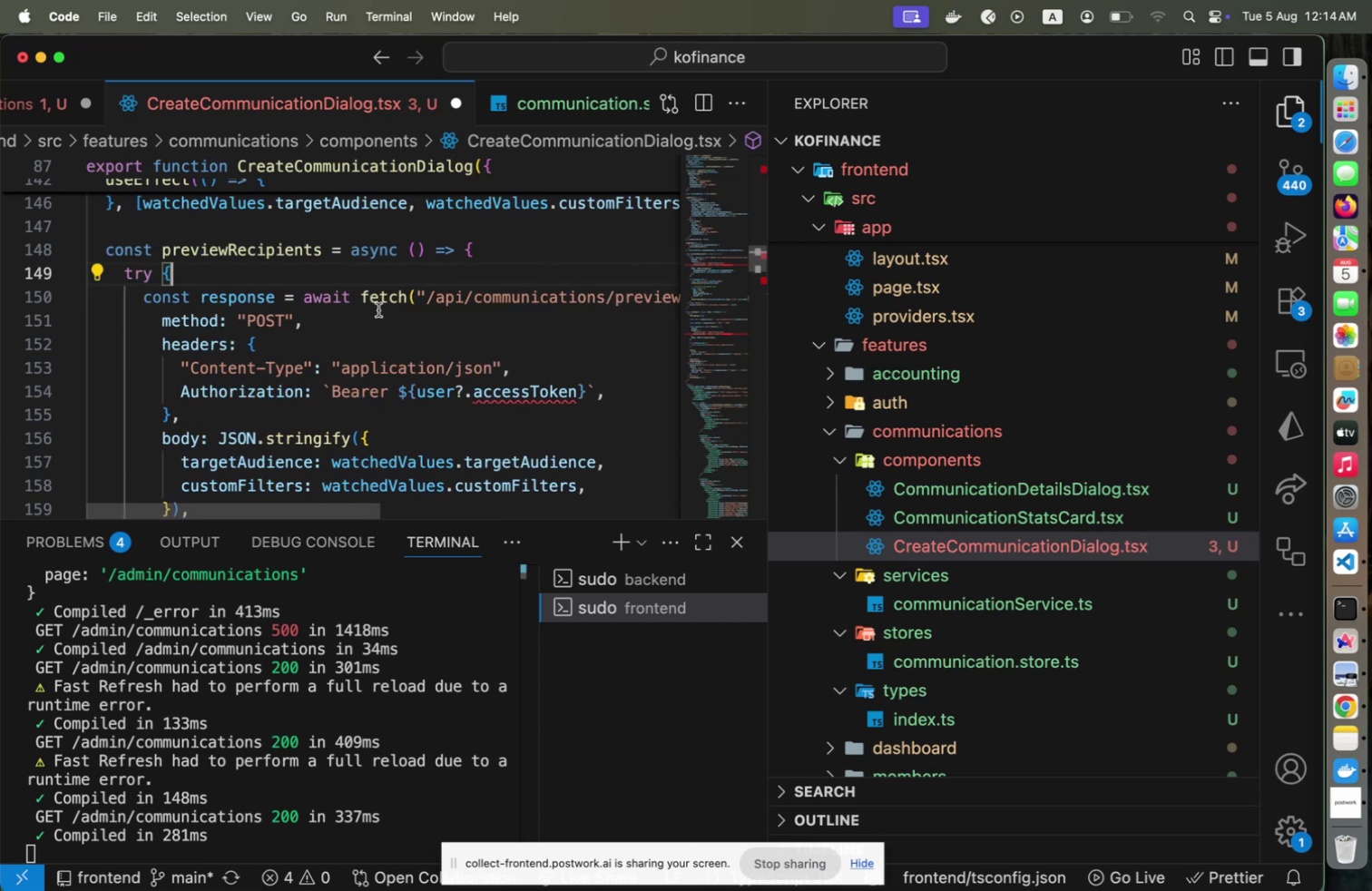 
scroll: coordinate [379, 308], scroll_direction: down, amount: 1.0
 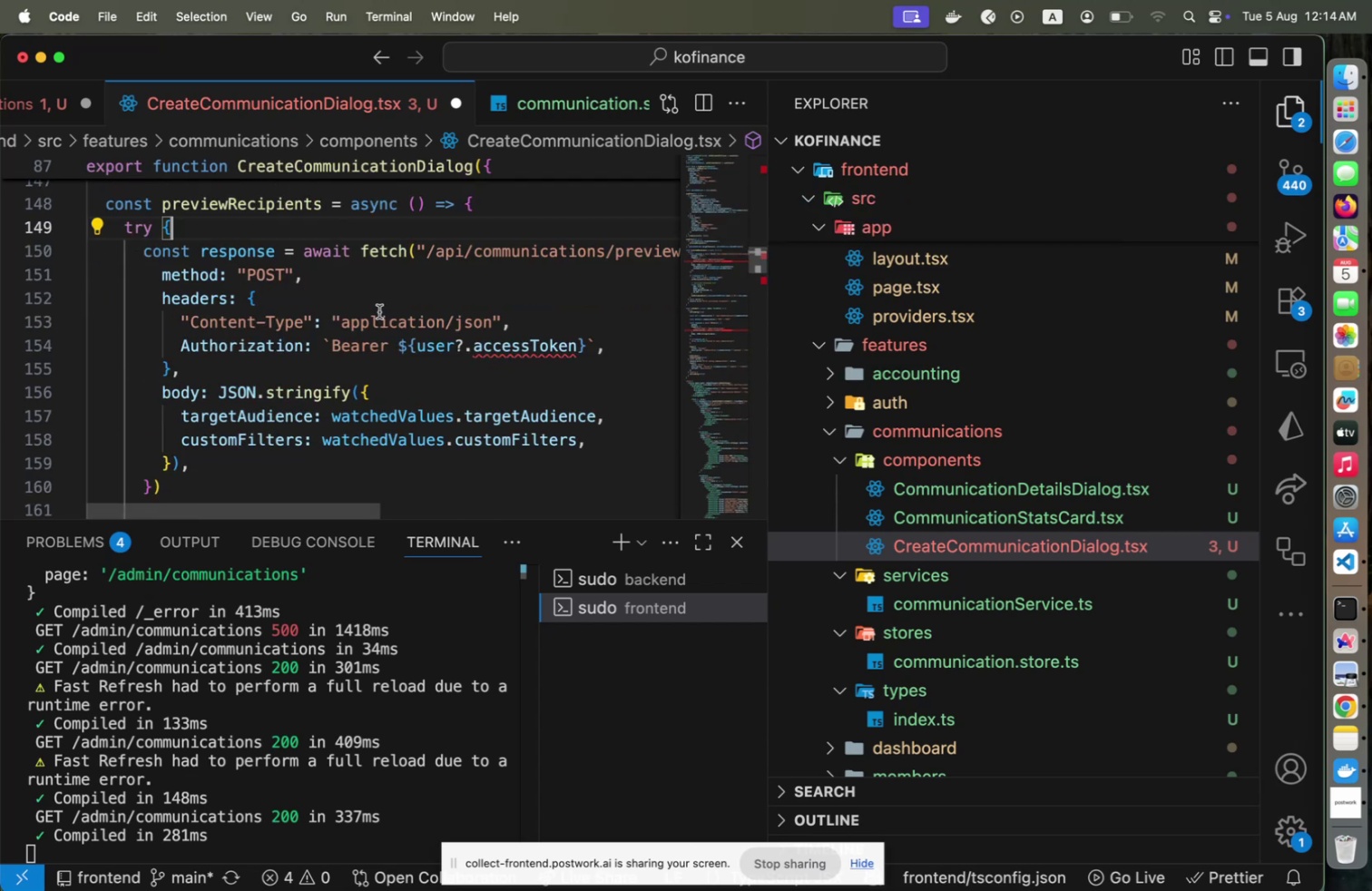 
scroll: coordinate [380, 312], scroll_direction: up, amount: 3.0
 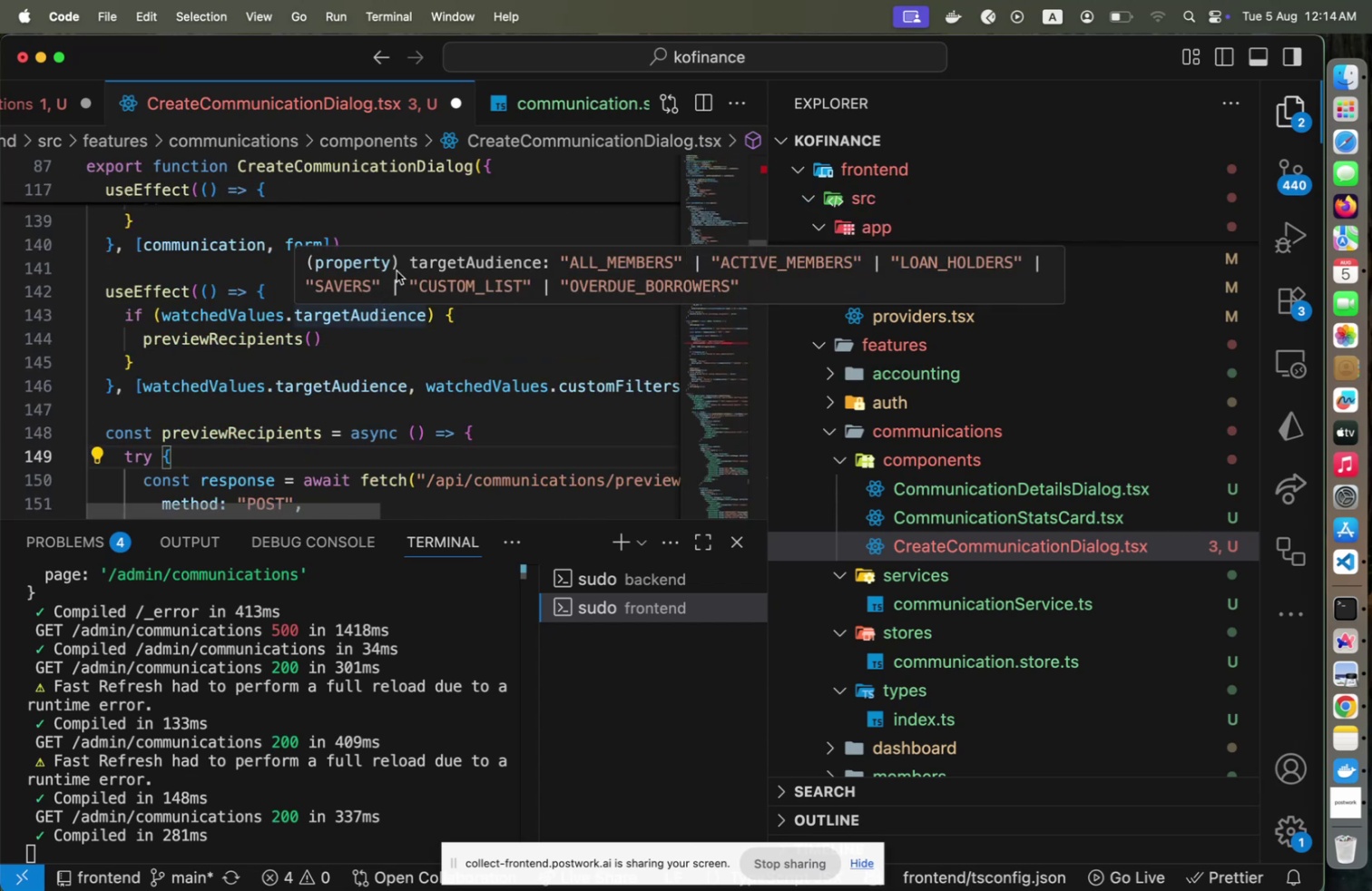 
scroll: coordinate [394, 281], scroll_direction: down, amount: 4.0
 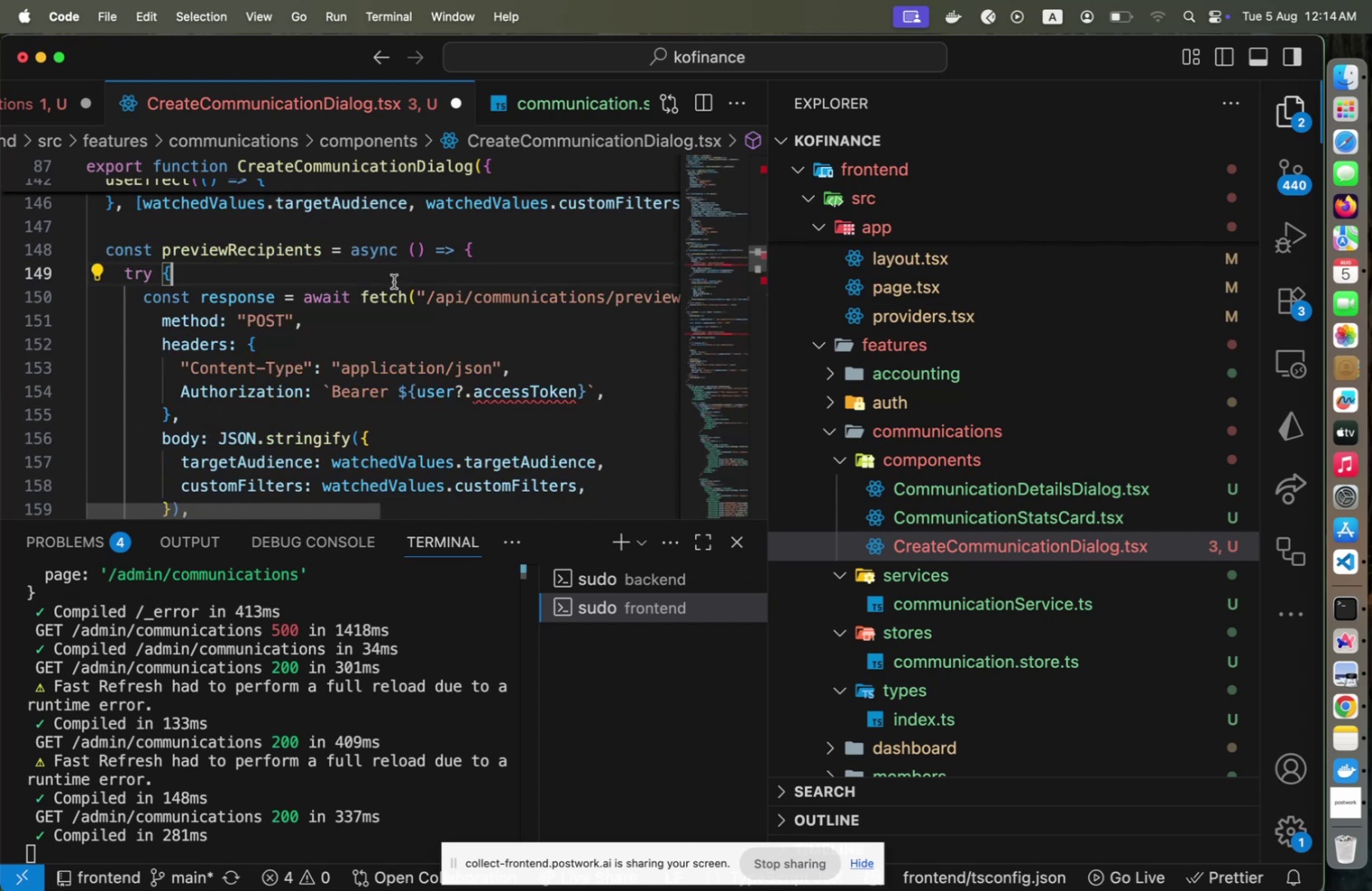 
scroll: coordinate [396, 283], scroll_direction: up, amount: 76.0
 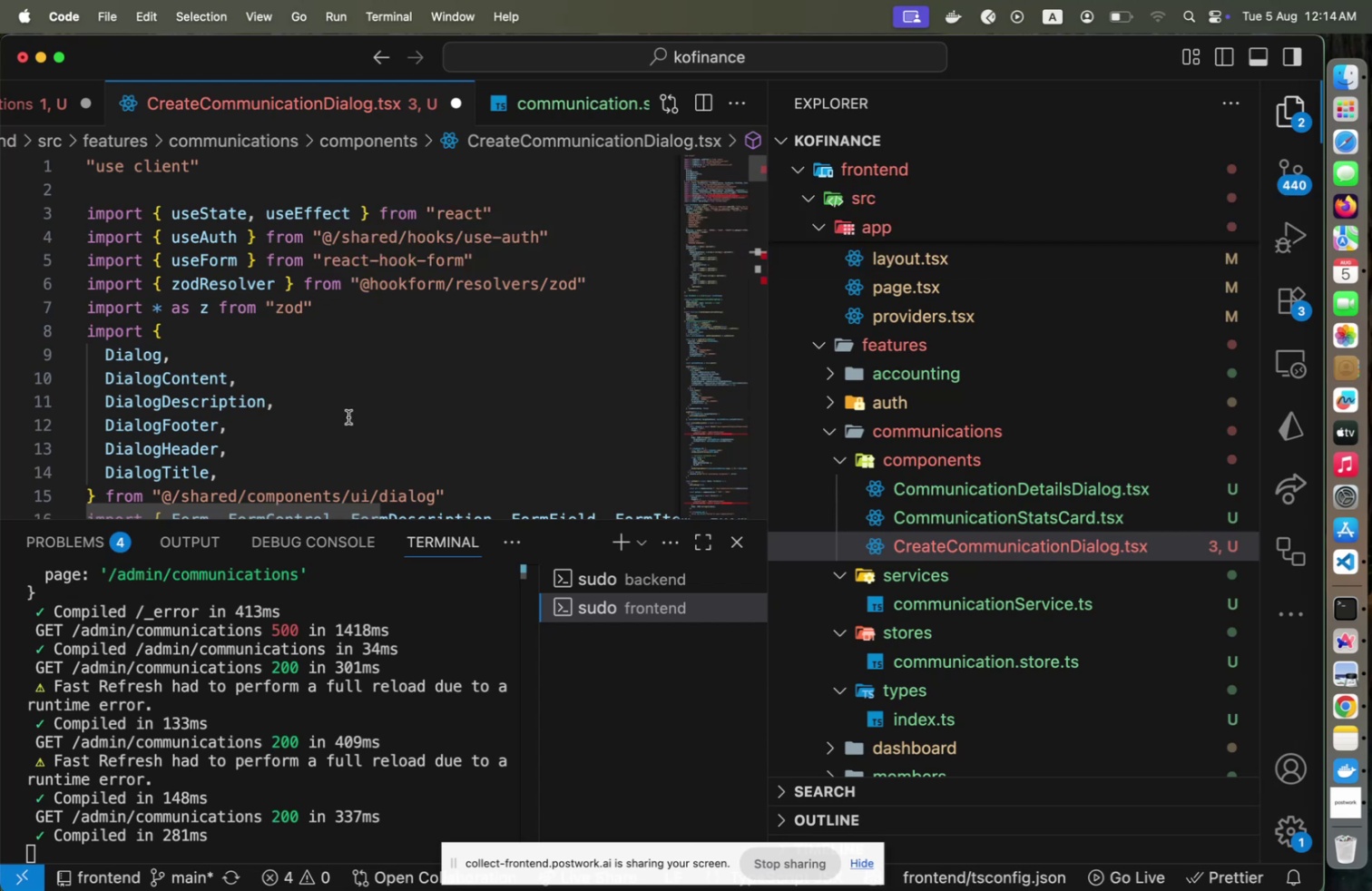 
wait(13.13)
 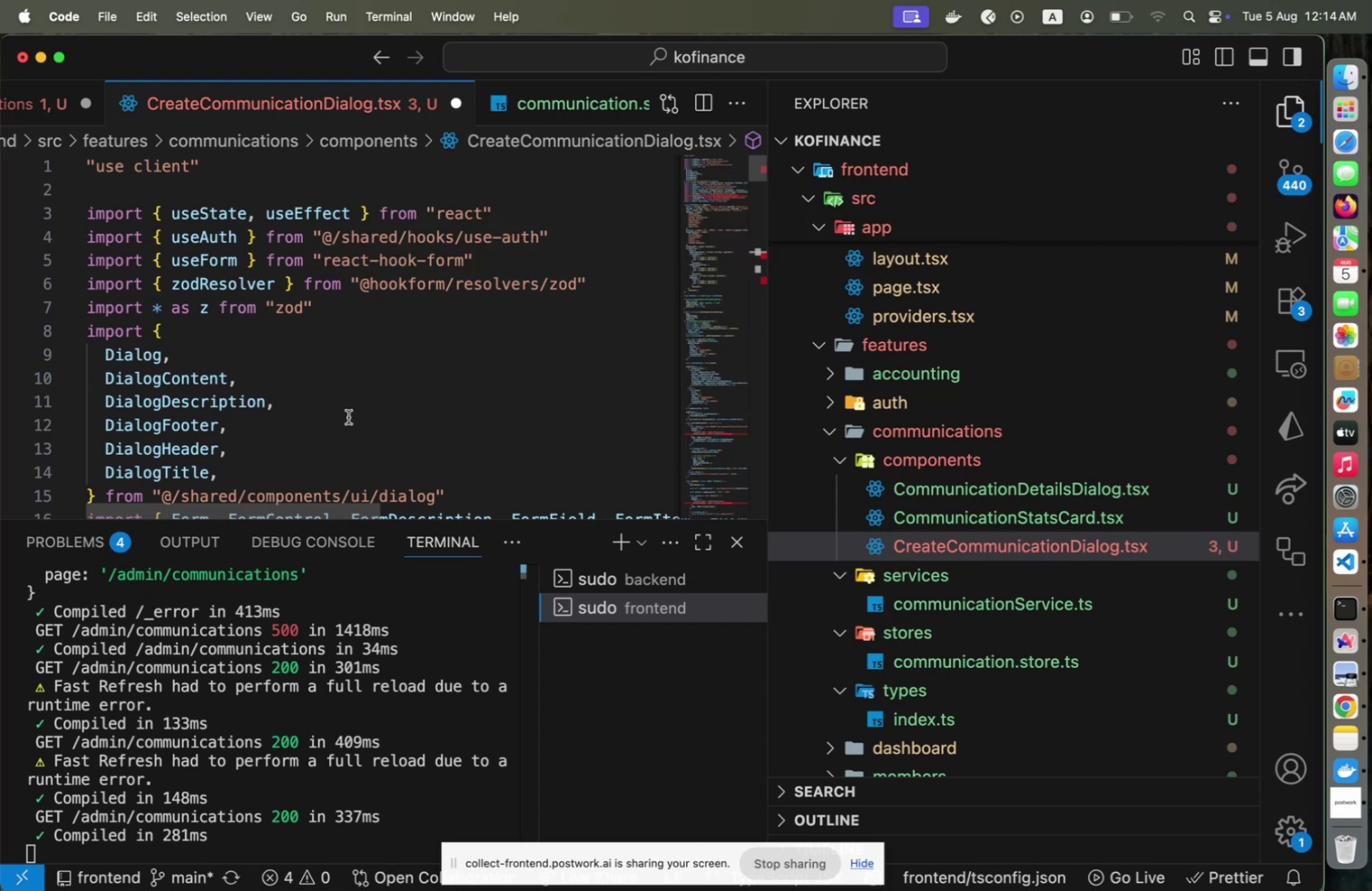 
mouse_move([987, 489])
 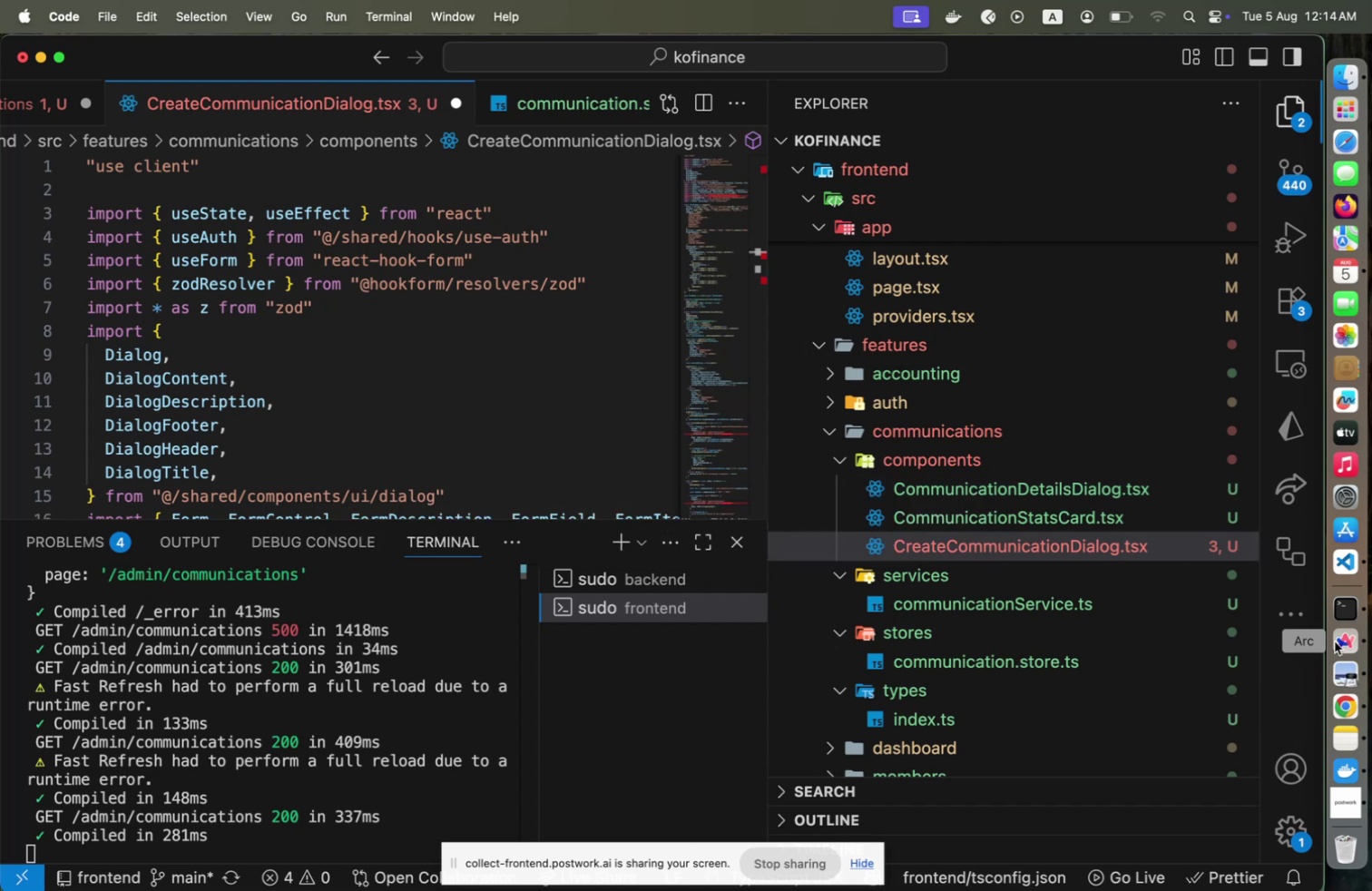 
left_click([1335, 641])
 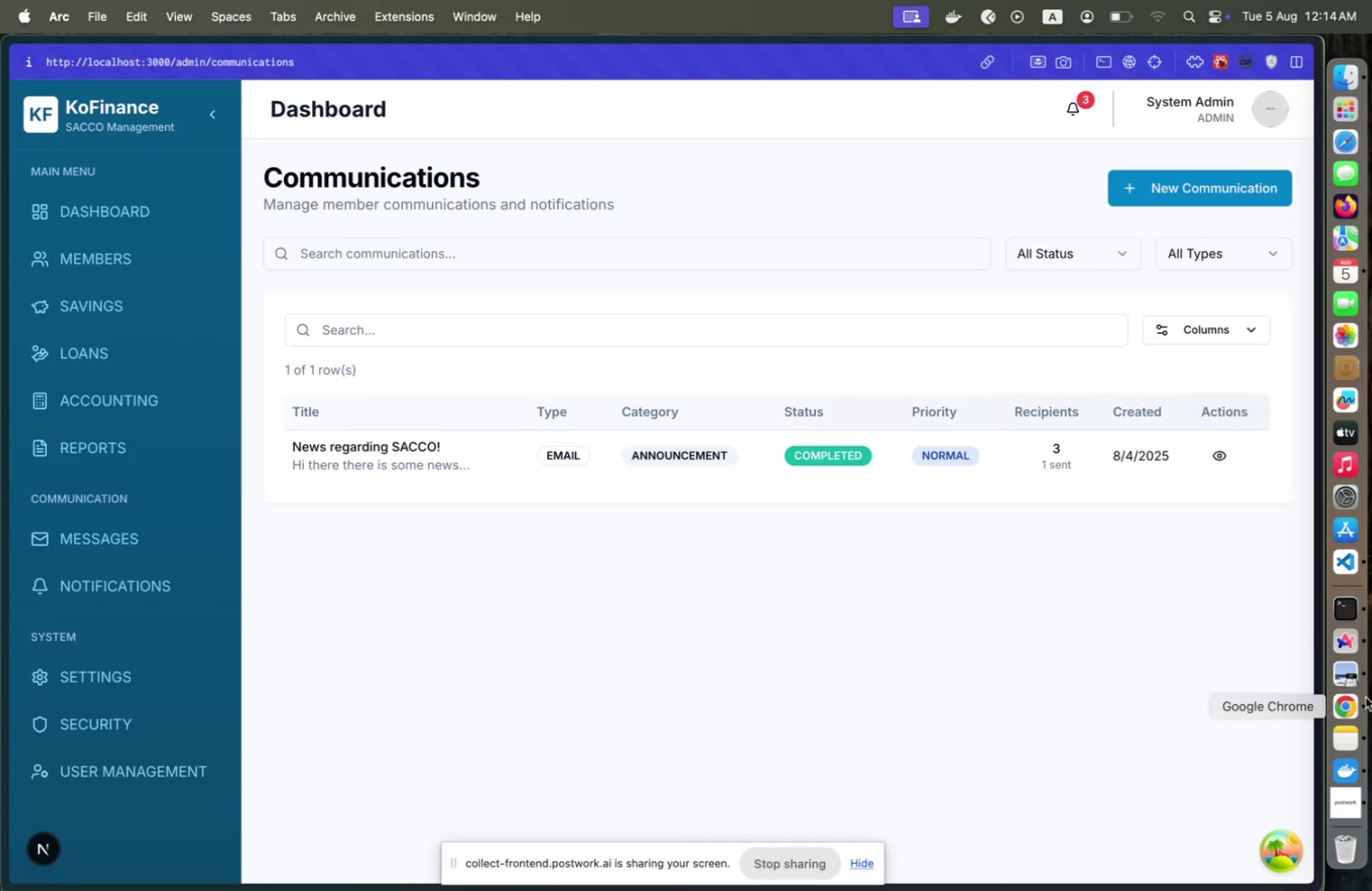 
left_click([1358, 704])
 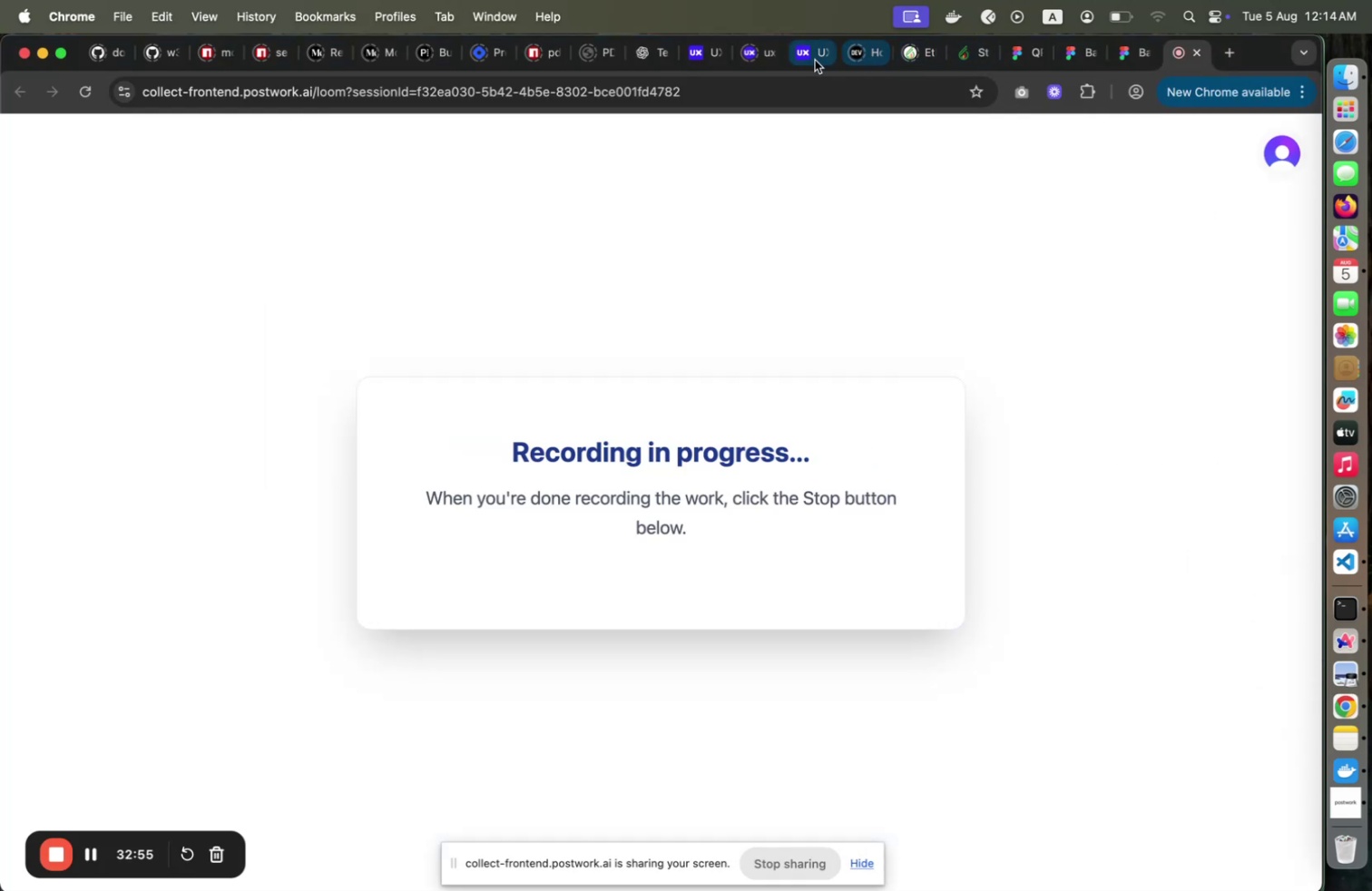 
left_click([806, 60])
 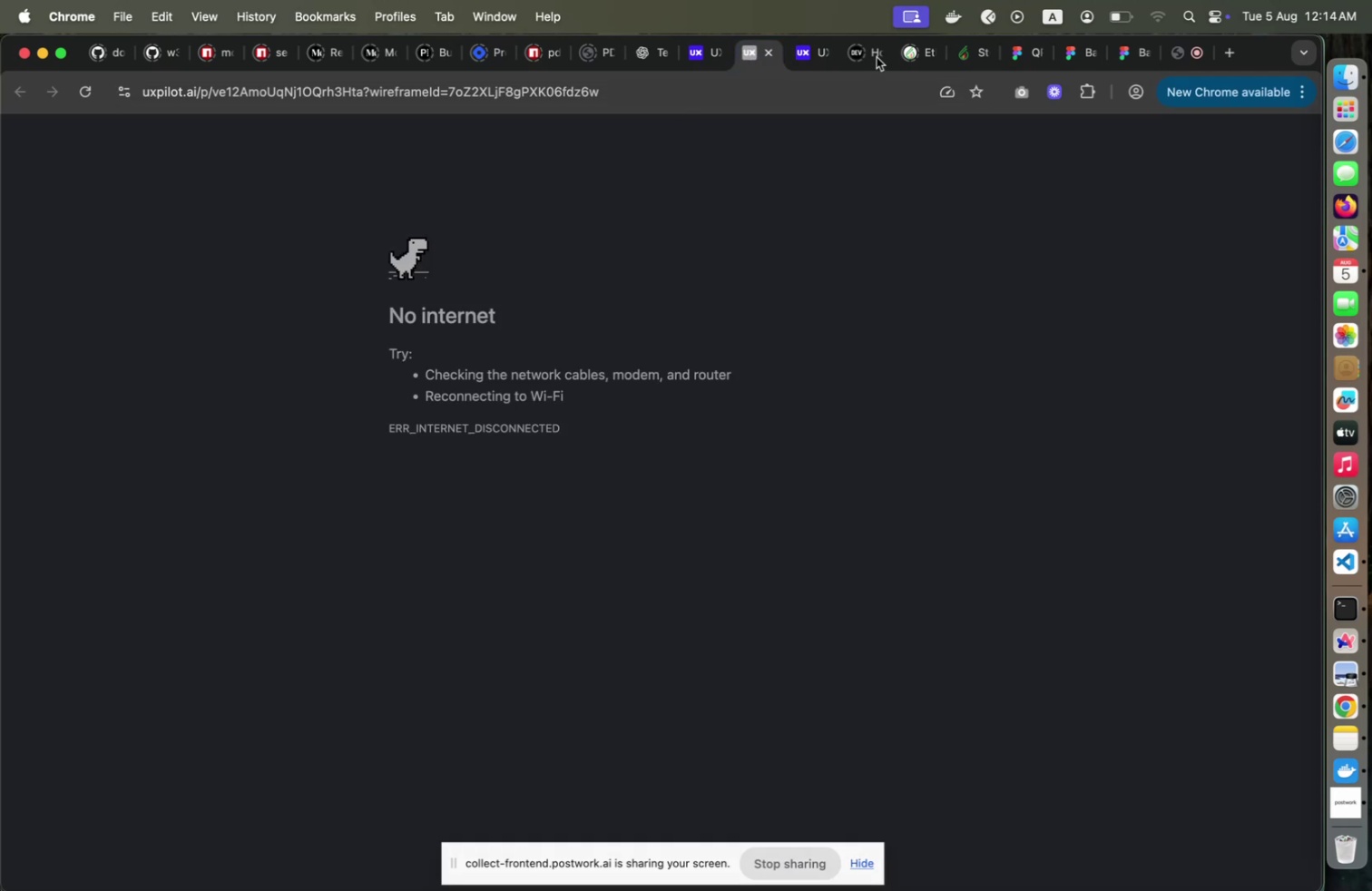 
wait(6.89)
 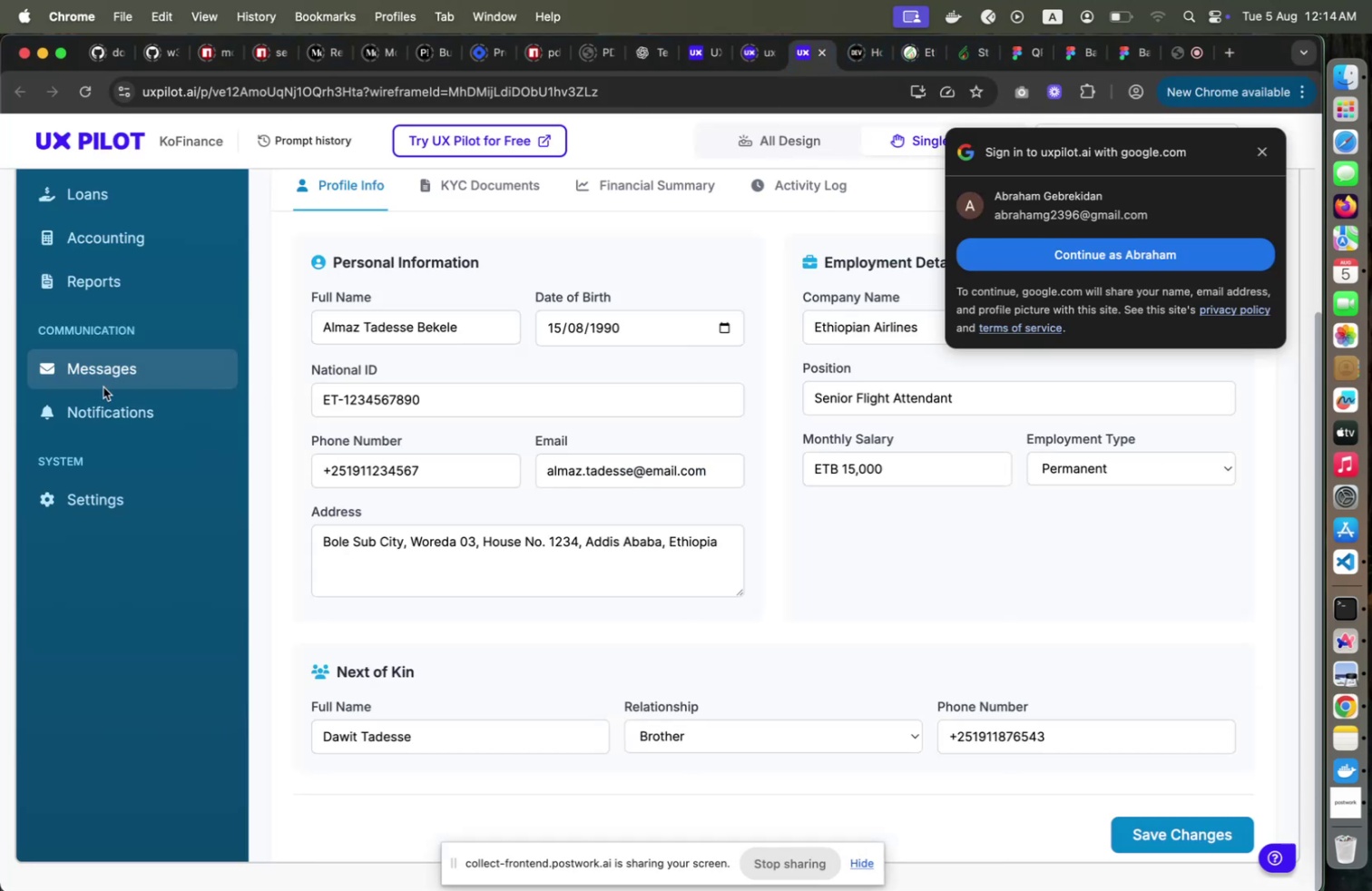 
left_click([1034, 120])
 